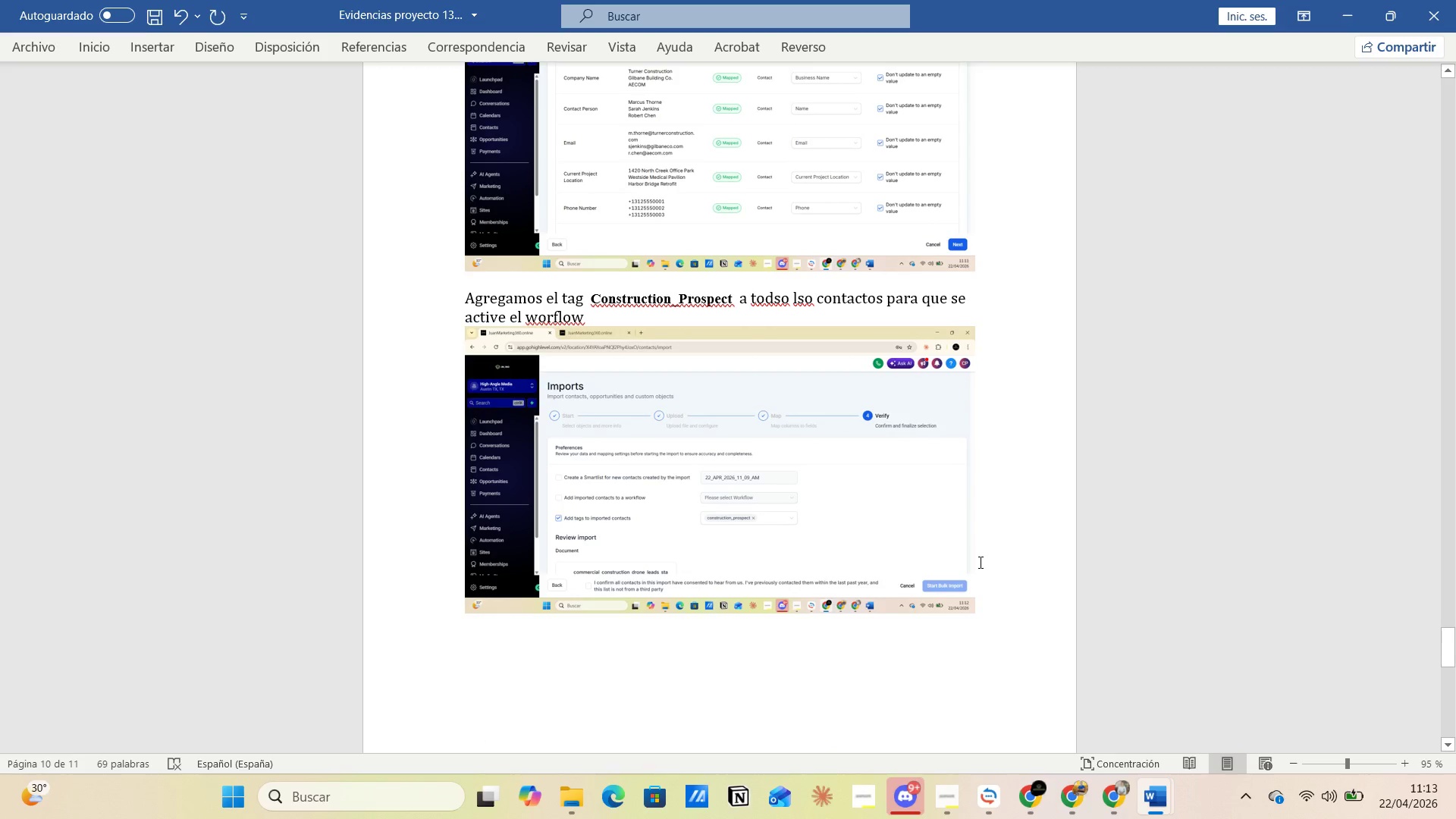 
key(Enter)
 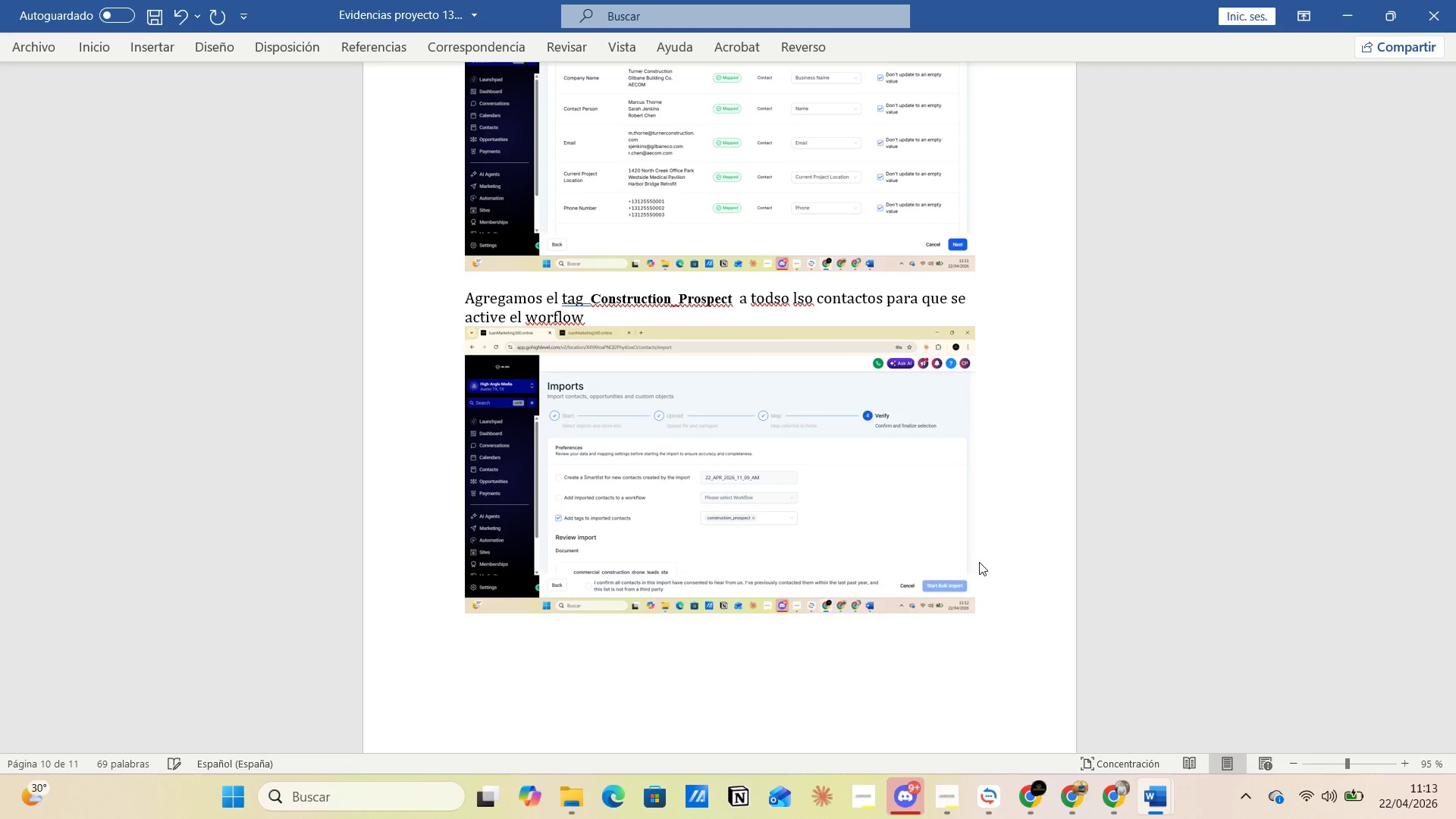 
key(Alt+AltLeft)
 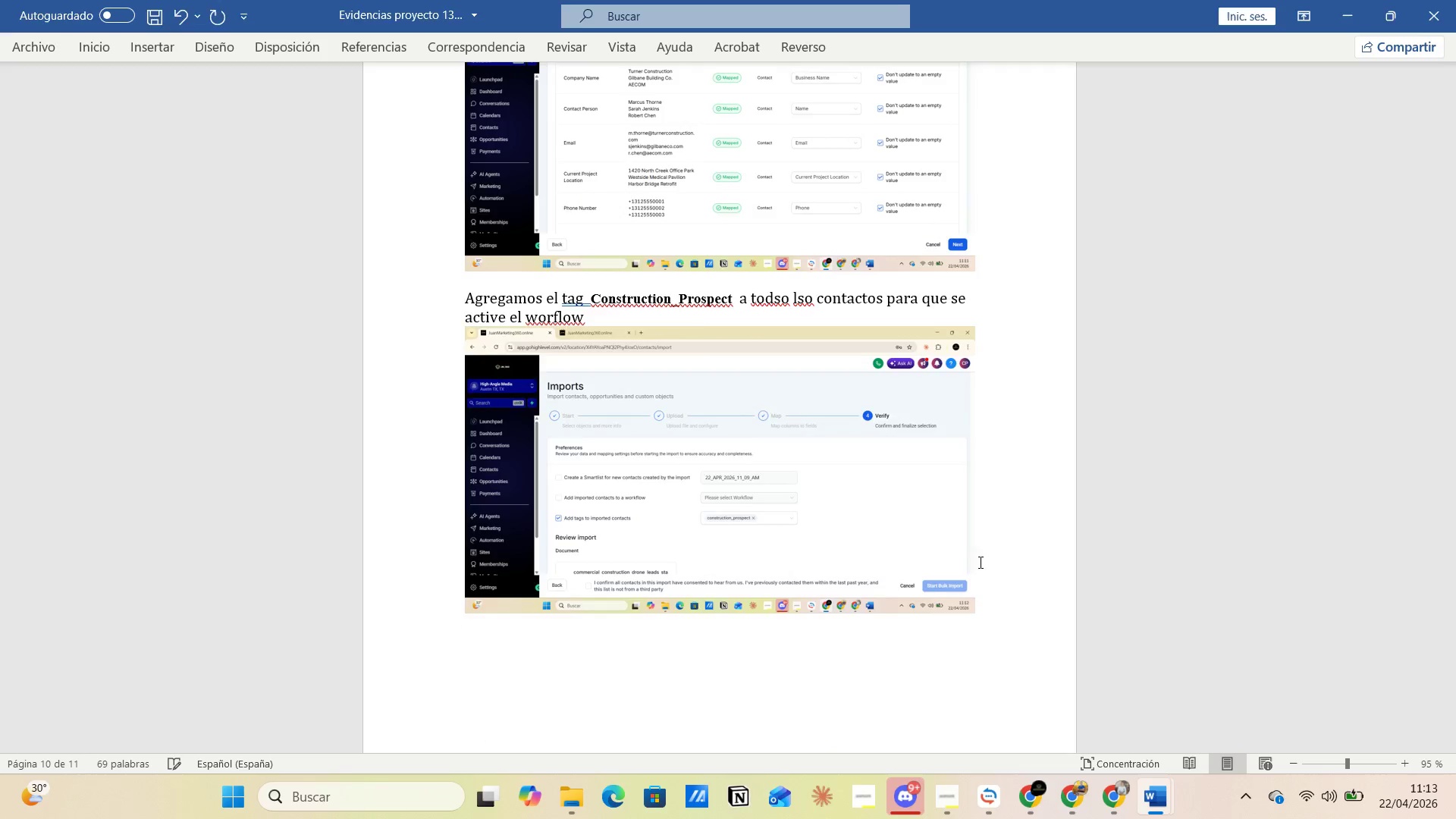 
key(Alt+Tab)
 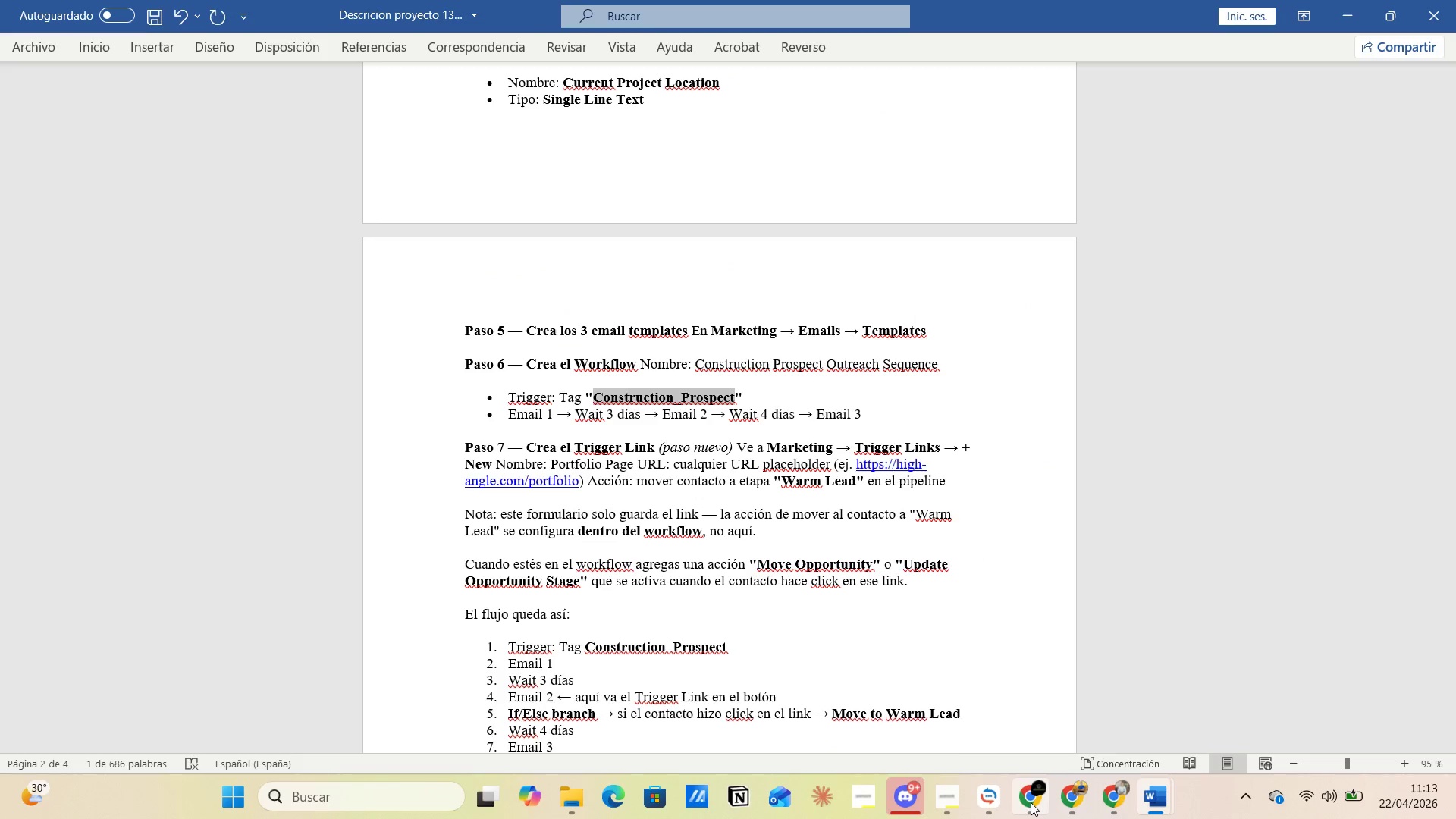 
left_click([1006, 722])
 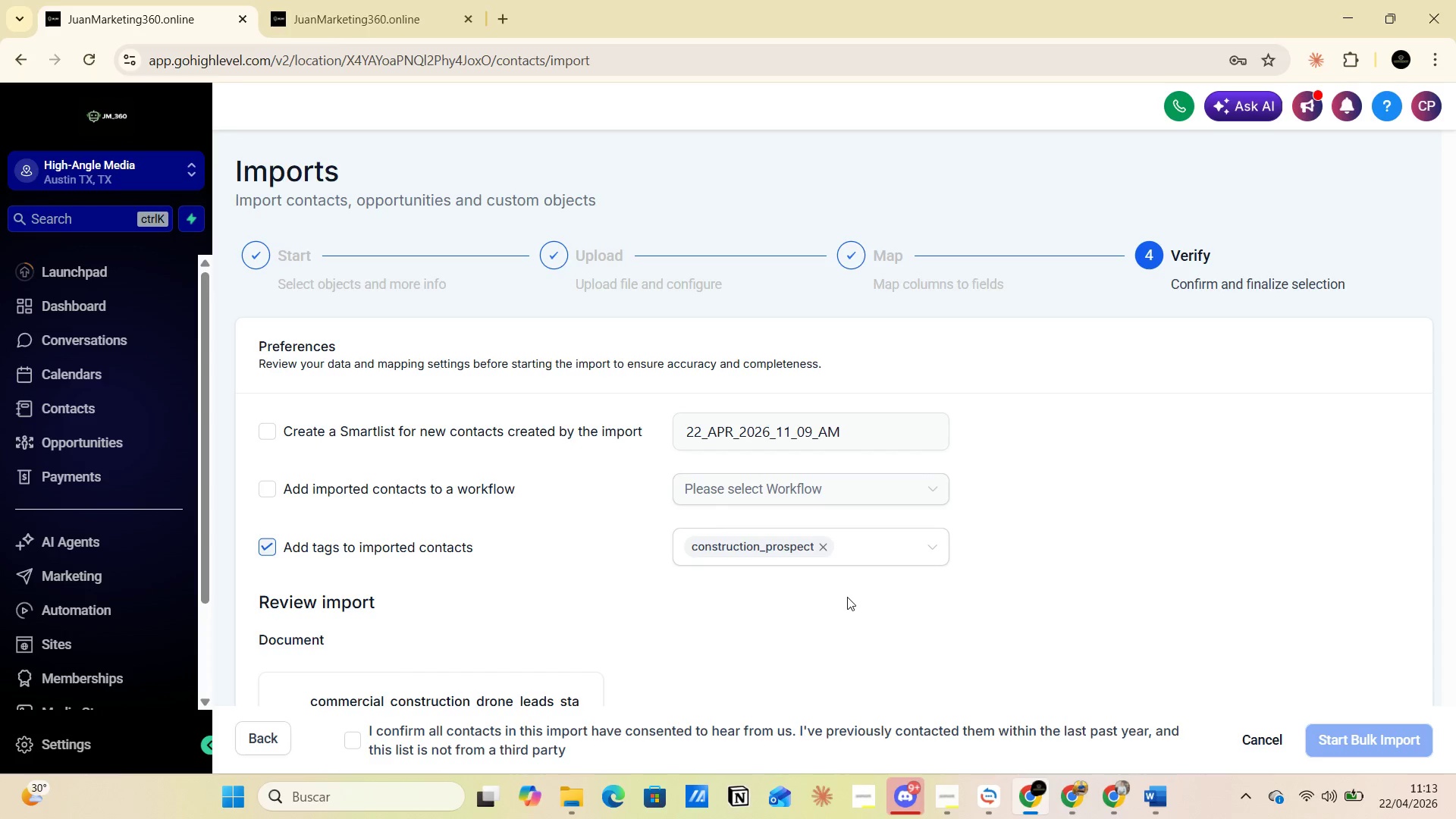 
scroll: coordinate [877, 596], scroll_direction: down, amount: 3.0
 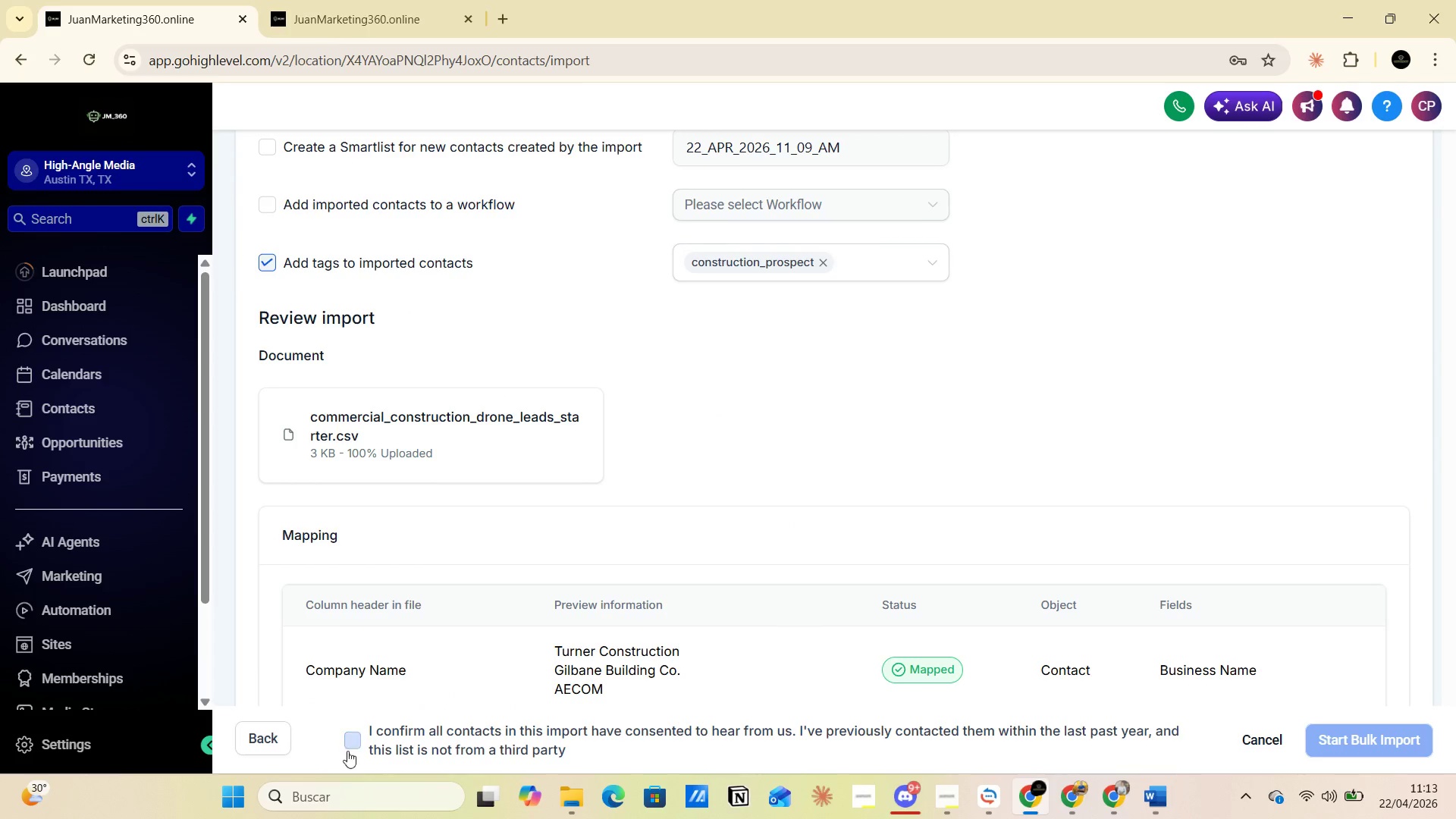 
left_click([355, 736])
 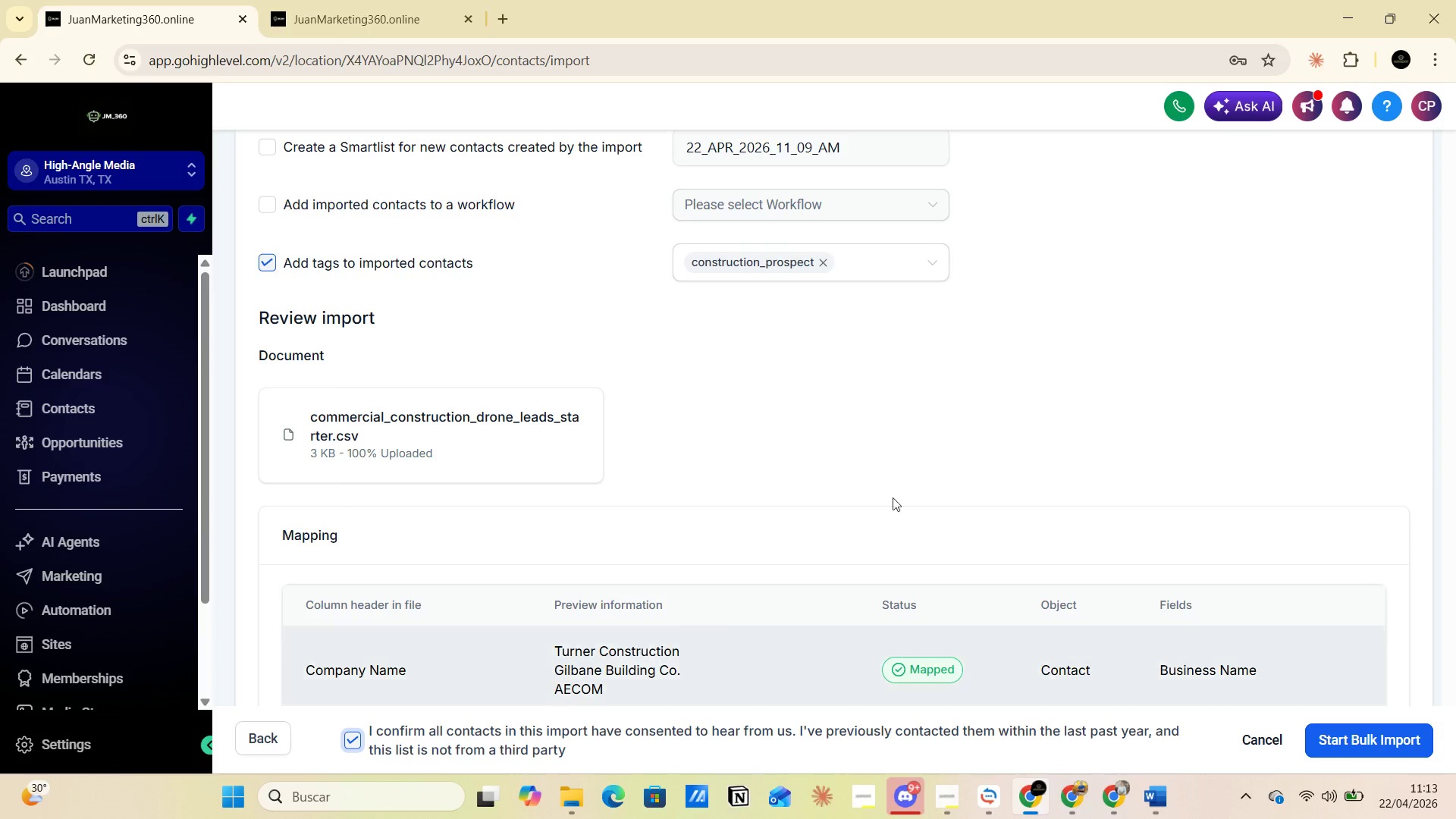 
scroll: coordinate [769, 460], scroll_direction: down, amount: 9.0
 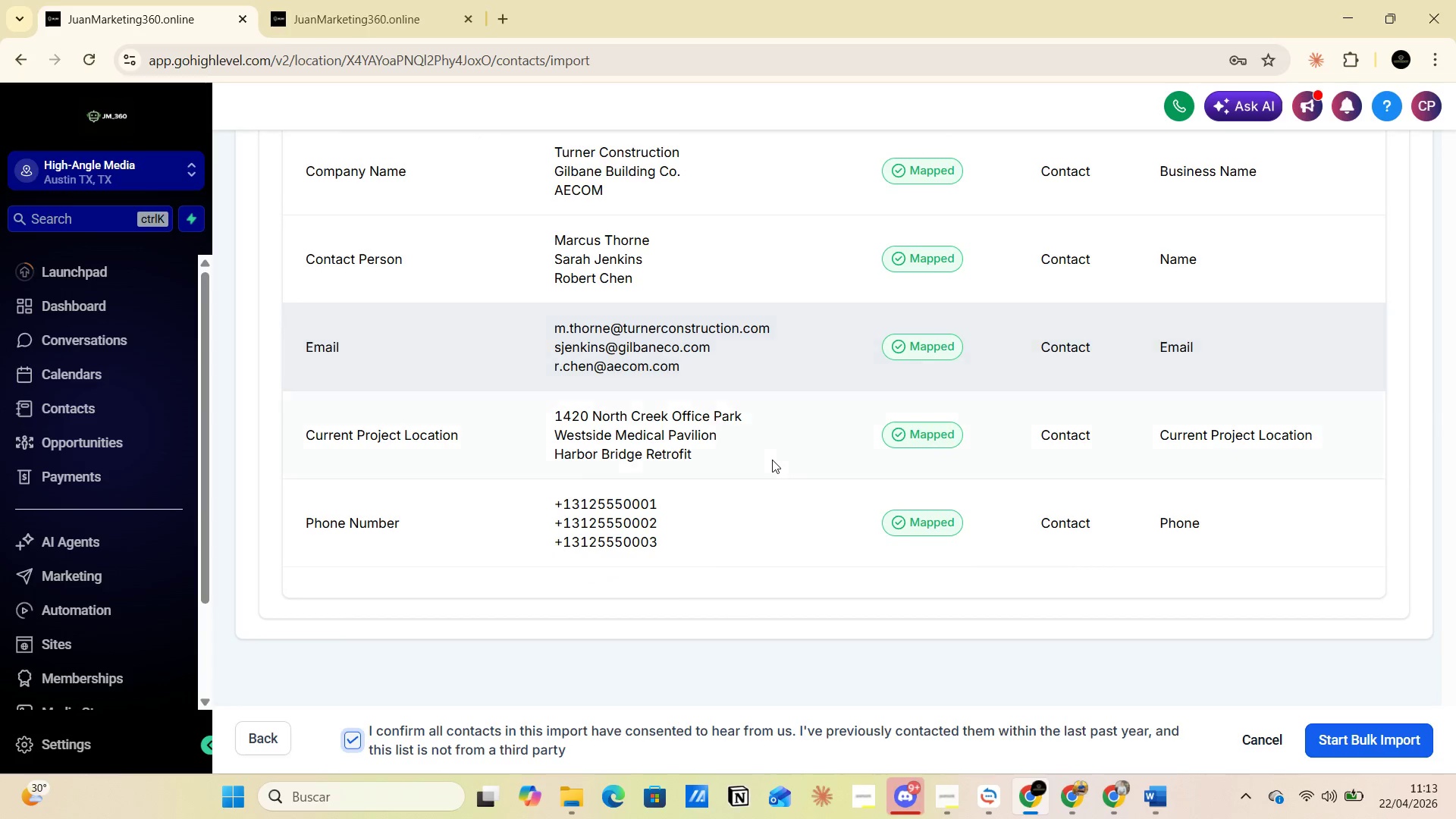 
scroll: coordinate [772, 460], scroll_direction: up, amount: 1.0
 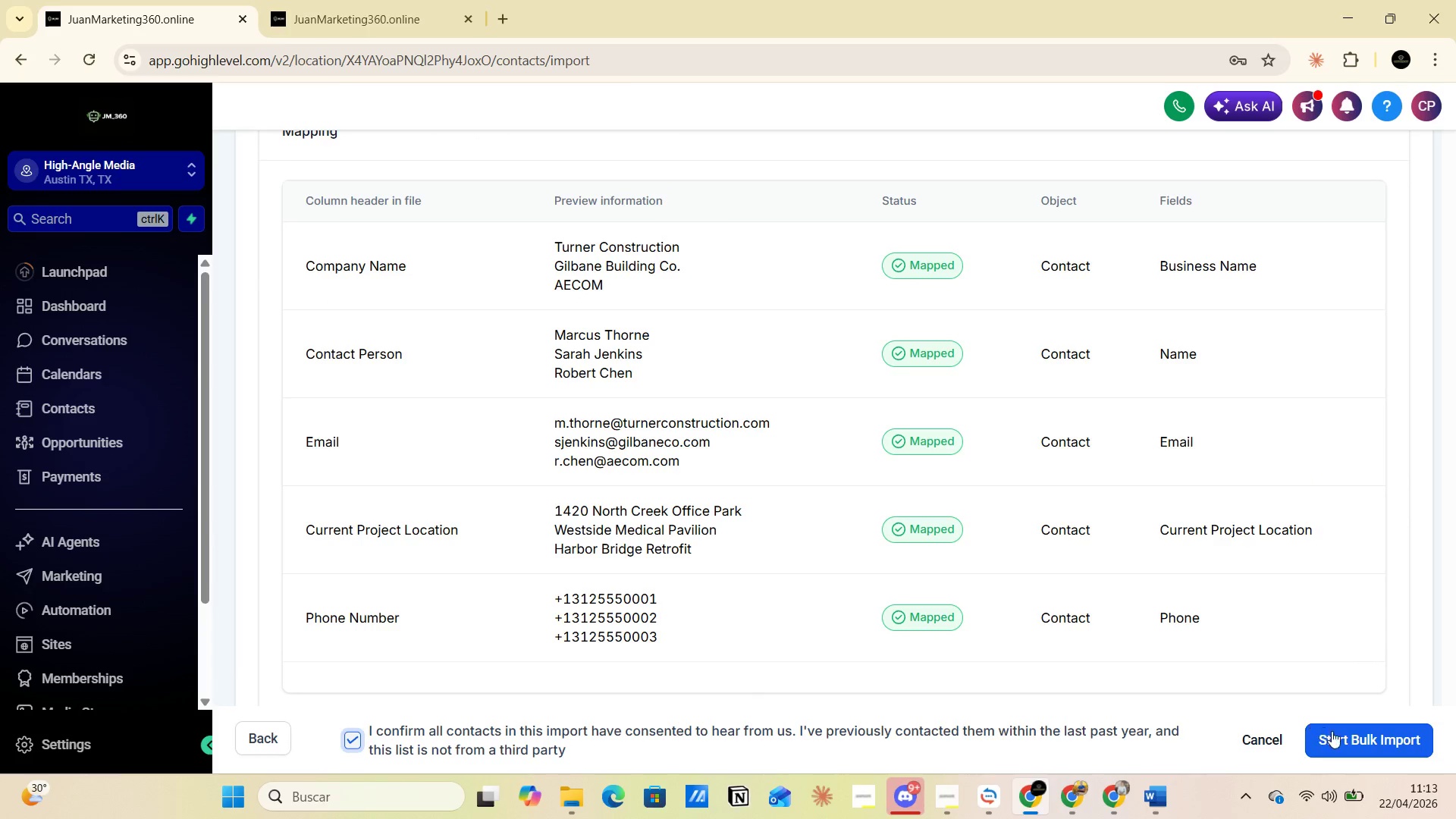 
left_click([1353, 742])
 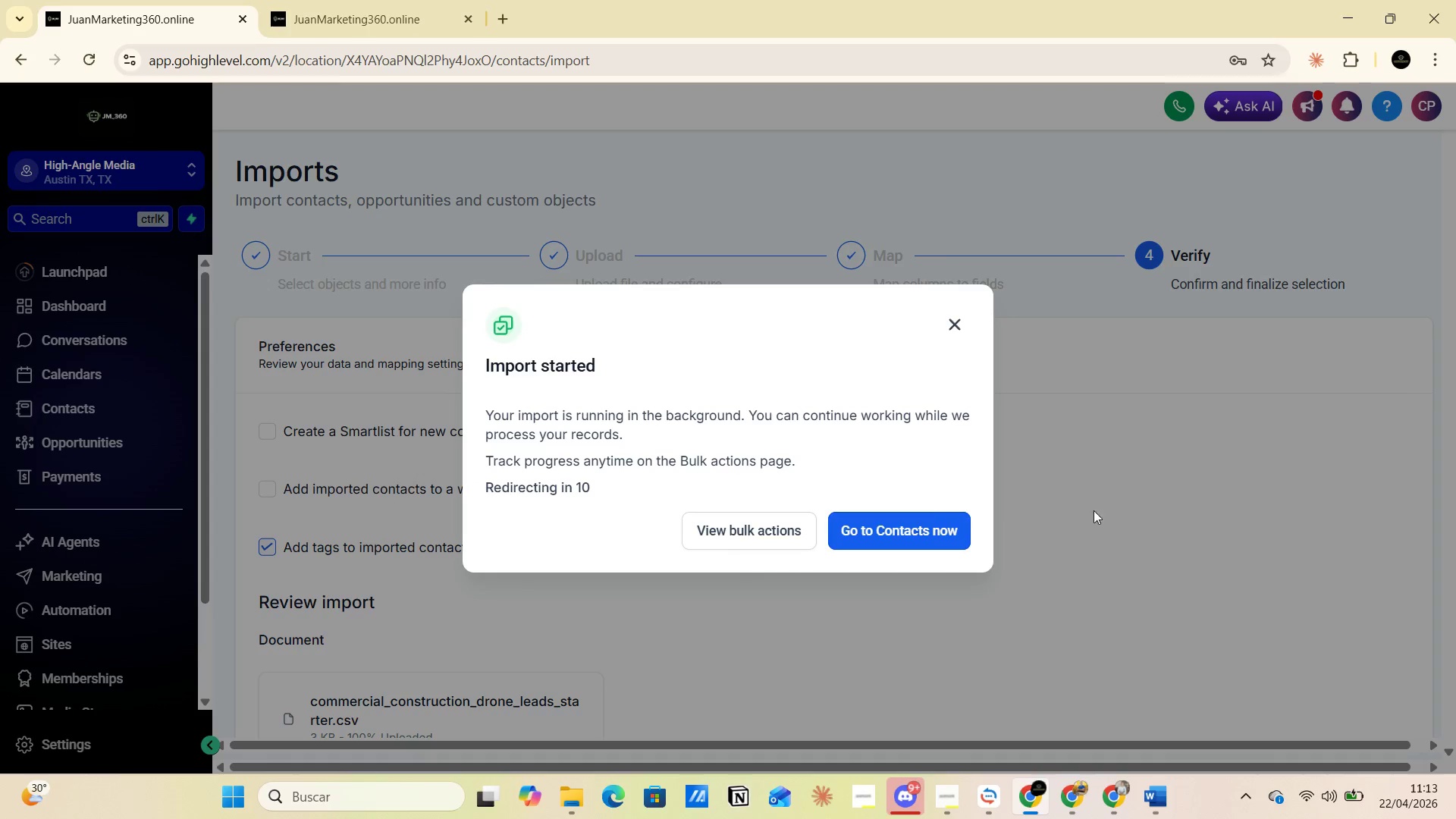 
left_click([896, 527])
 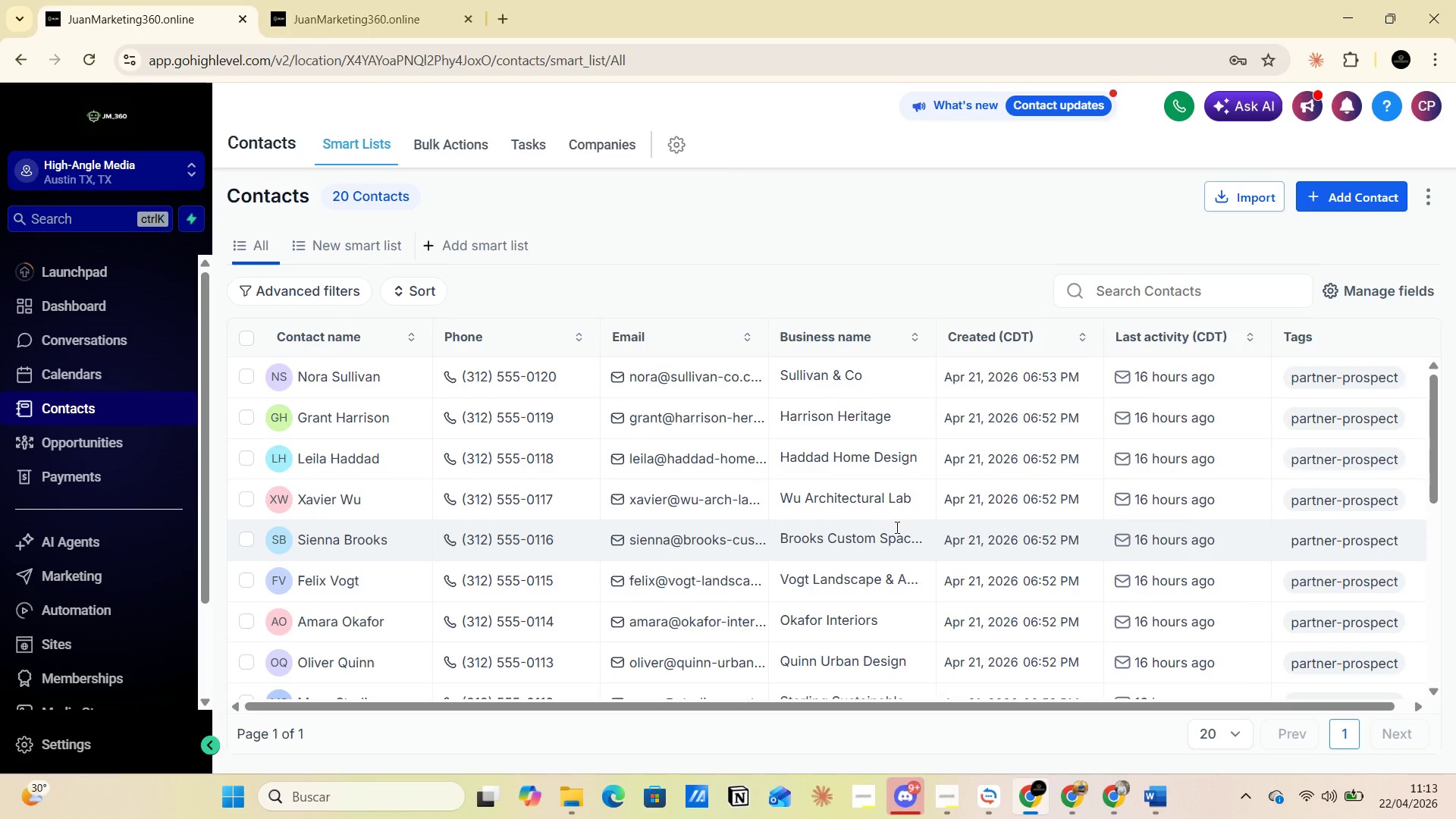 
wait(9.78)
 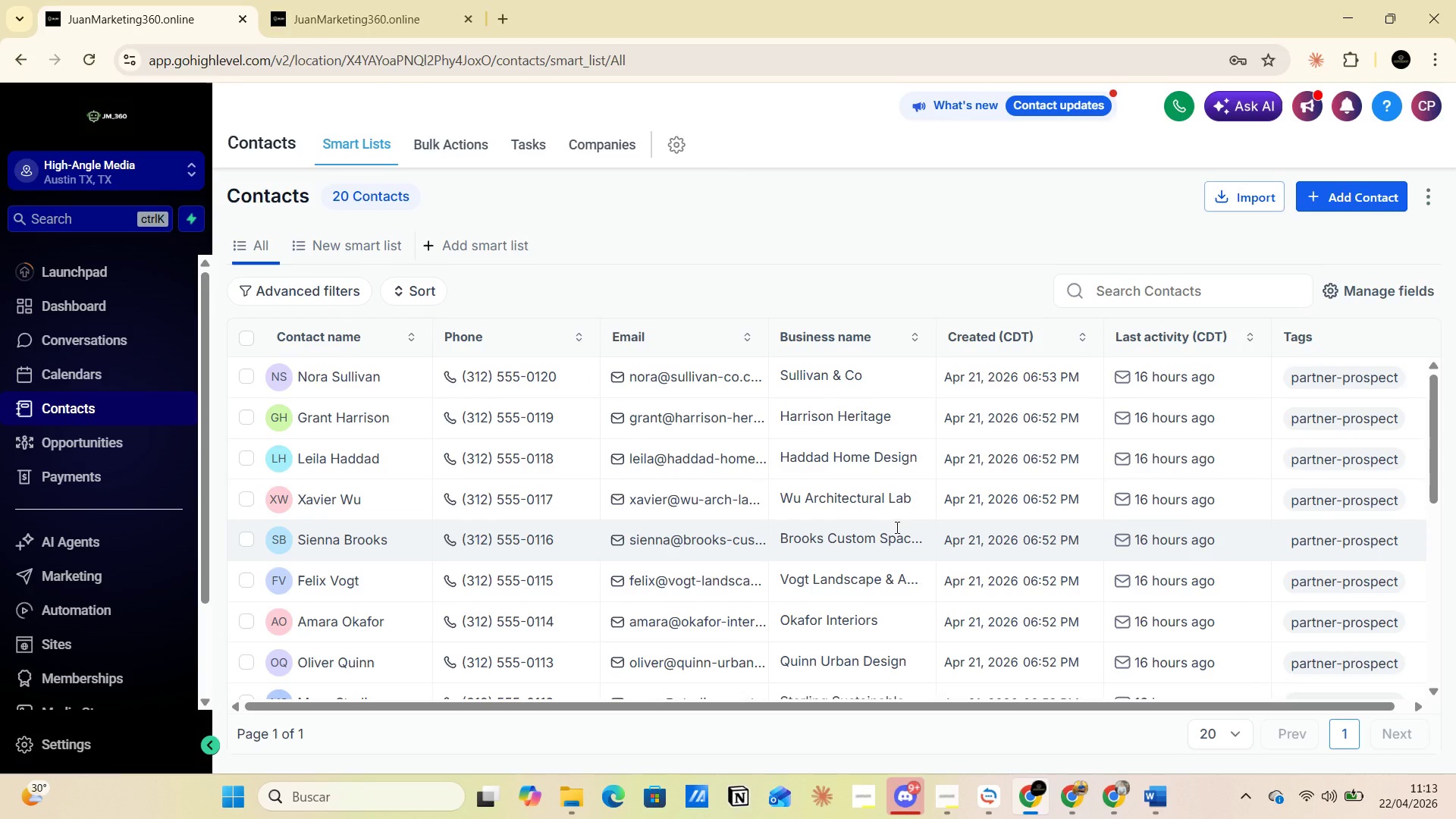 
left_click([1109, 289])
 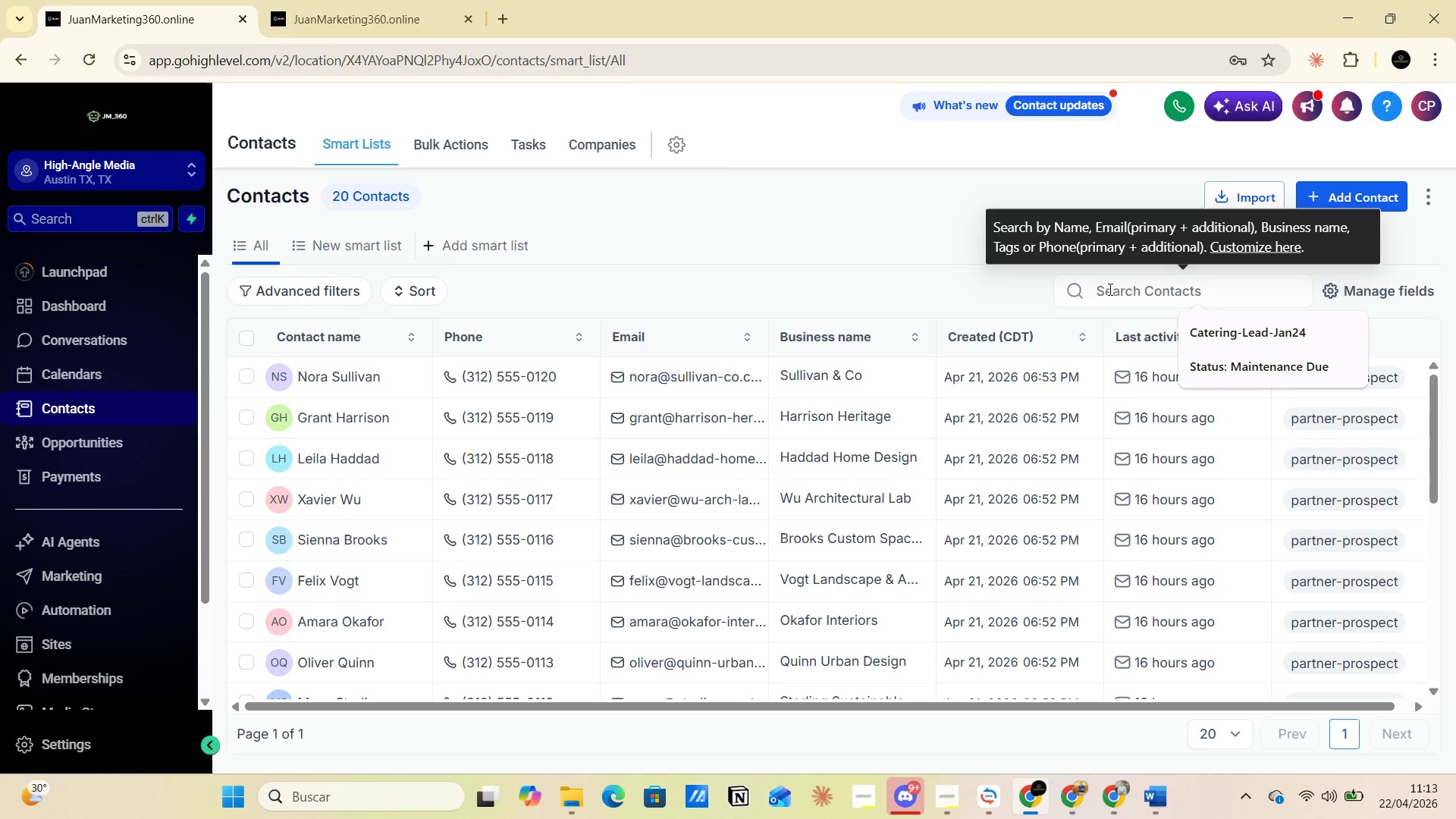 
key(Alt+AltLeft)
 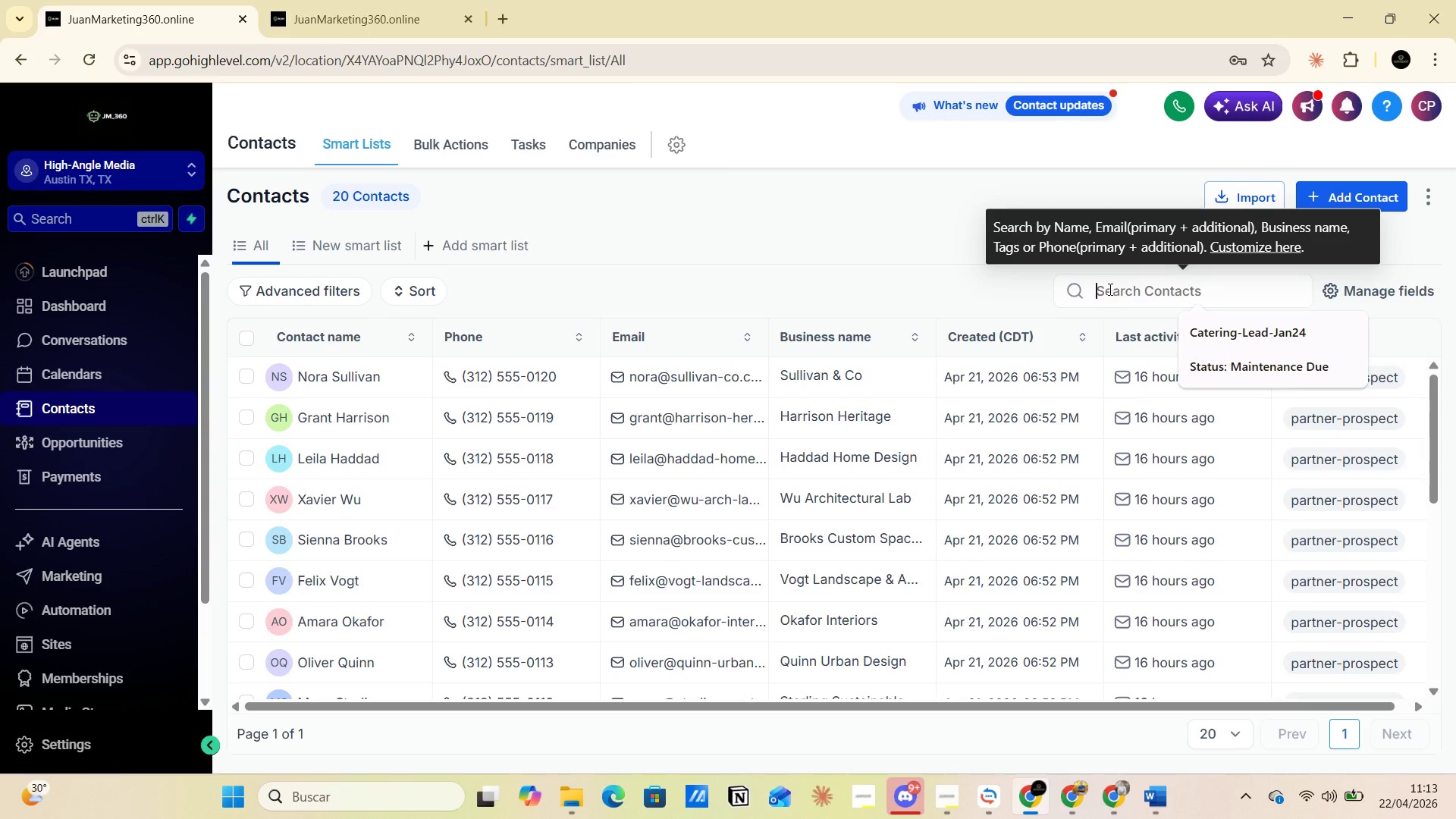 
key(Alt+Tab)
 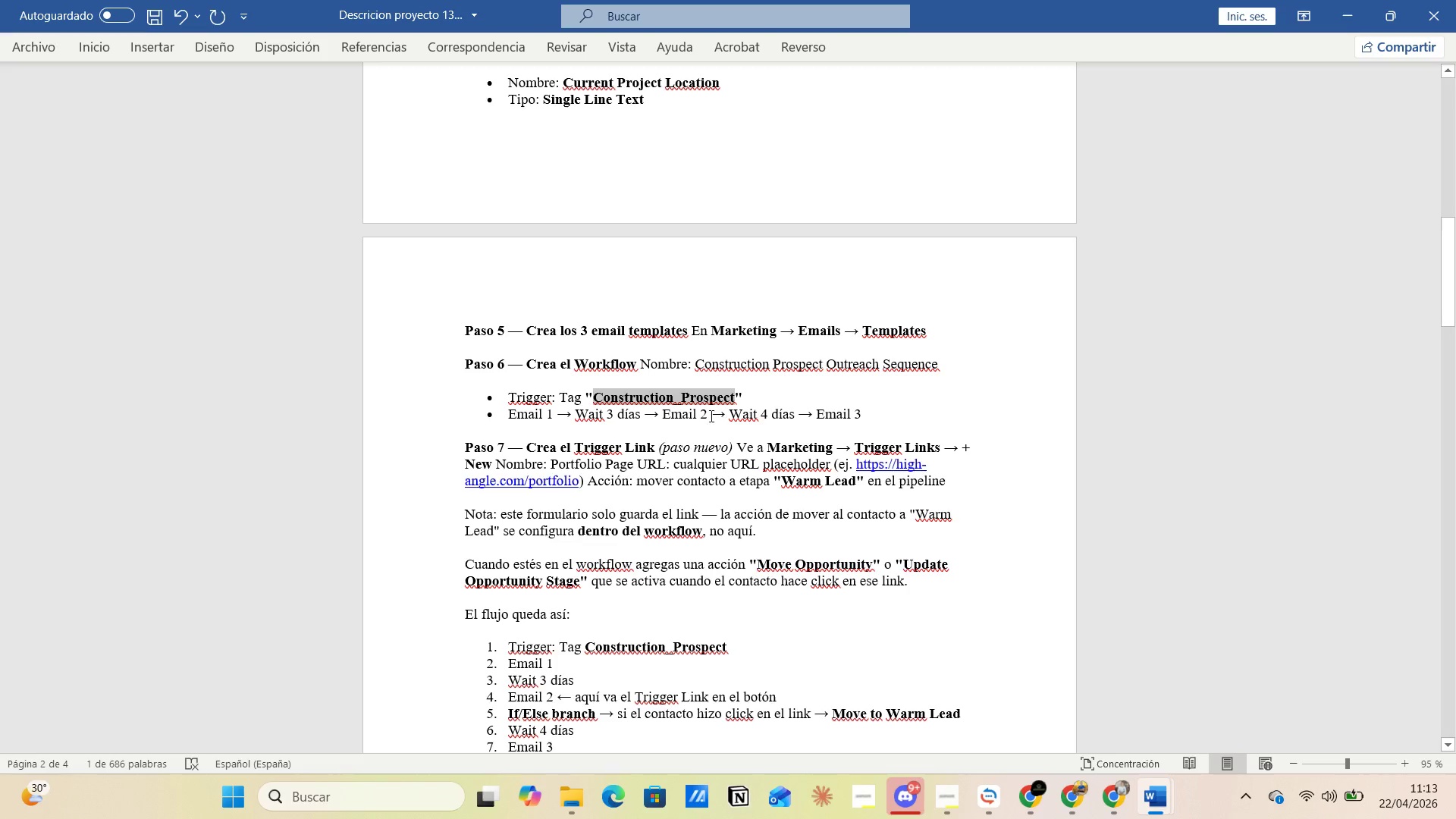 
right_click([686, 395])
 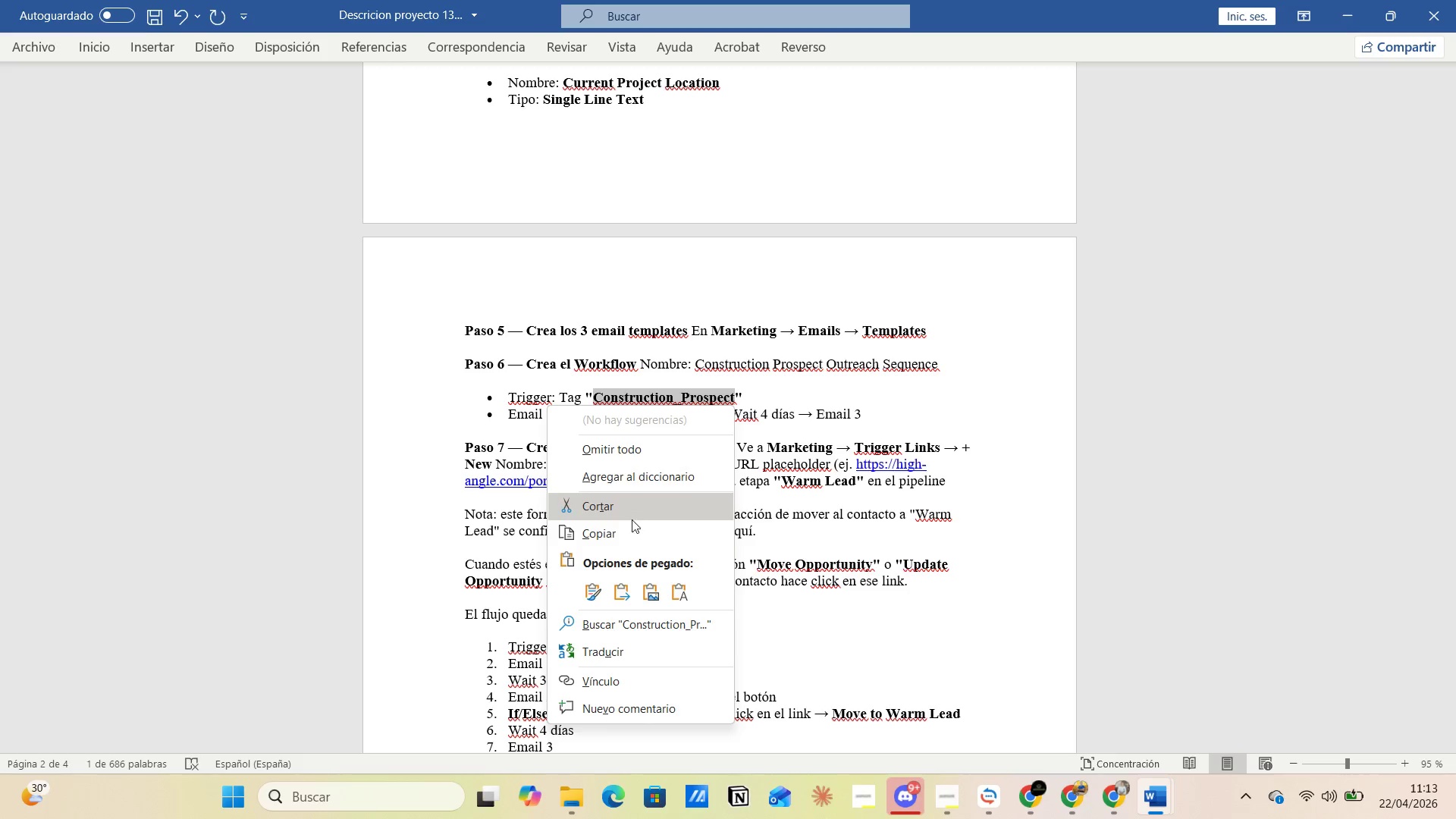 
left_click([630, 529])
 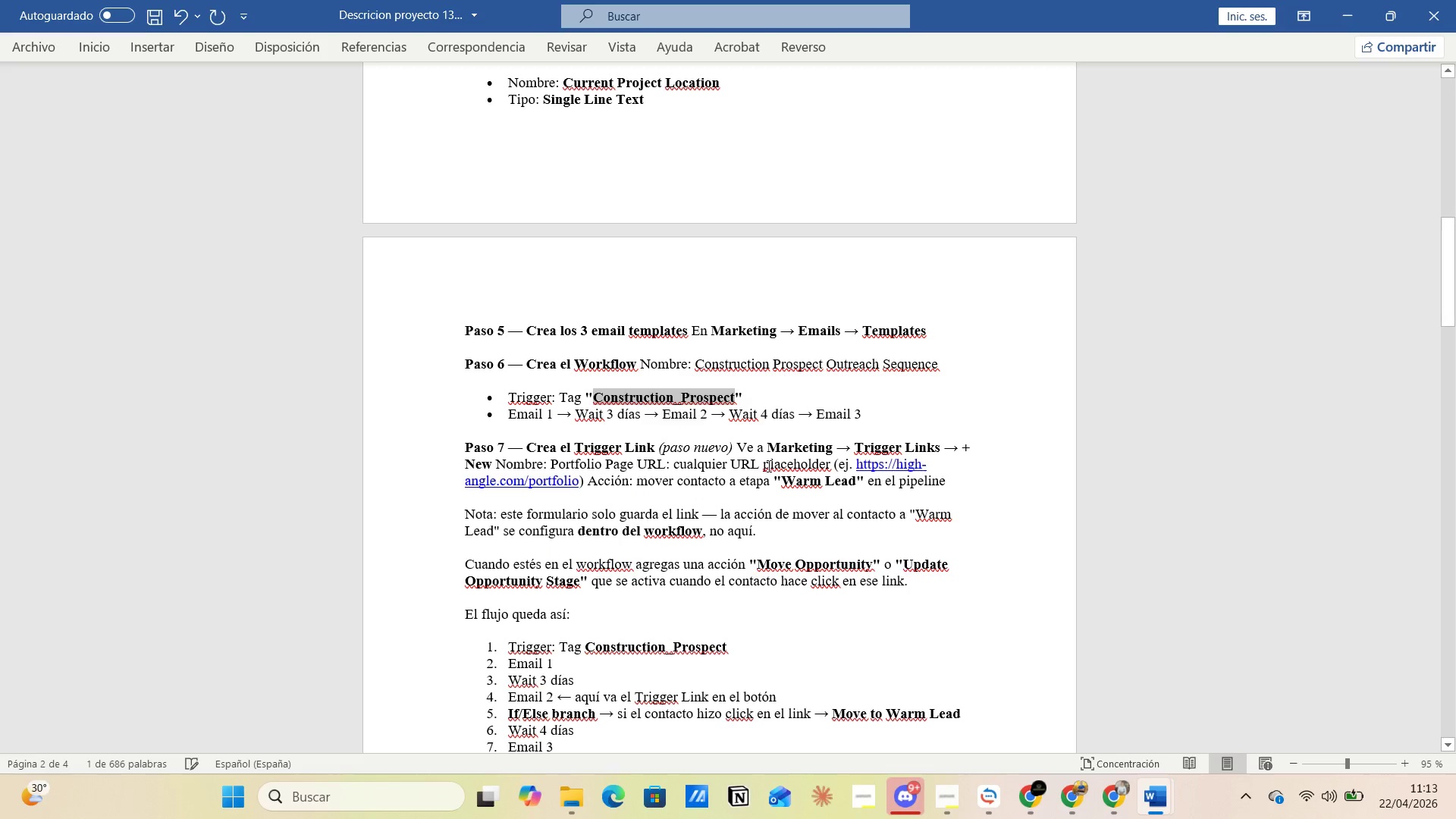 
key(Alt+AltLeft)
 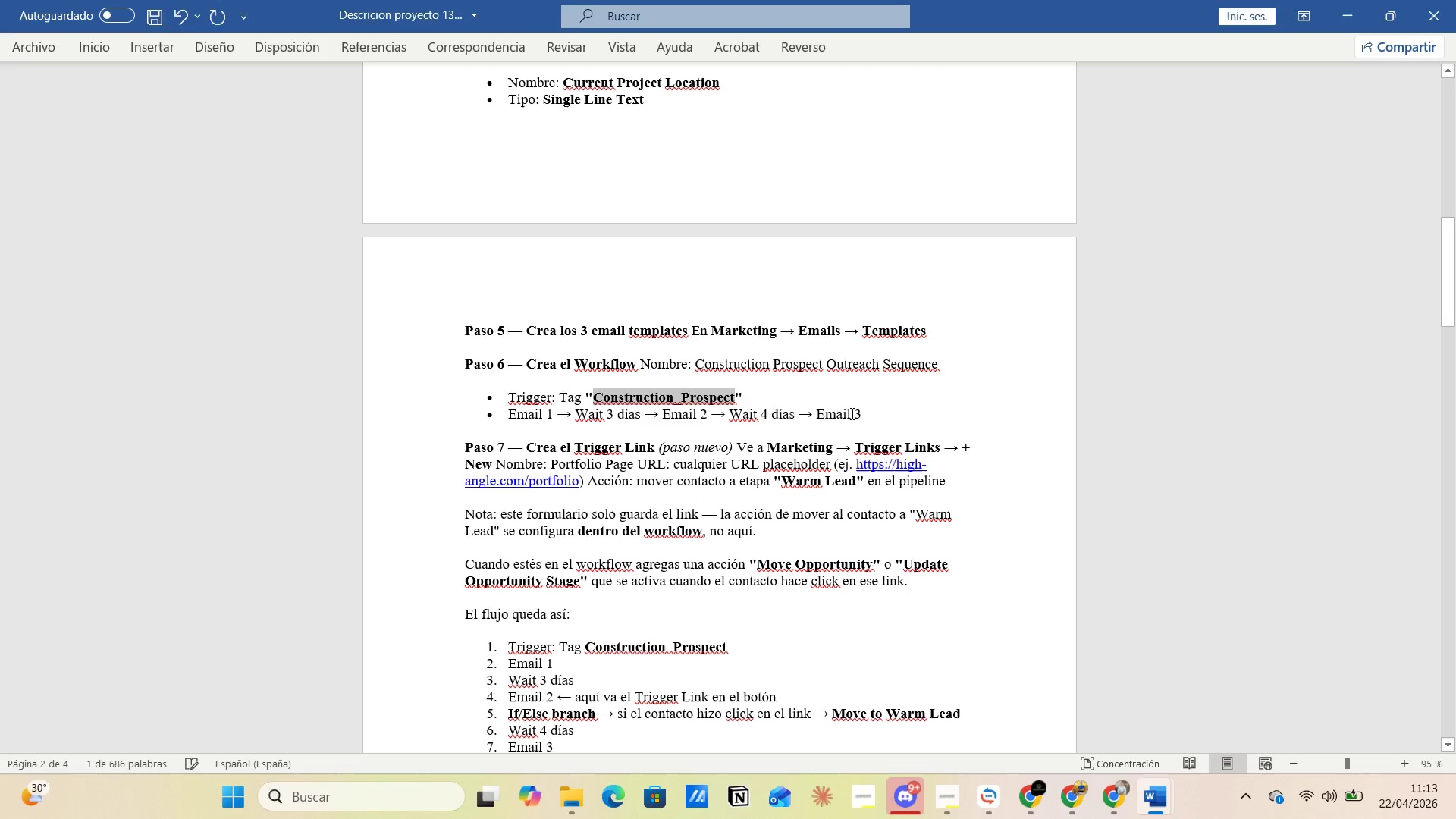 
key(Alt+Tab)
 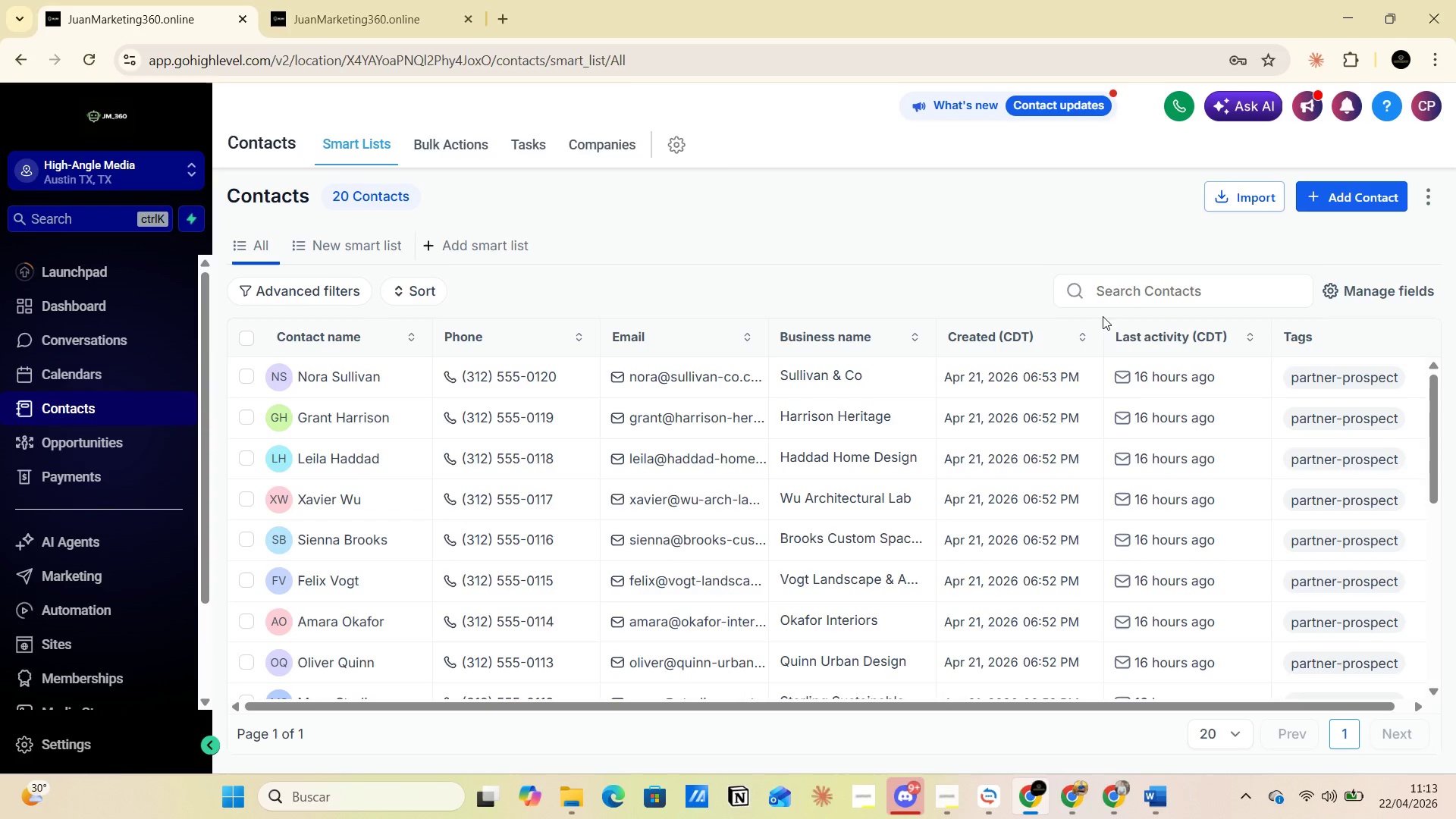 
left_click([1106, 294])
 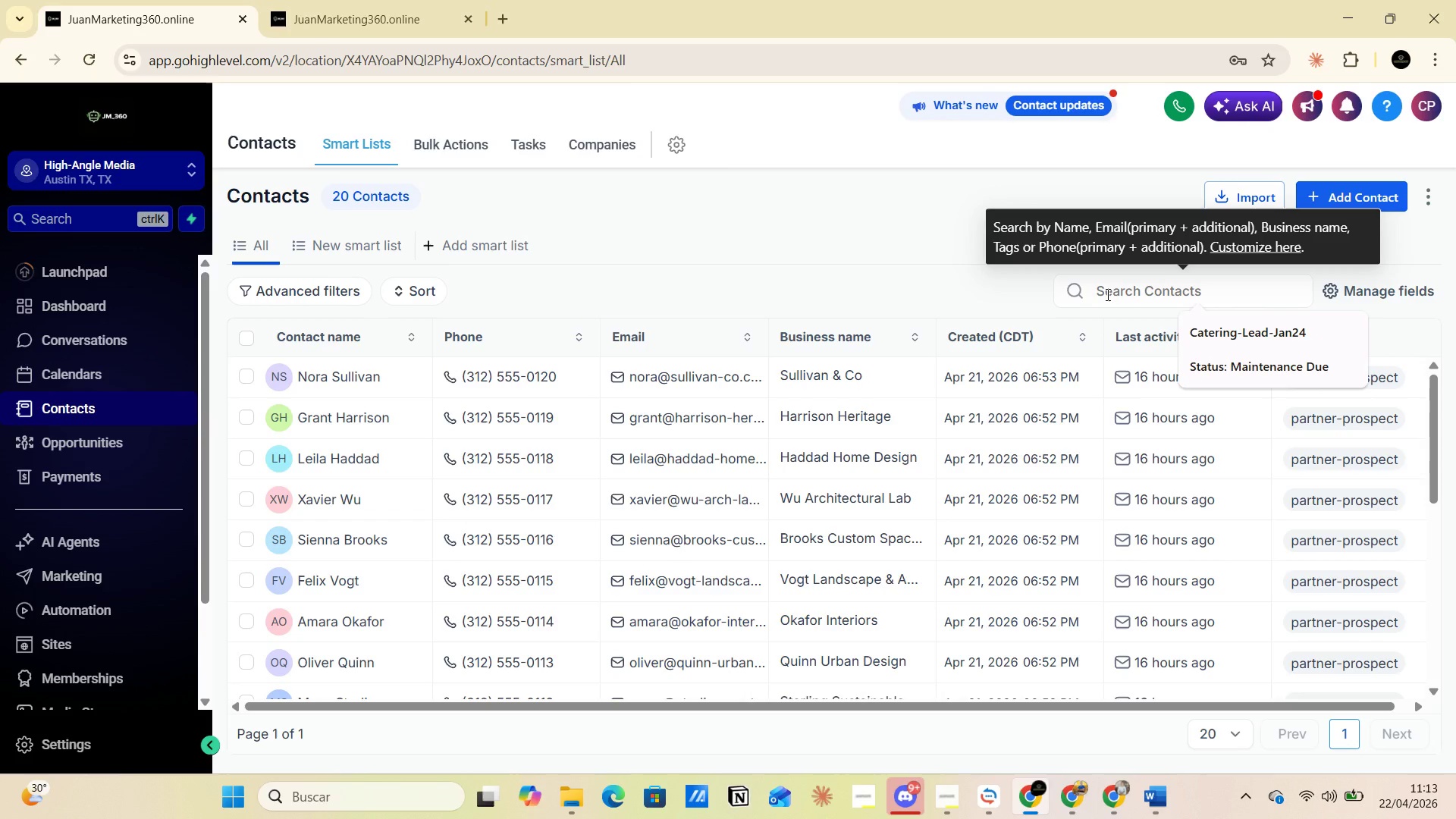 
key(Control+V)
 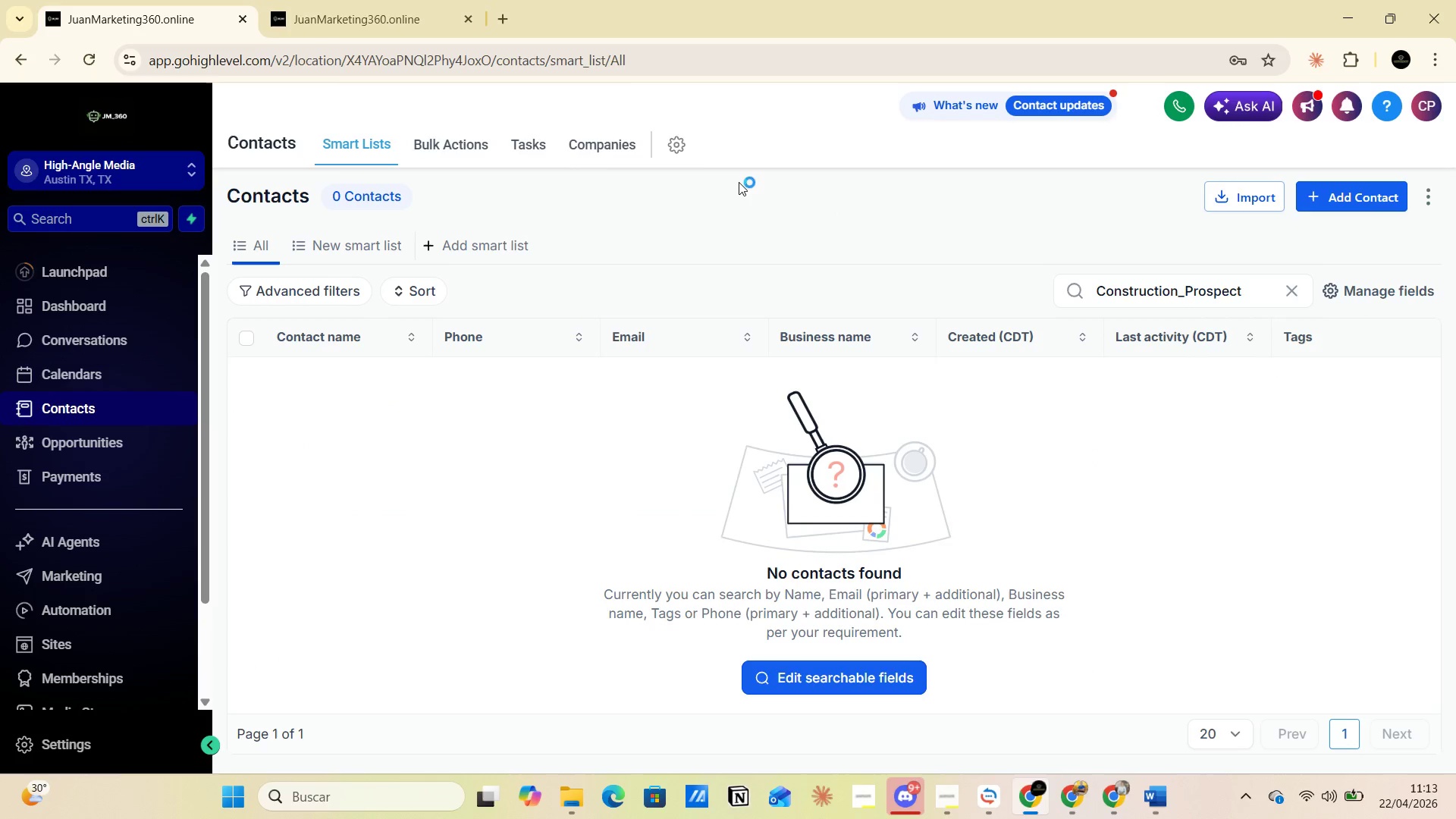 
left_click([445, 142])
 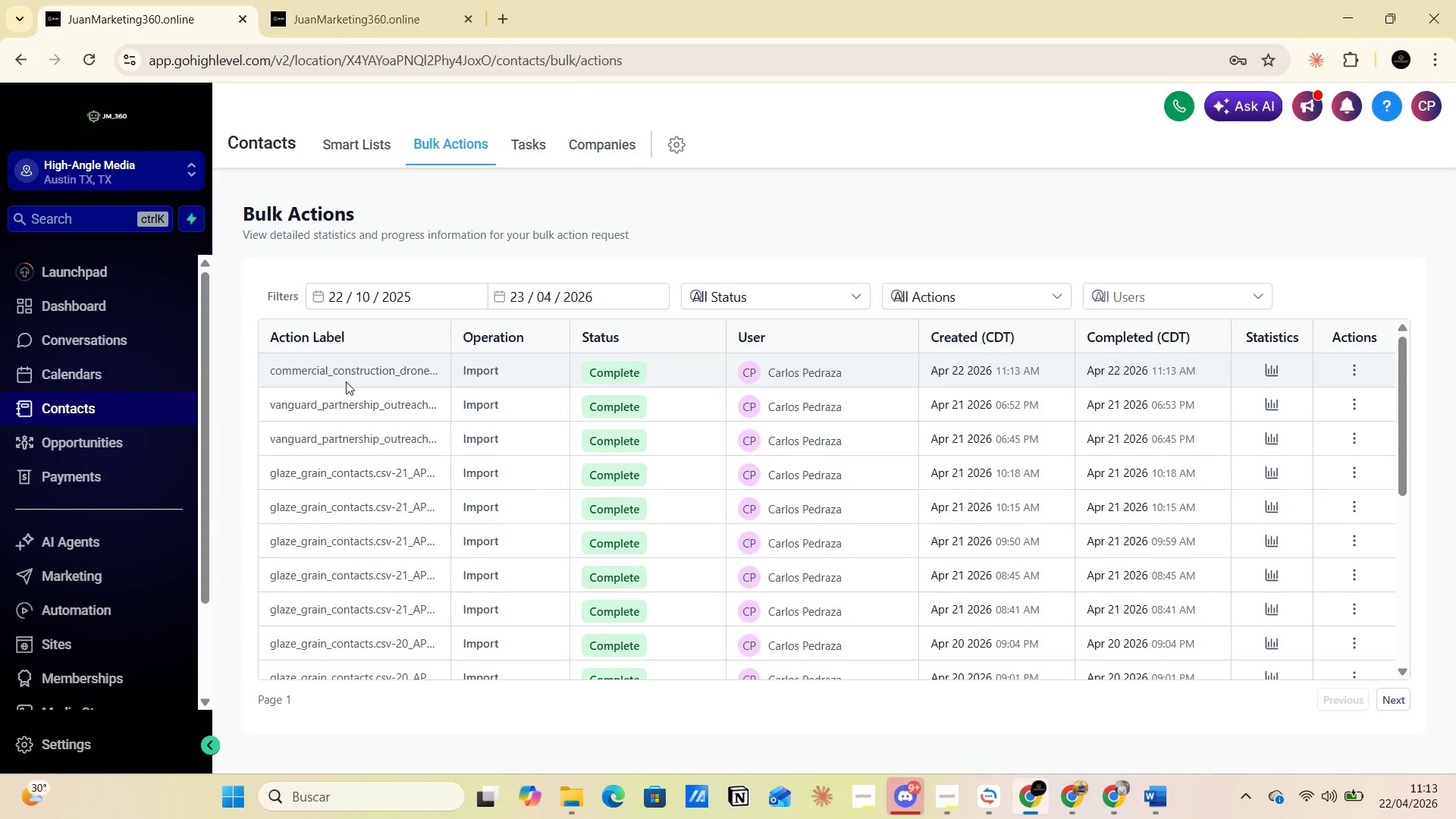 
wait(6.22)
 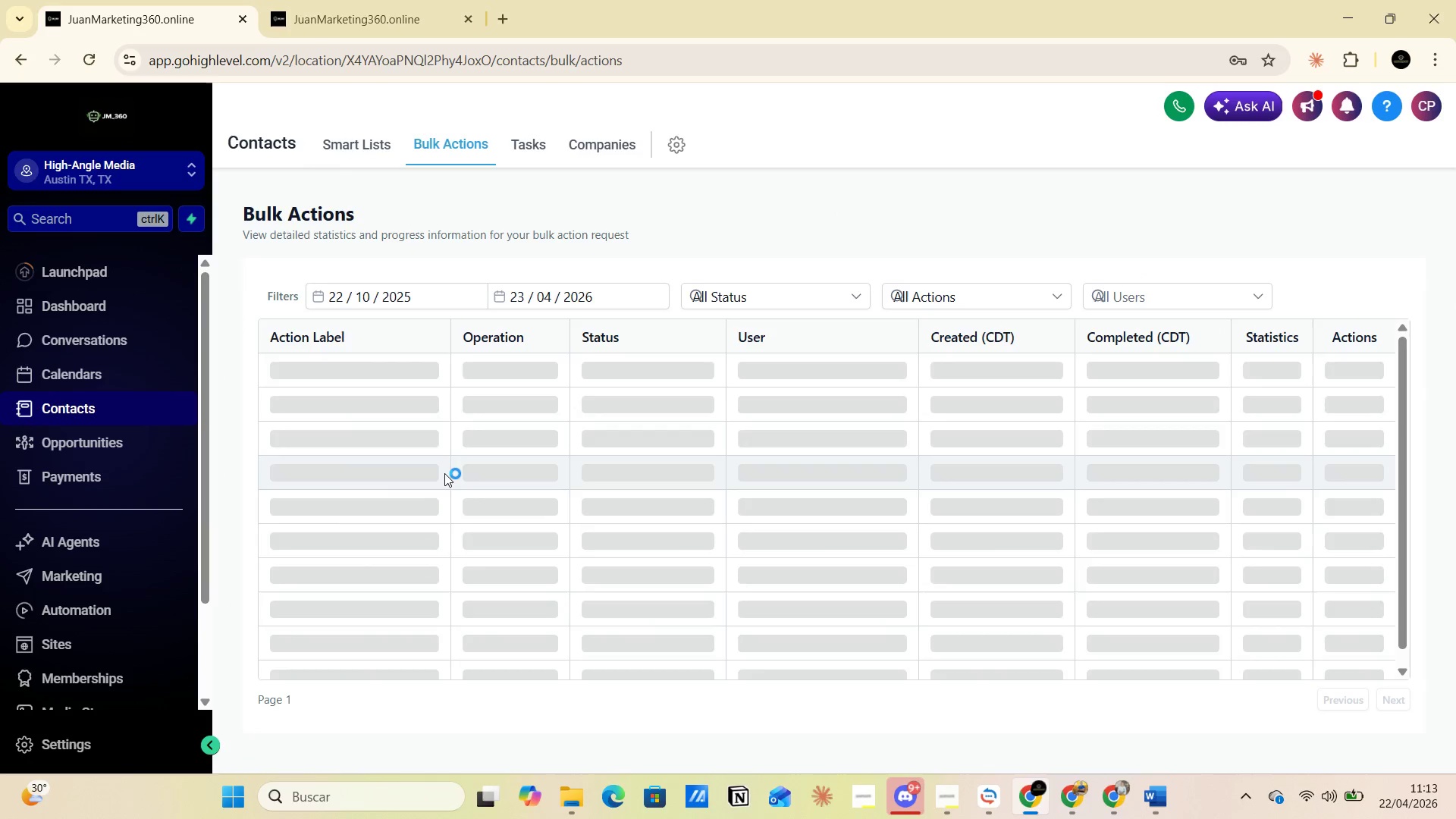 
left_click([1266, 369])
 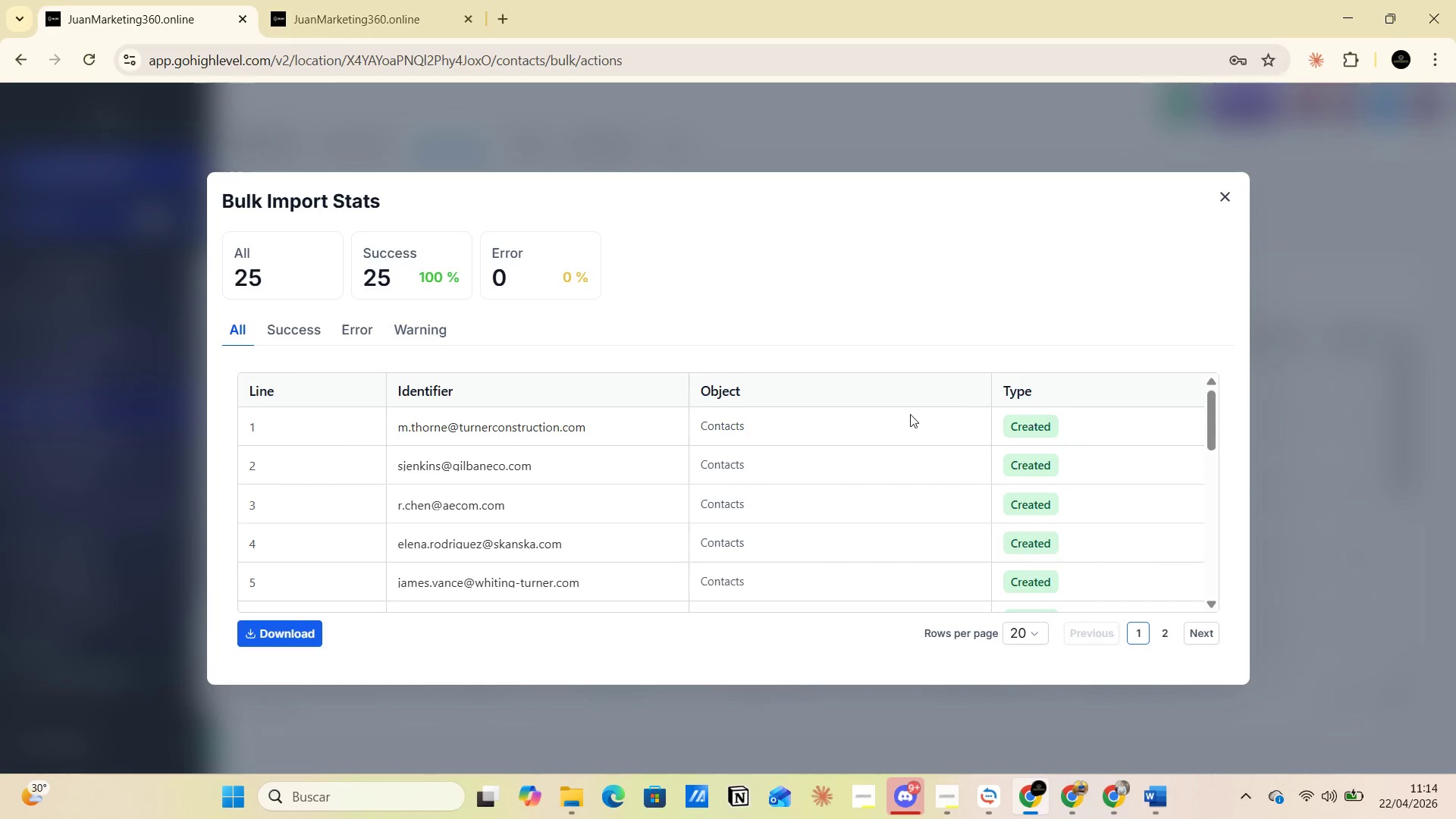 
wait(9.08)
 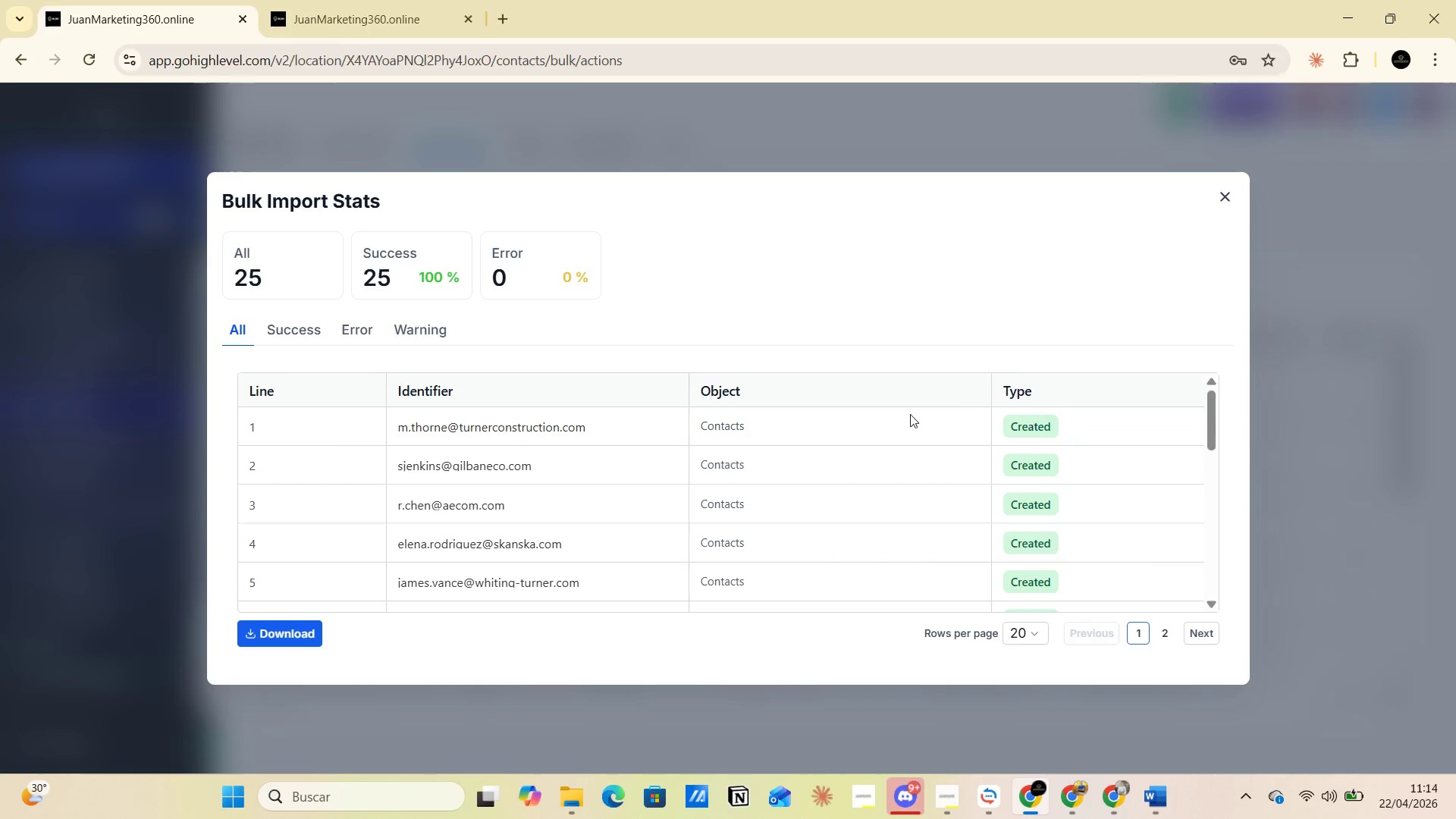 
left_click([305, 340])
 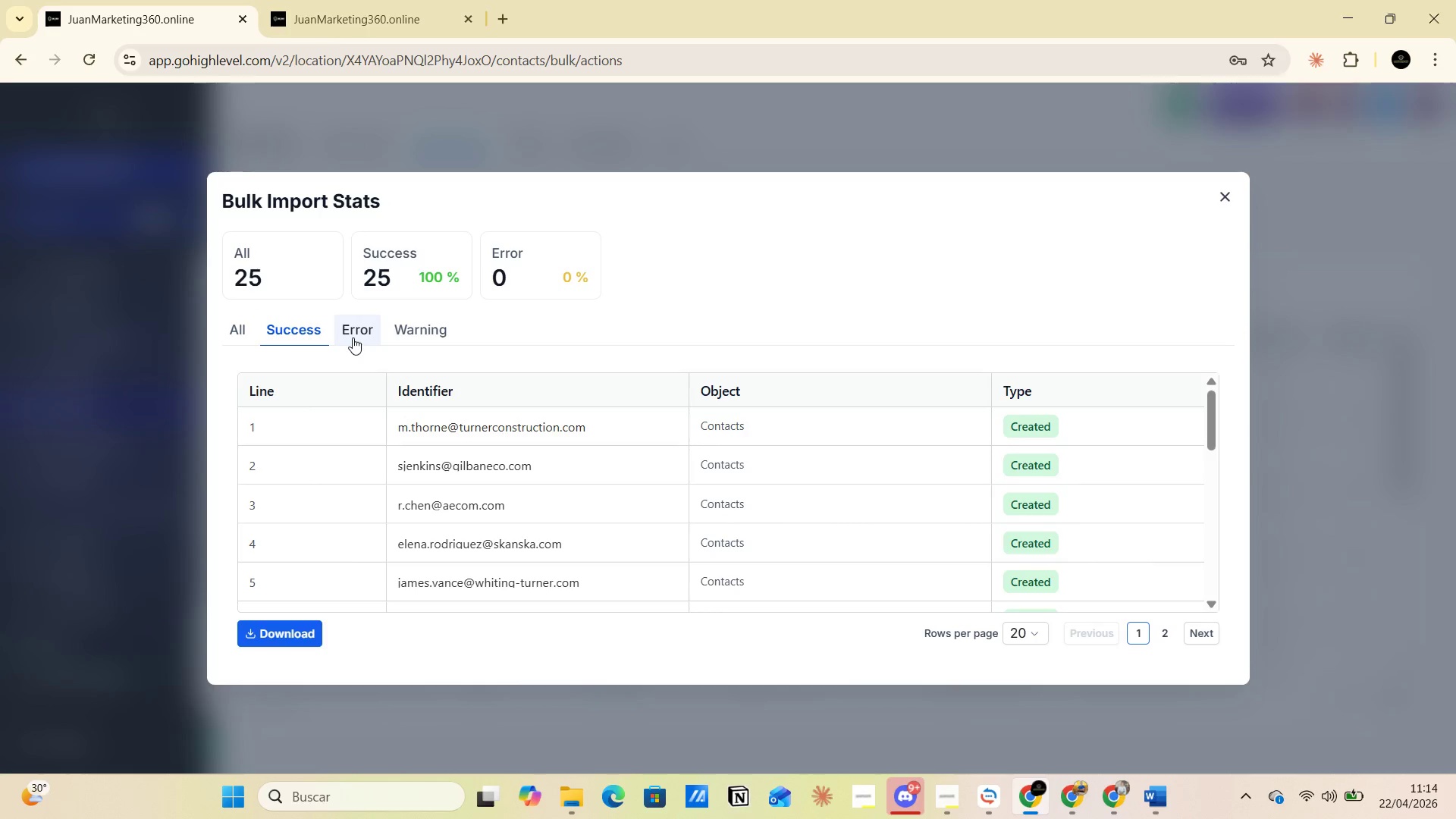 
left_click([353, 337])
 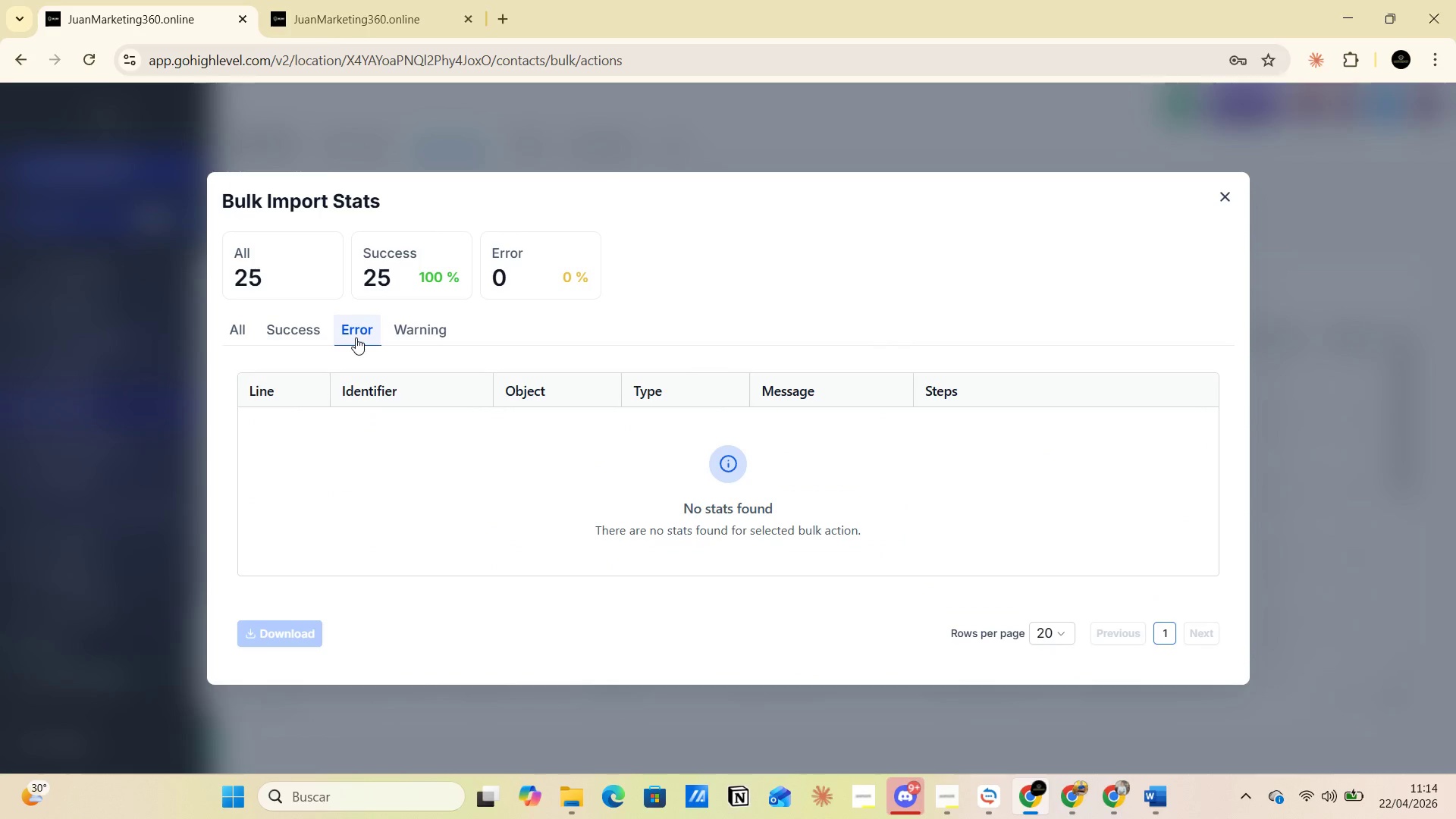 
left_click([397, 324])
 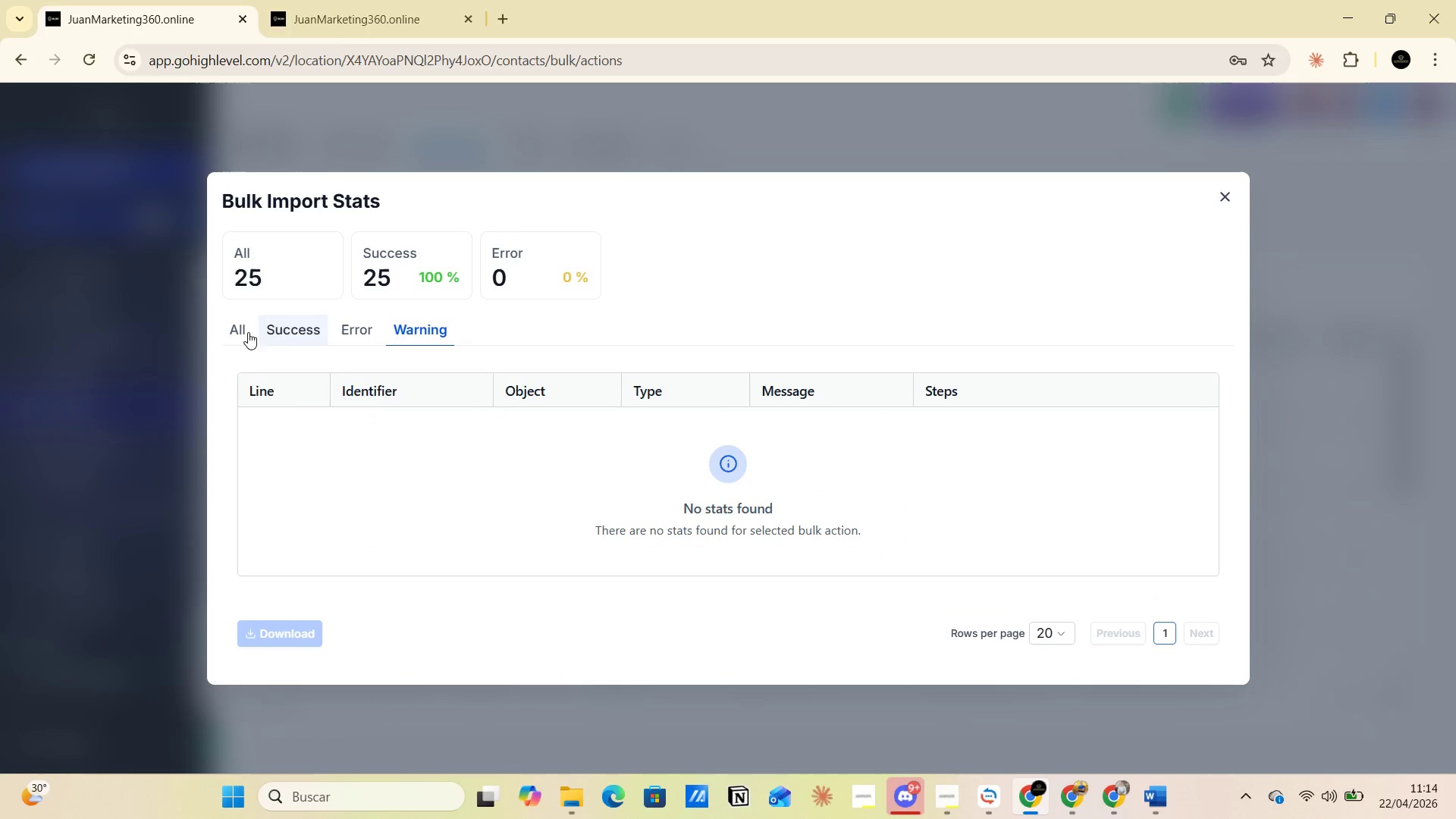 
left_click([240, 327])
 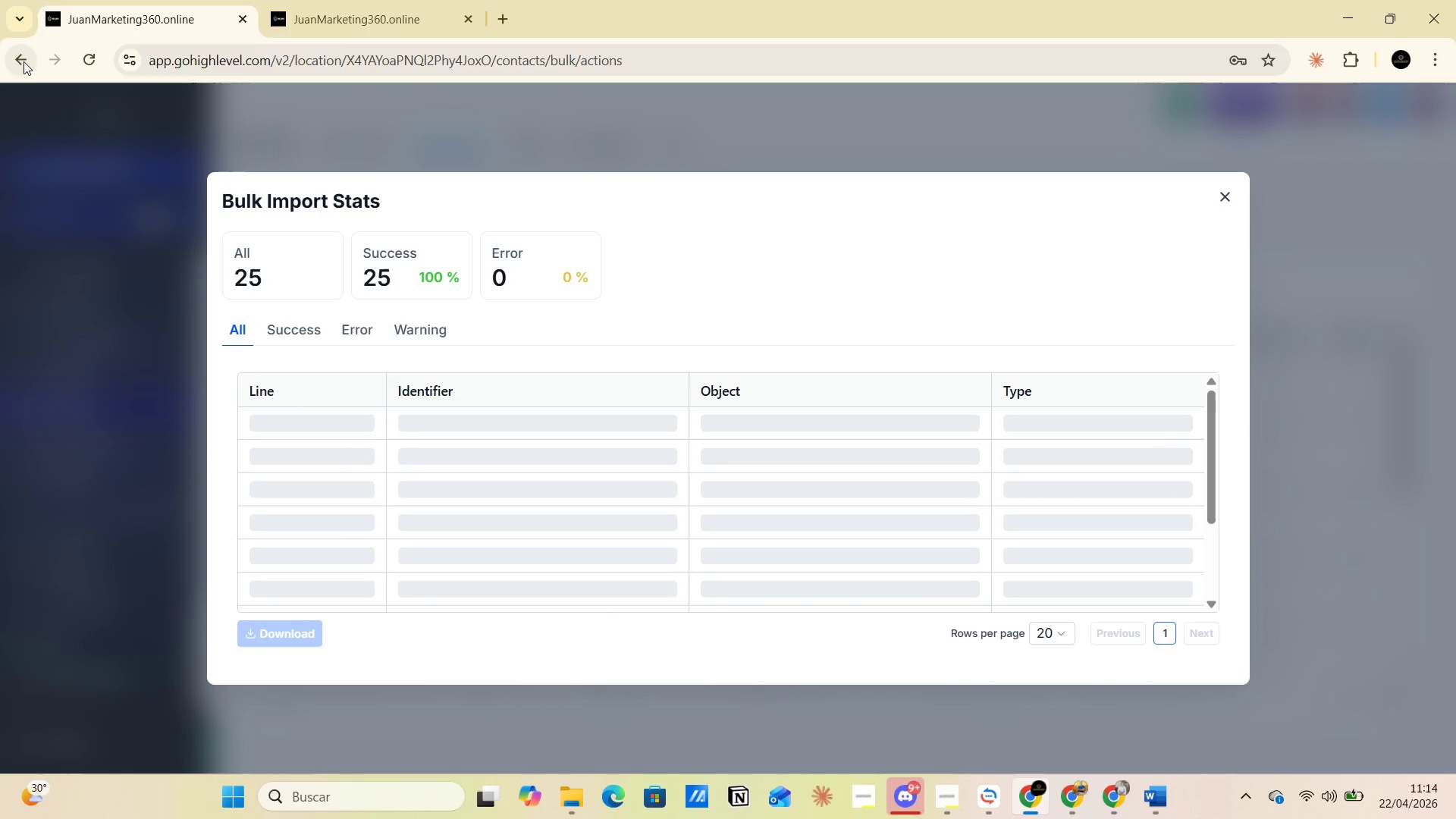 
left_click([27, 61])
 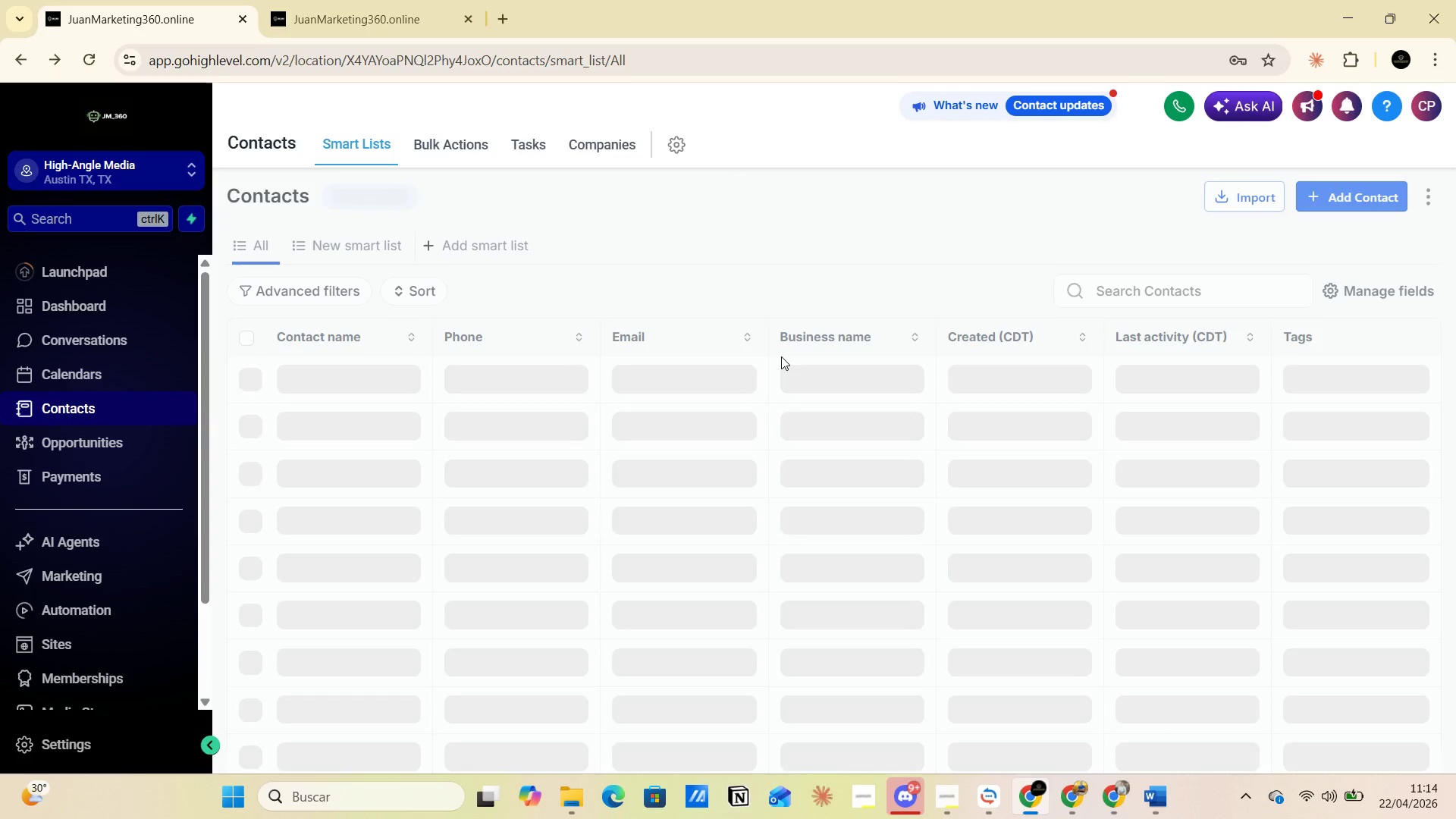 
left_click([1128, 284])
 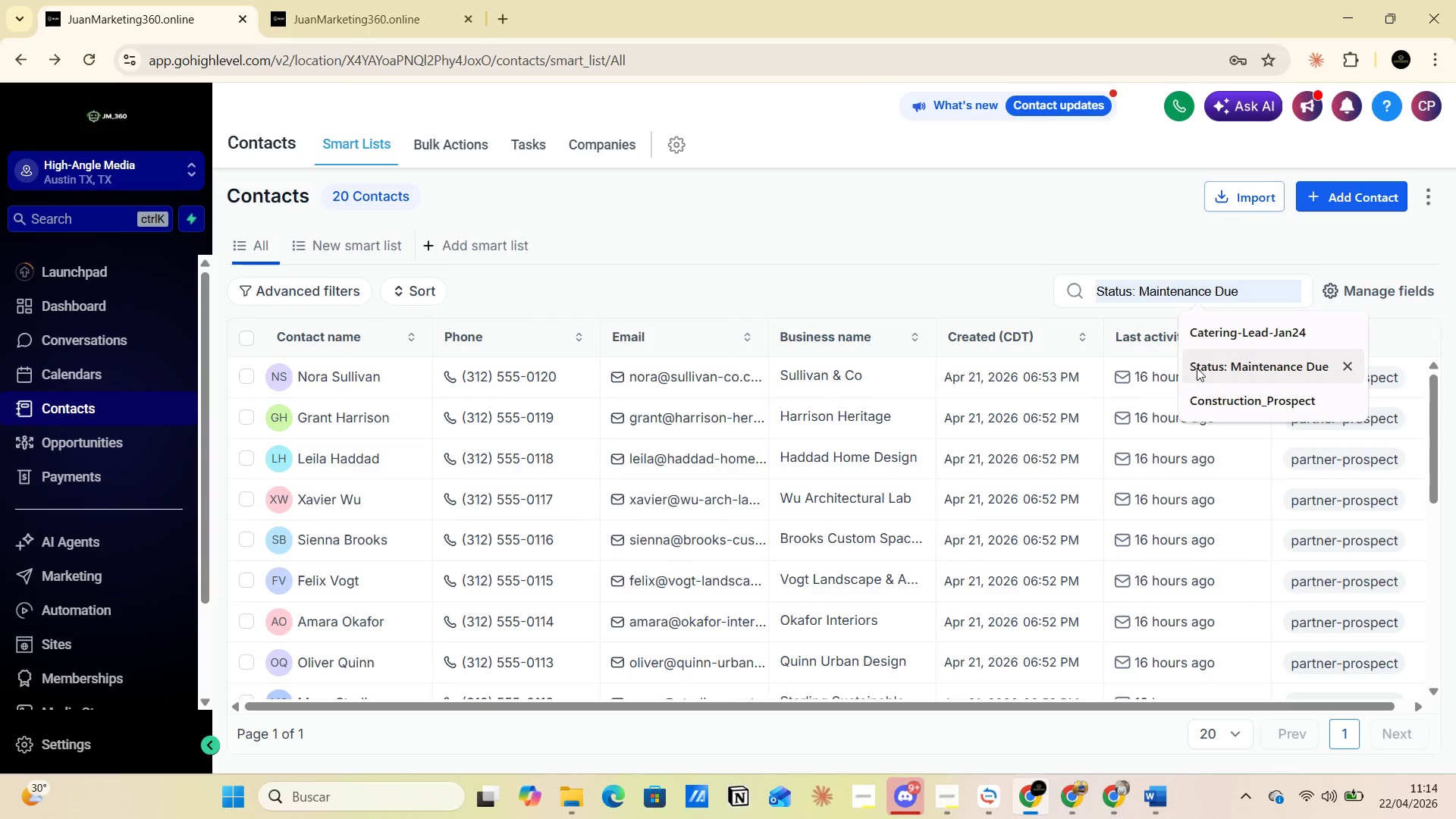 
left_click([1219, 394])
 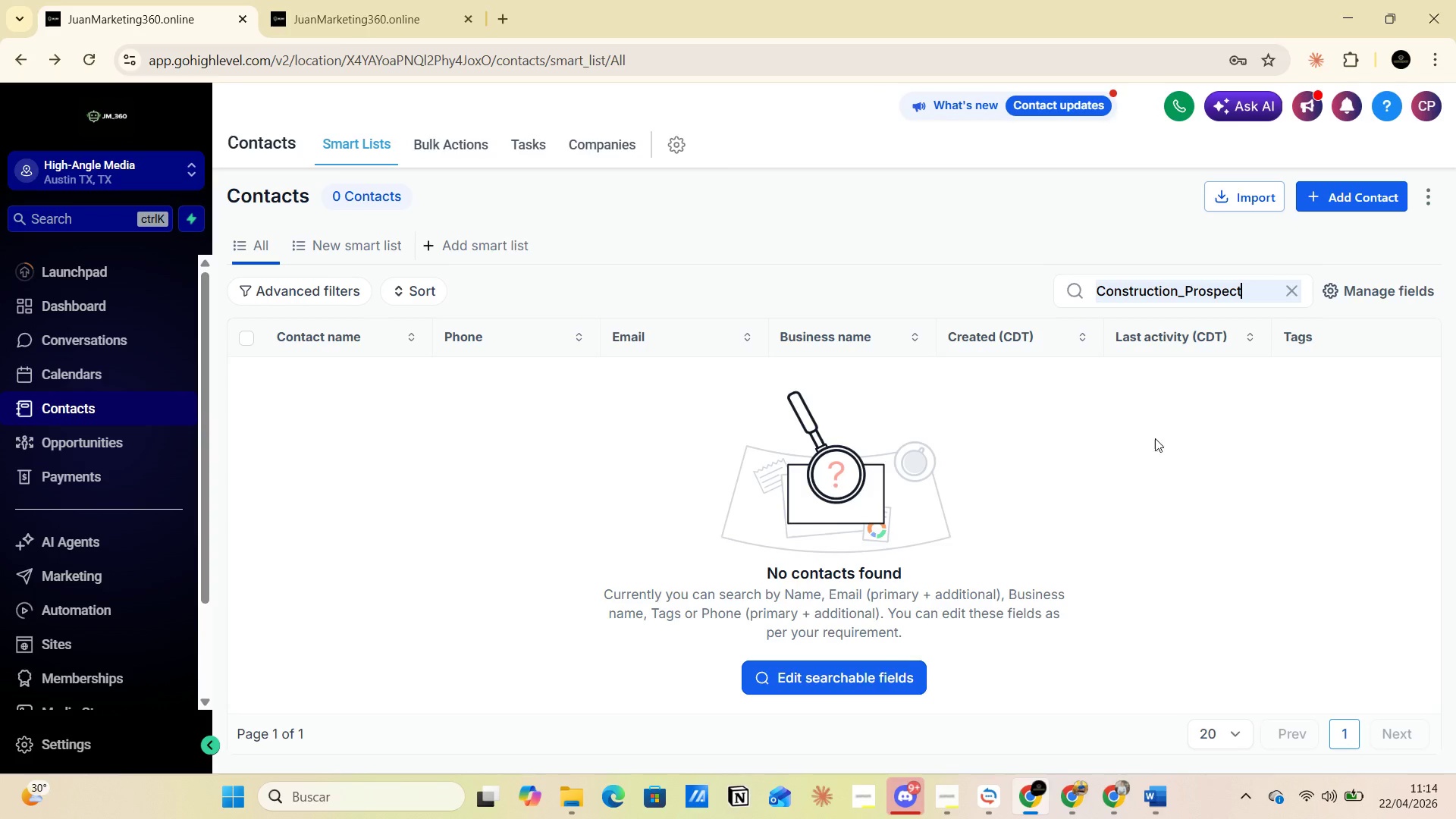 
left_click([1006, 287])
 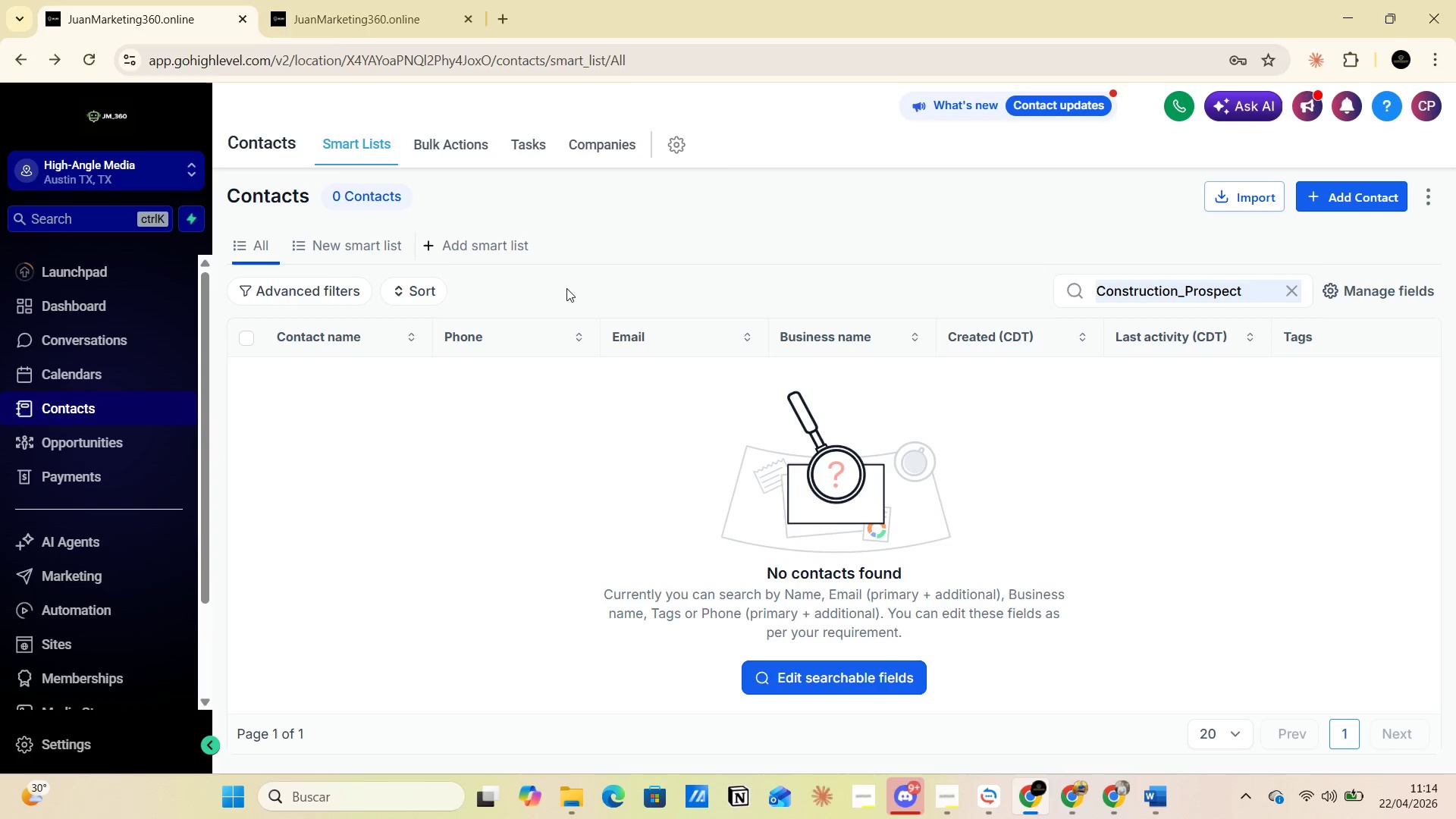 
left_click([348, 244])
 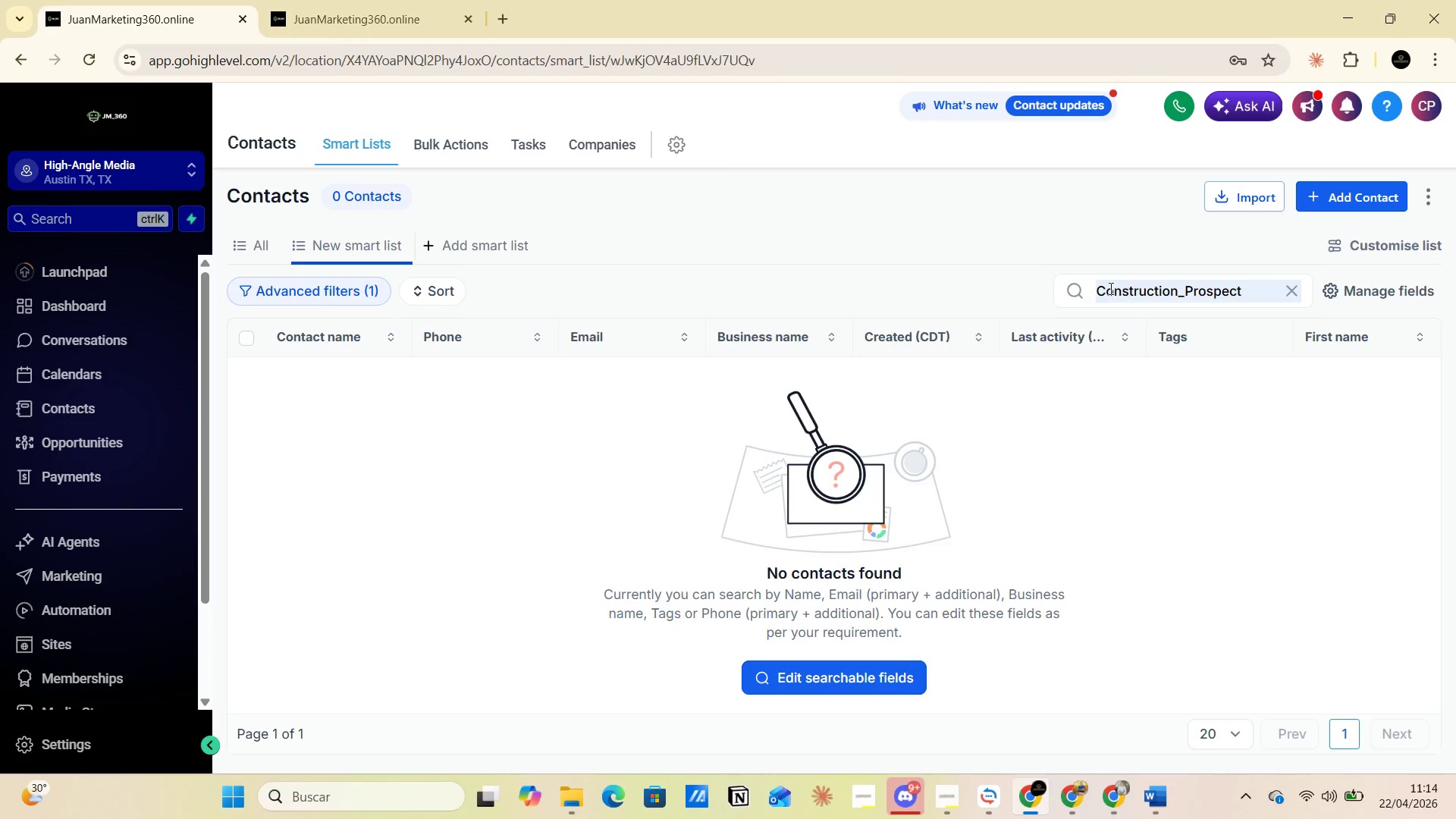 
left_click([1247, 297])
 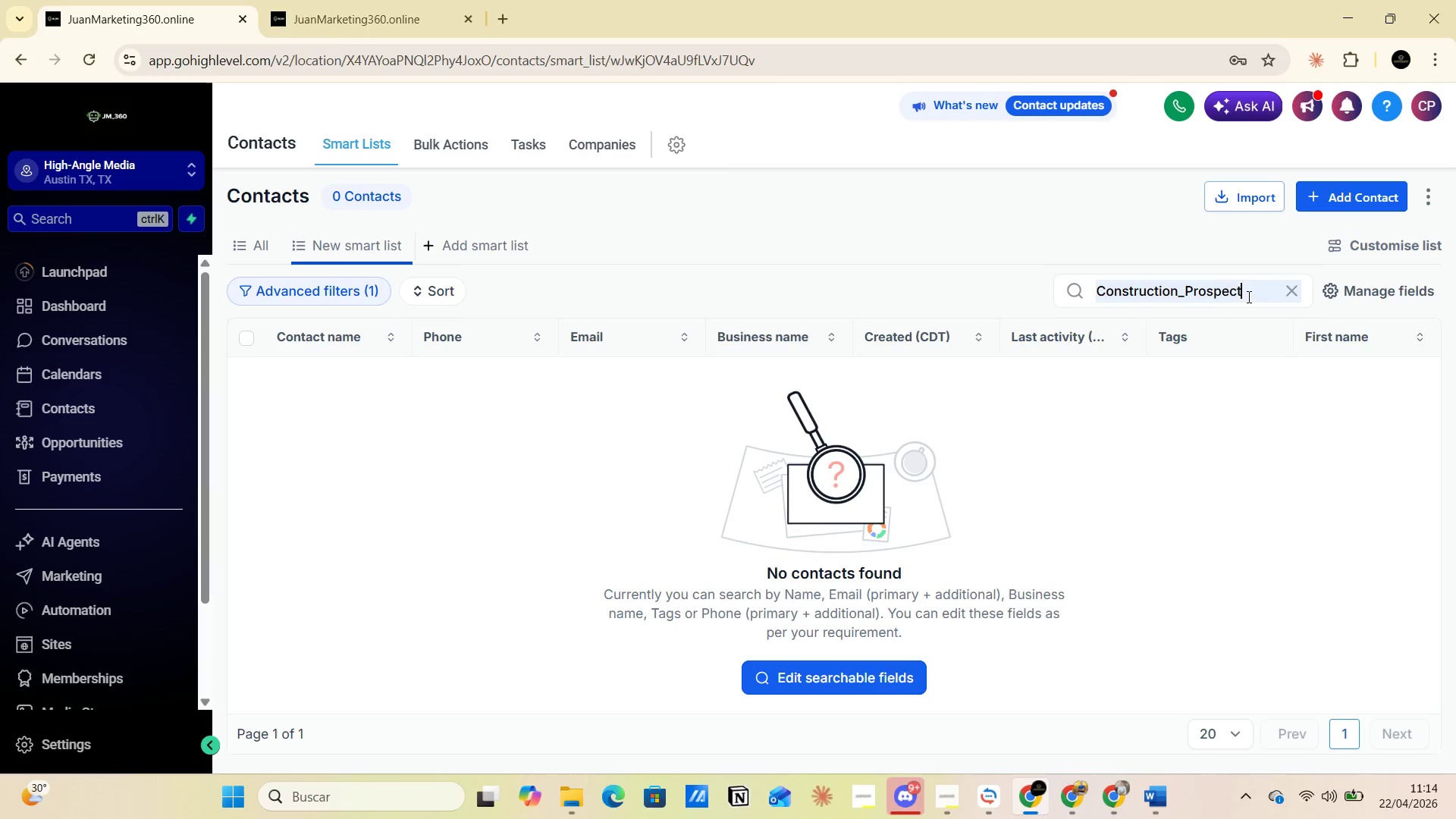 
key(Alt+AltLeft)
 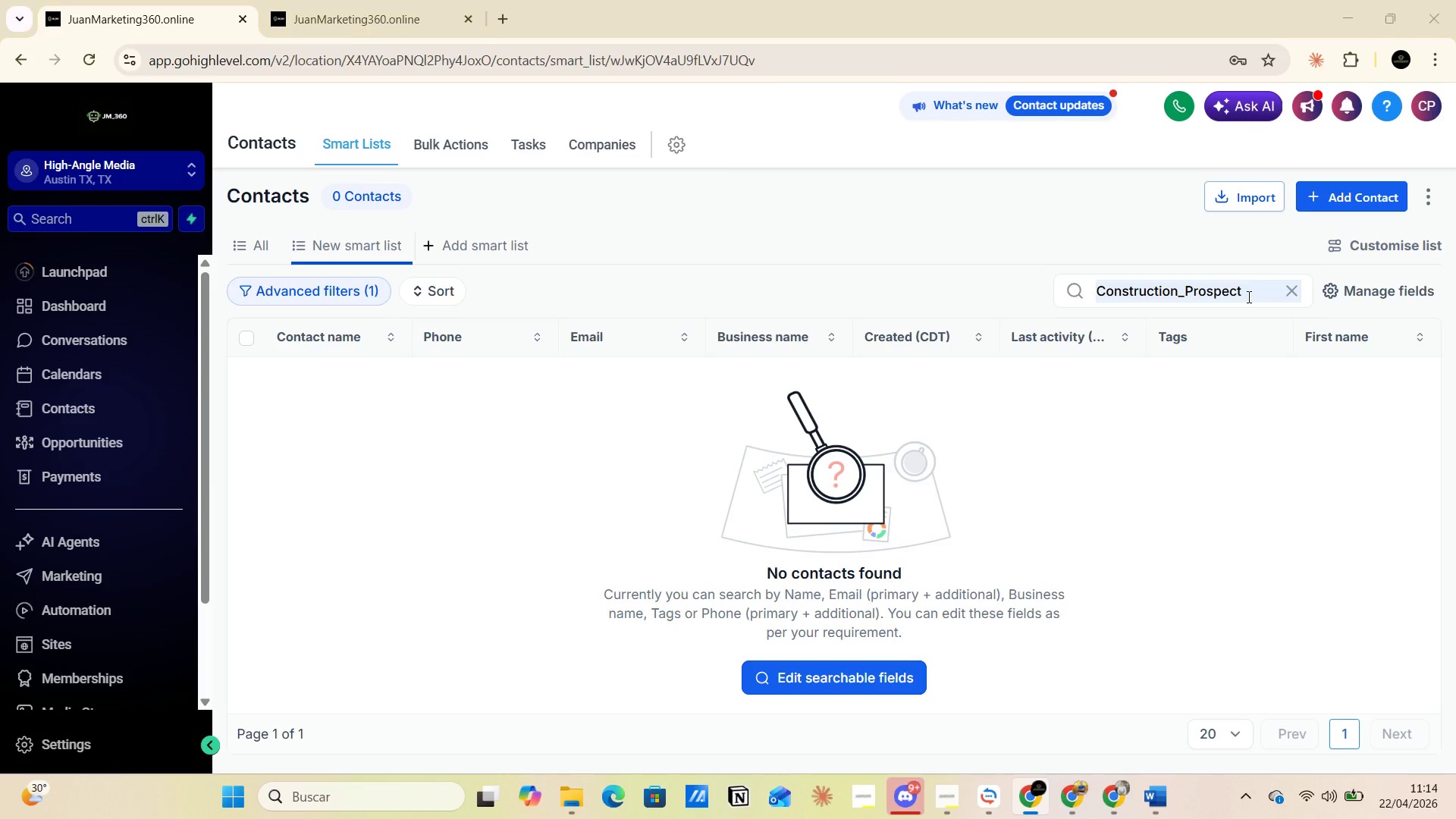 
key(Alt+Tab)
 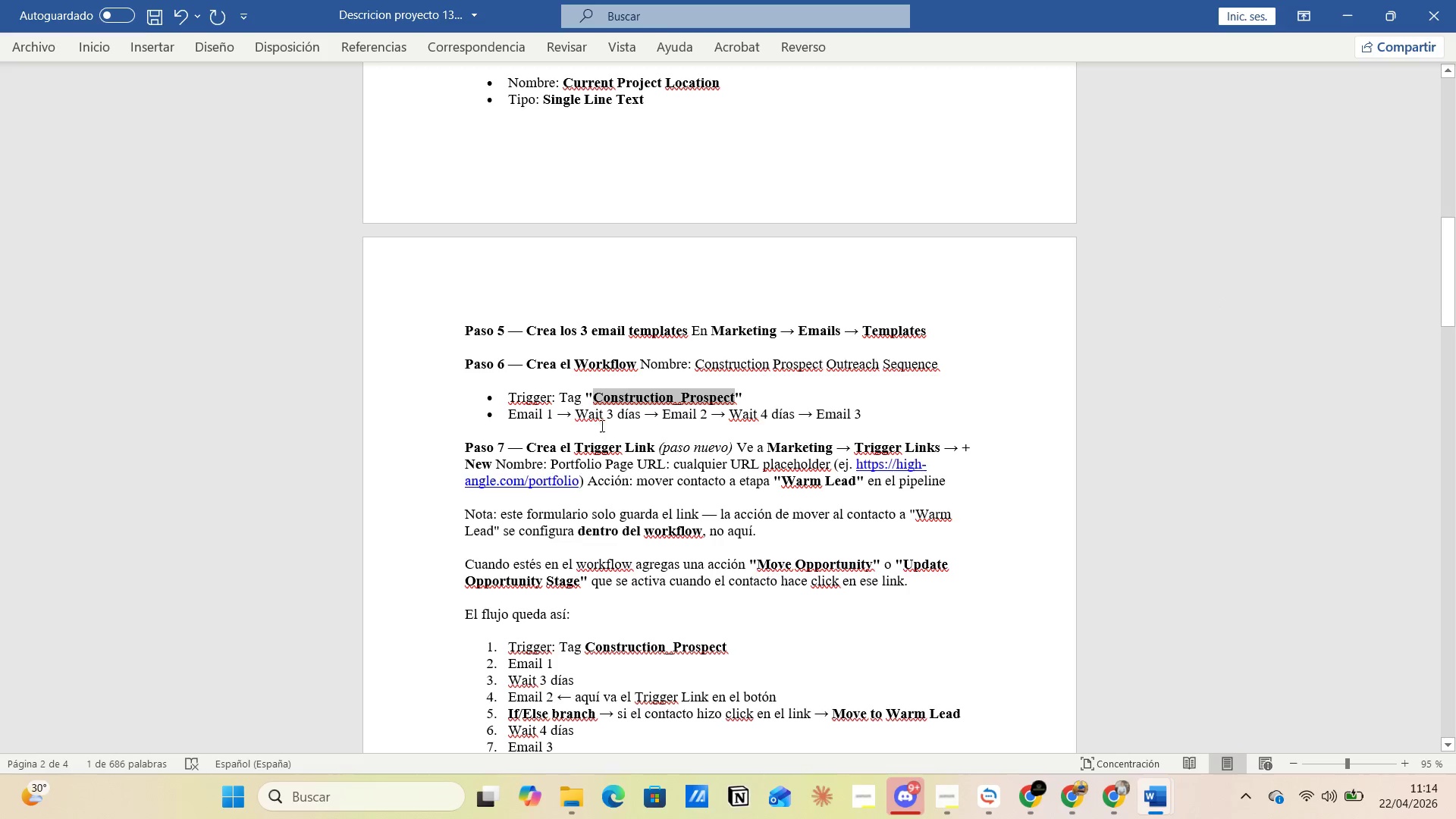 
left_click([609, 410])
 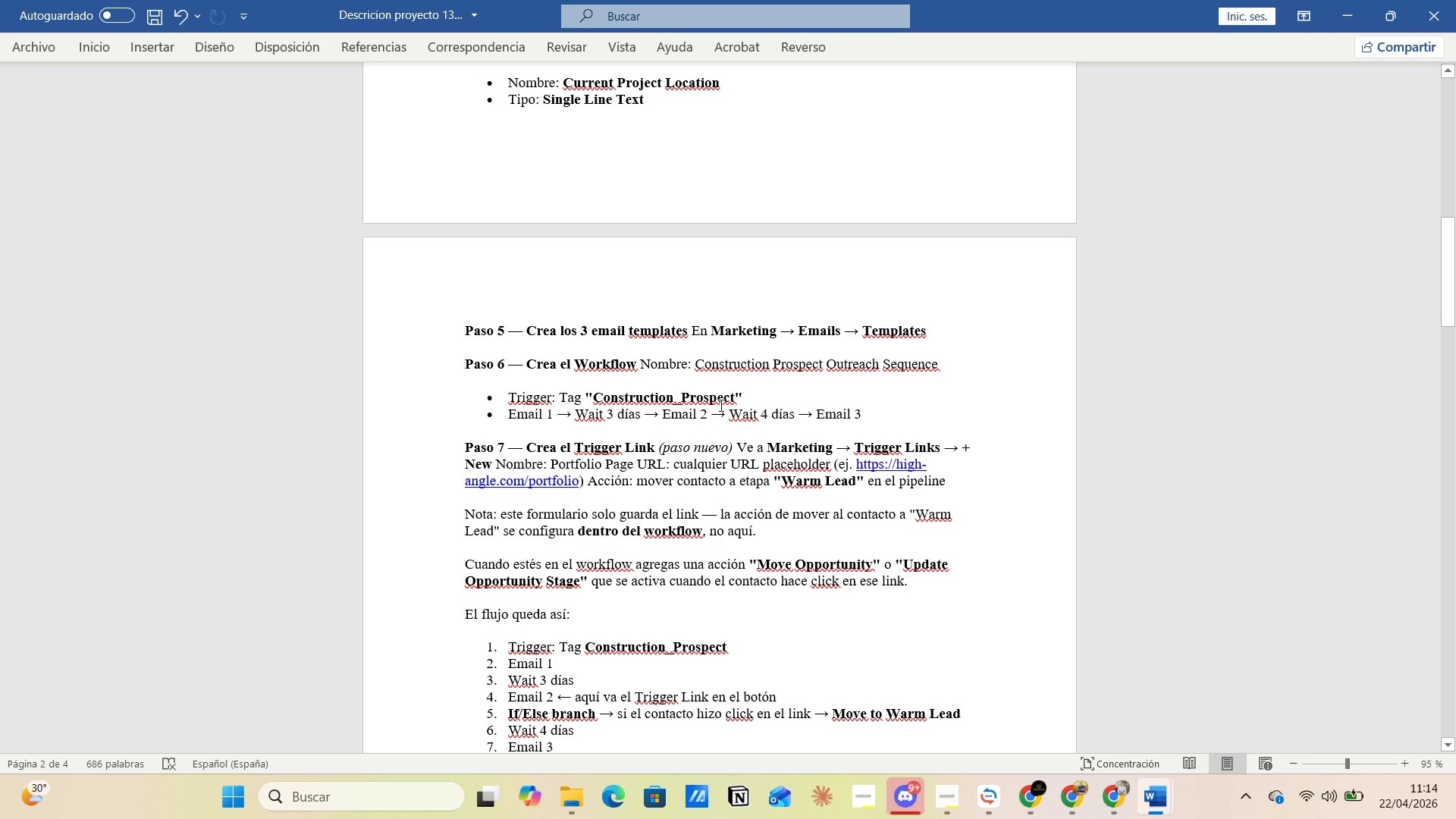 
key(Alt+AltLeft)
 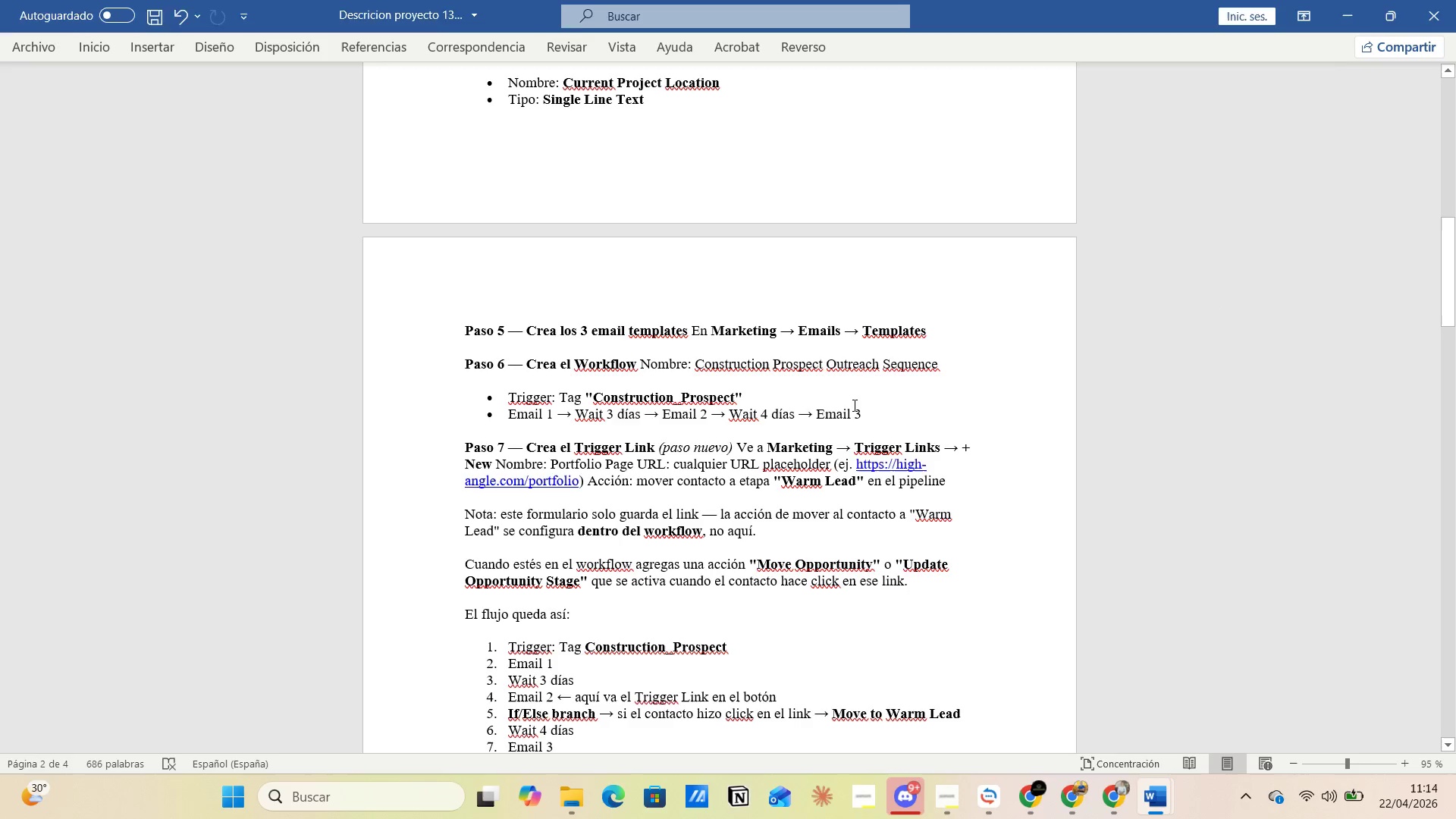 
key(Alt+Tab)
 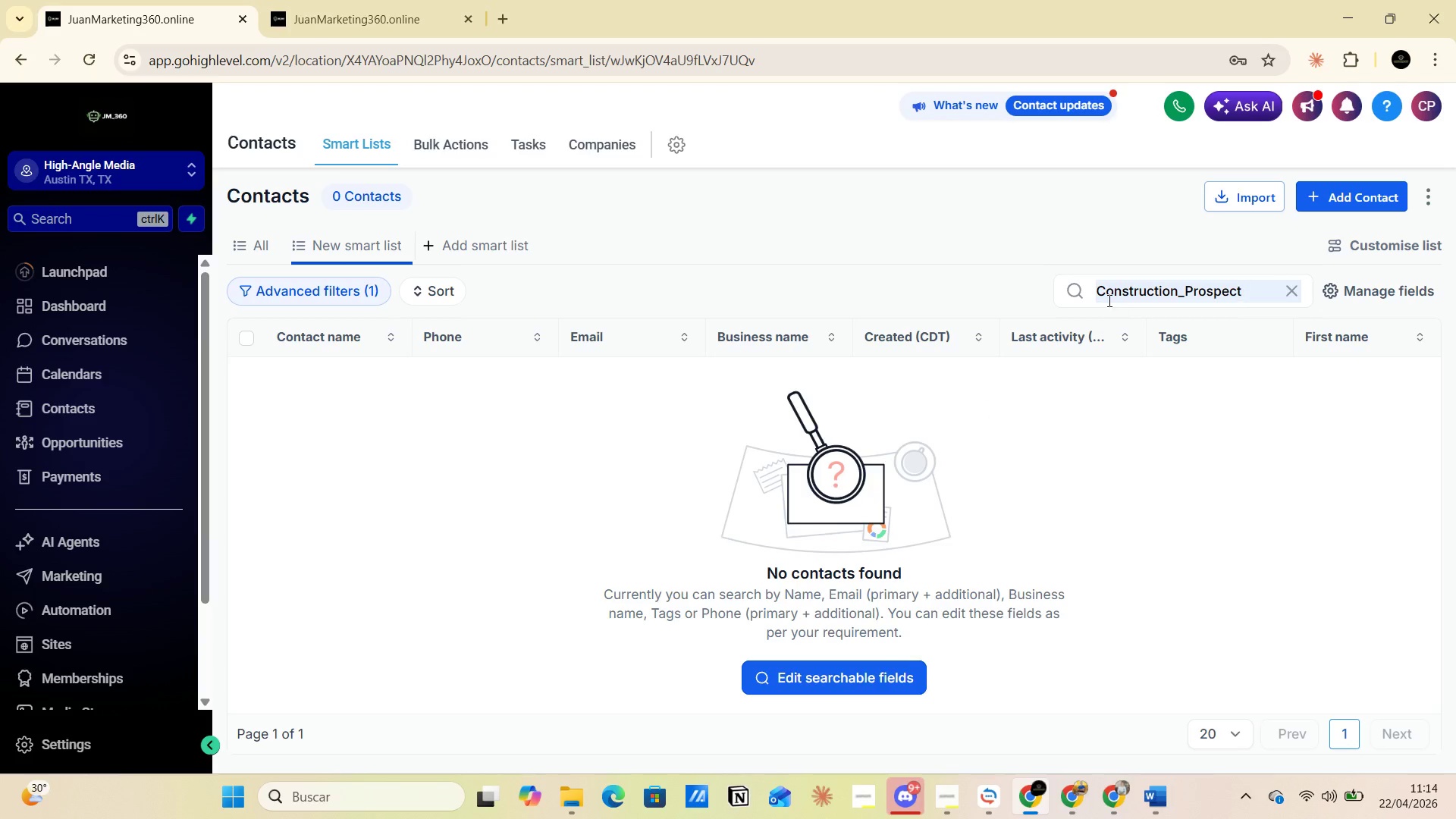 
left_click([1104, 295])
 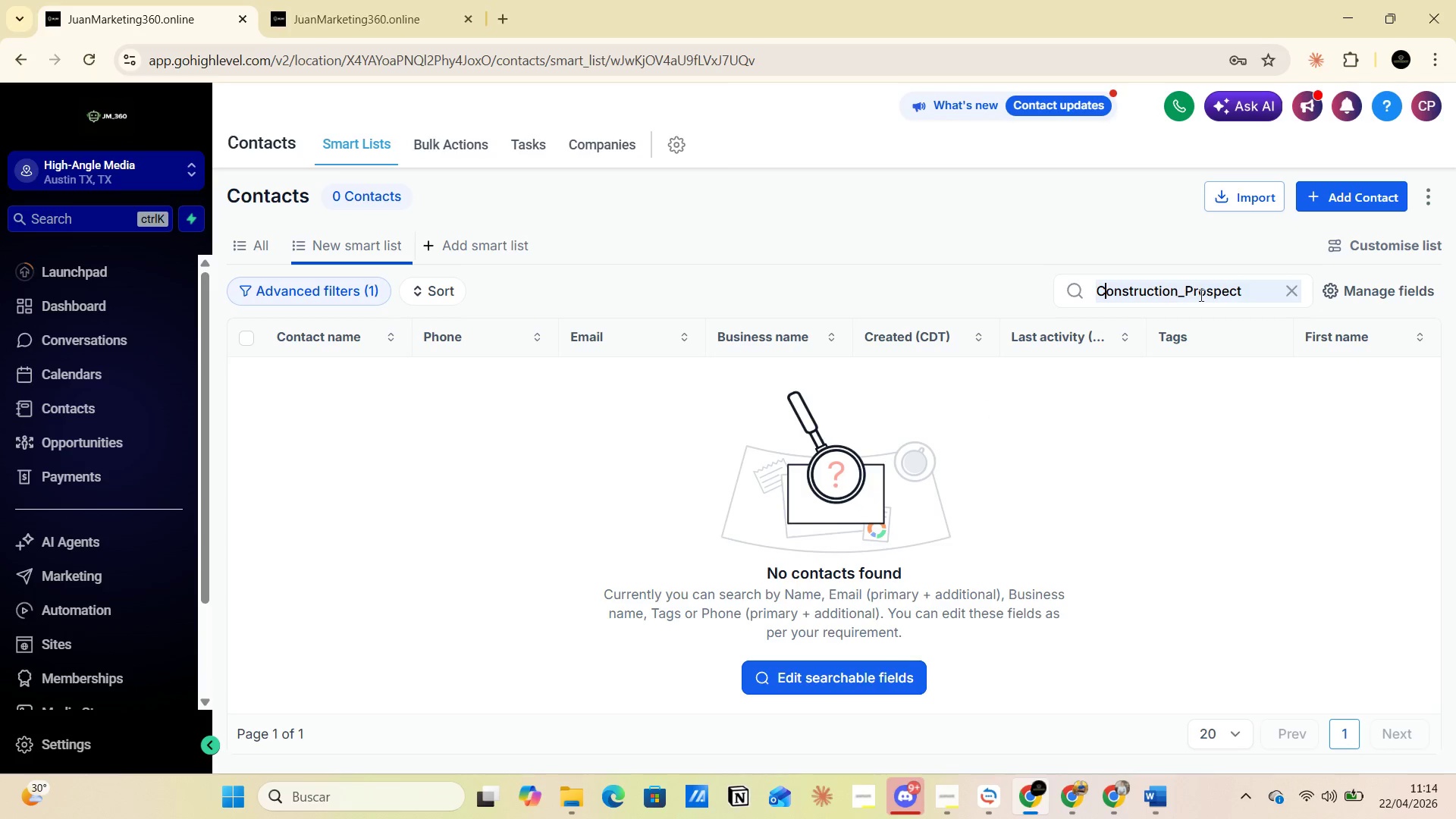 
left_click([1247, 295])
 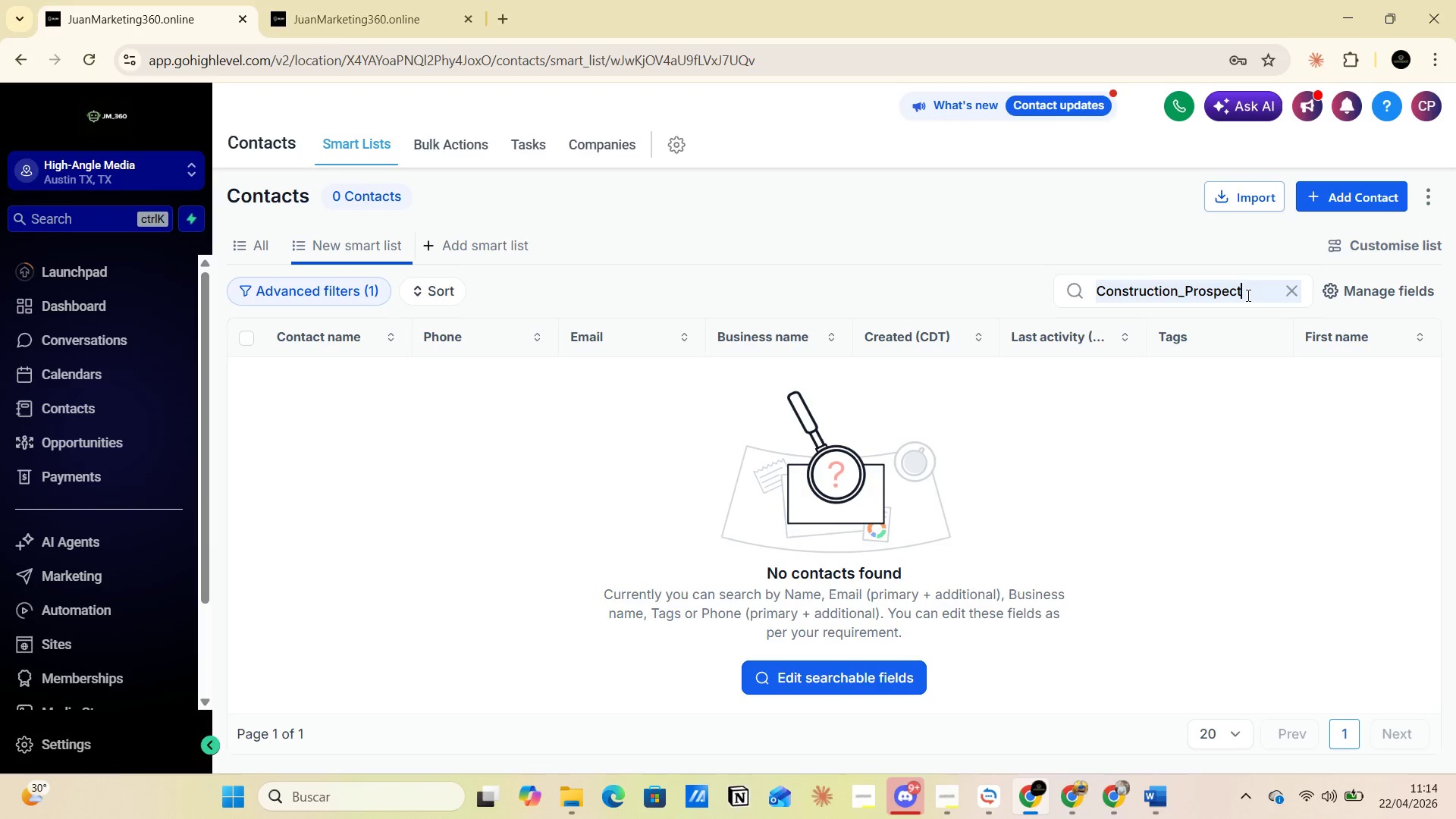 
left_click_drag(start_coordinate=[1247, 295], to_coordinate=[1097, 295])
 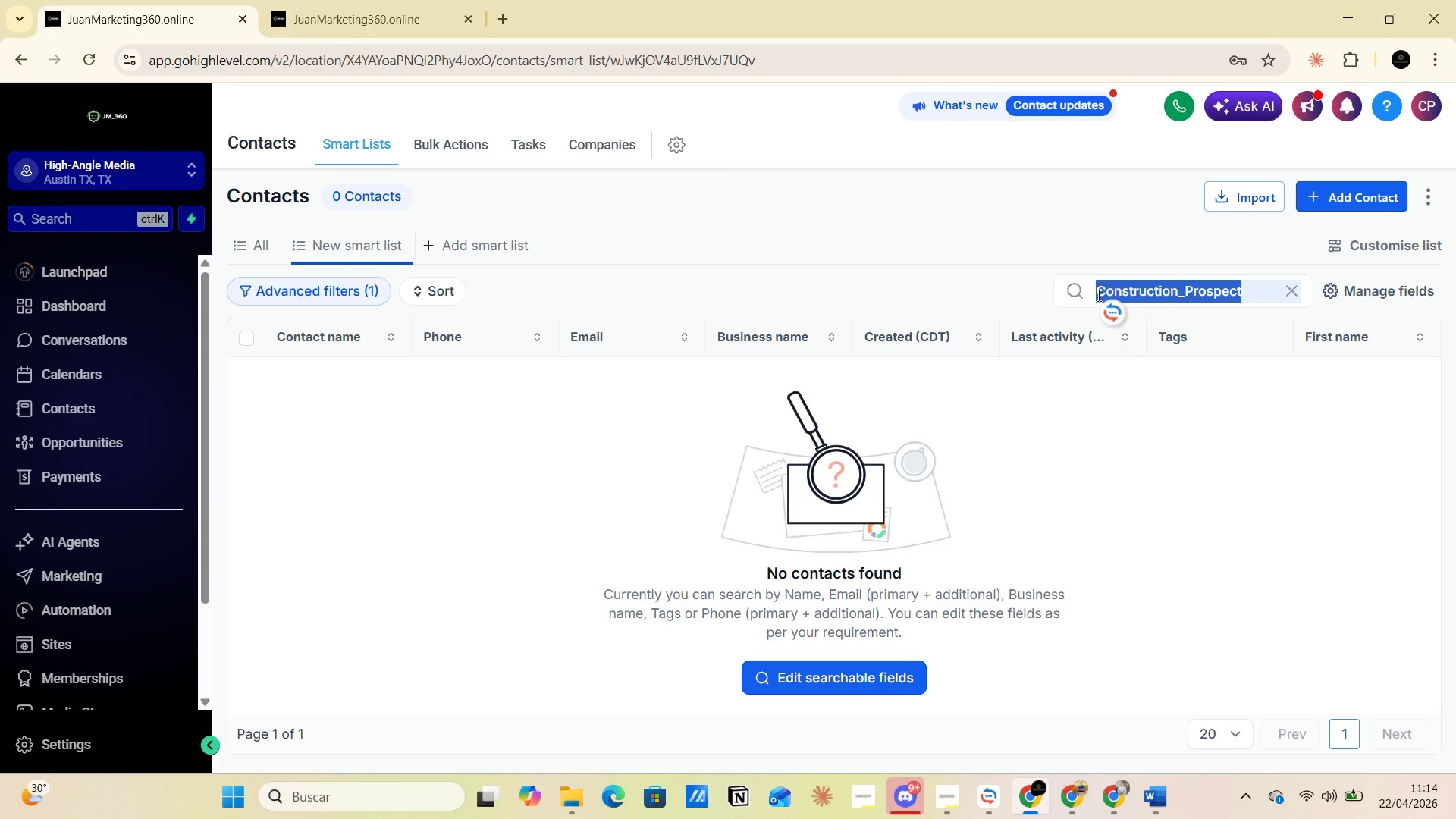 
key(Backspace)
type(co)
 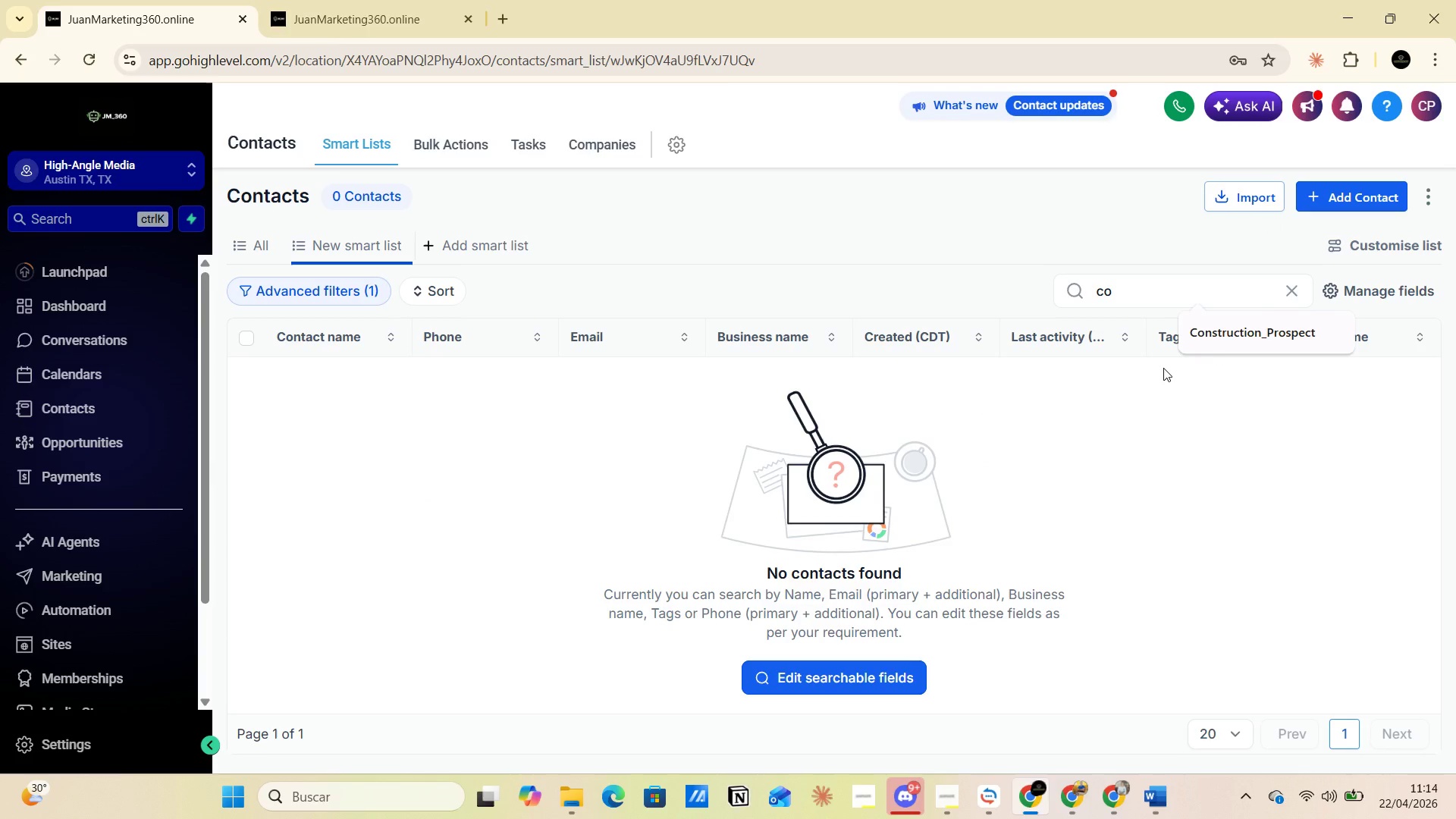 
key(Backspace)
 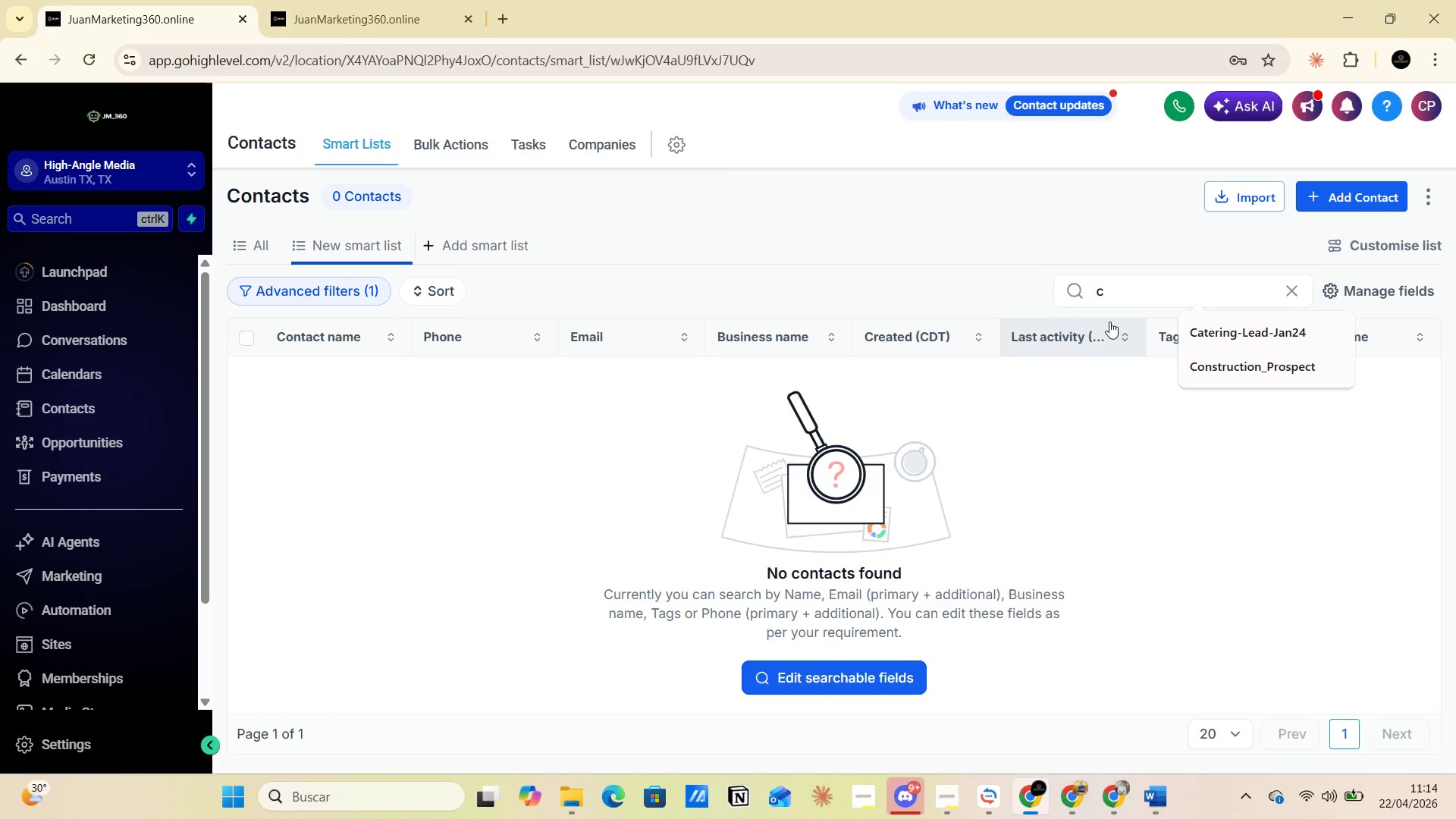 
key(Backspace)
 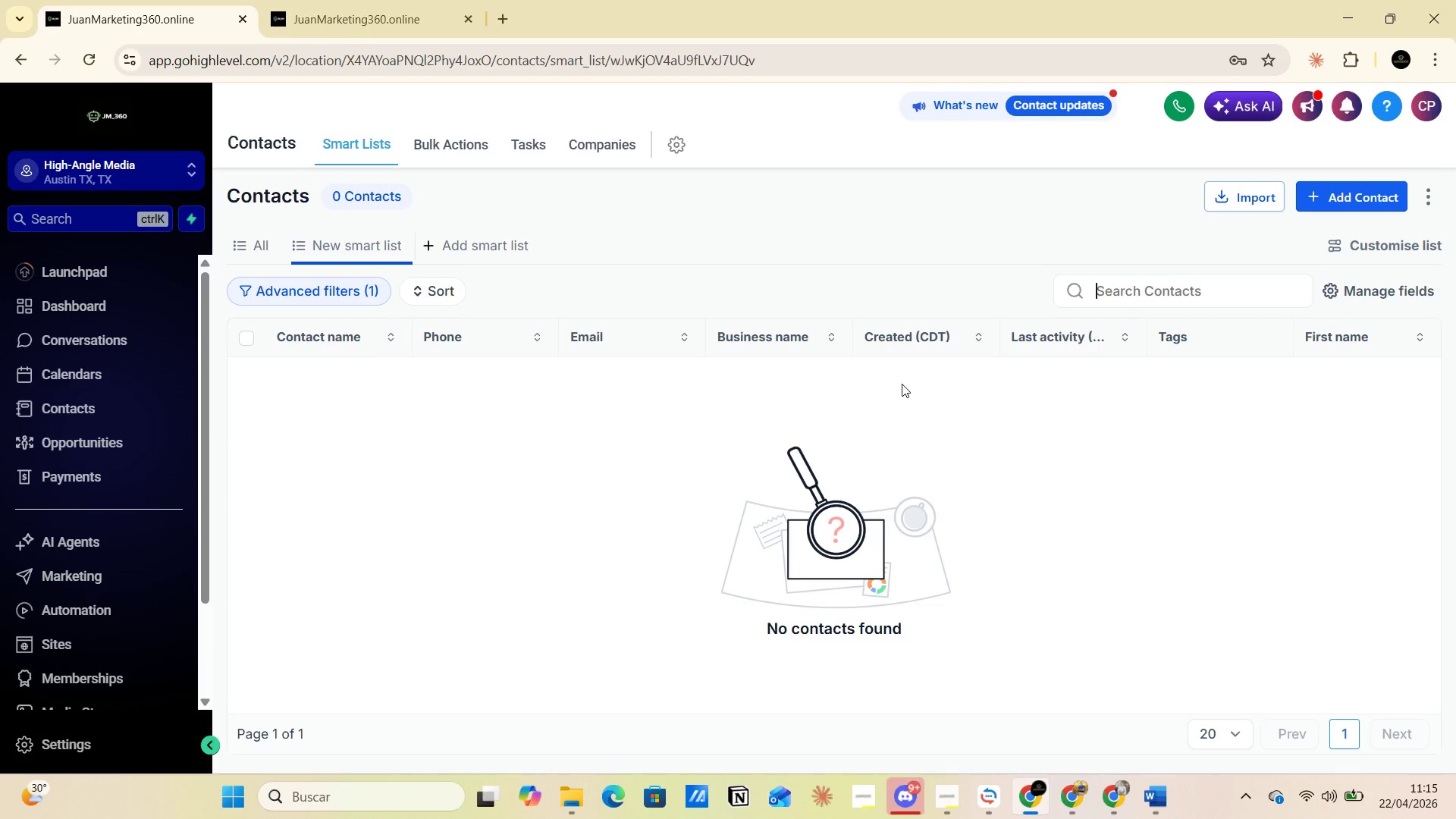 
wait(8.95)
 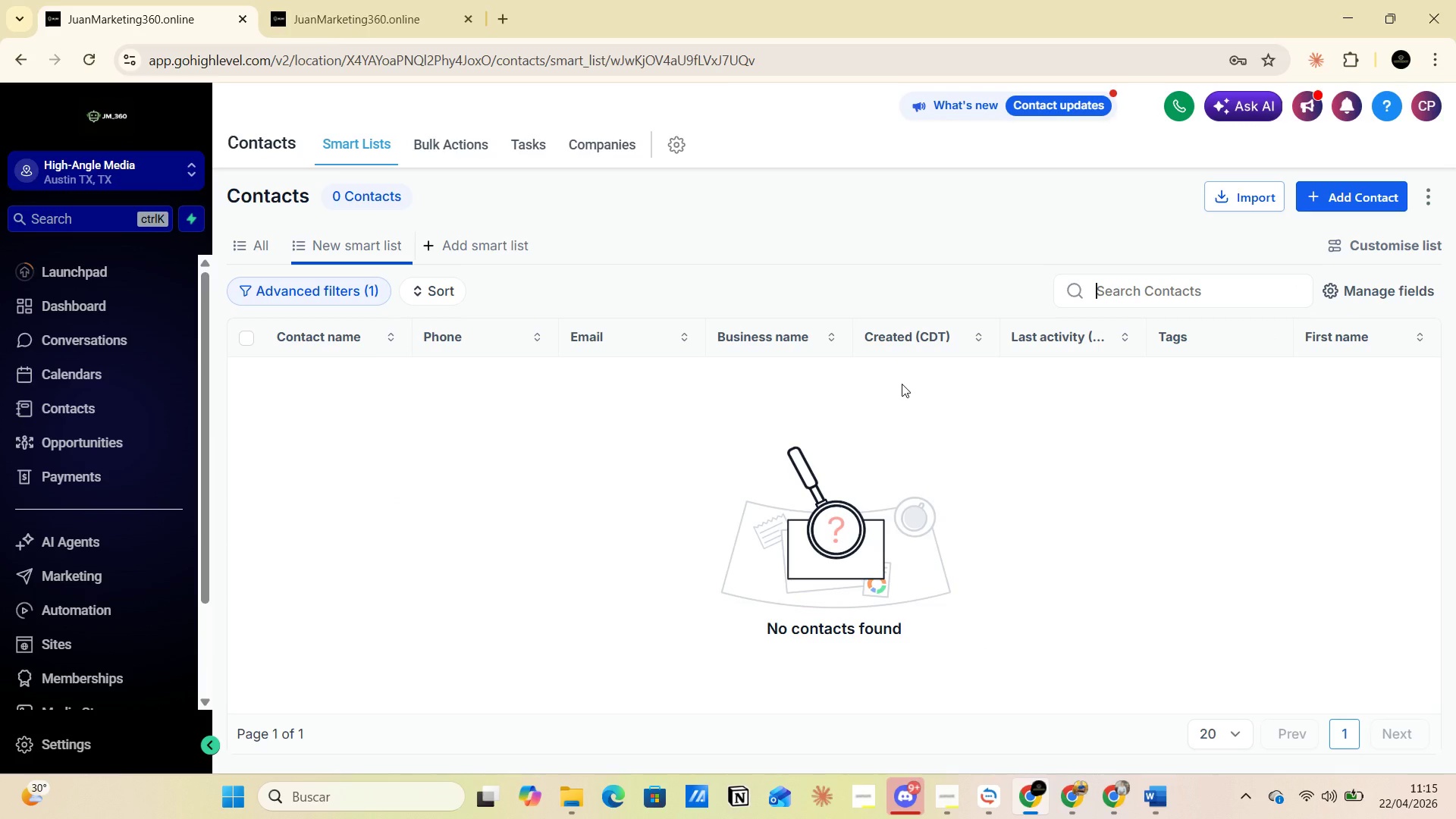 
left_click([249, 247])
 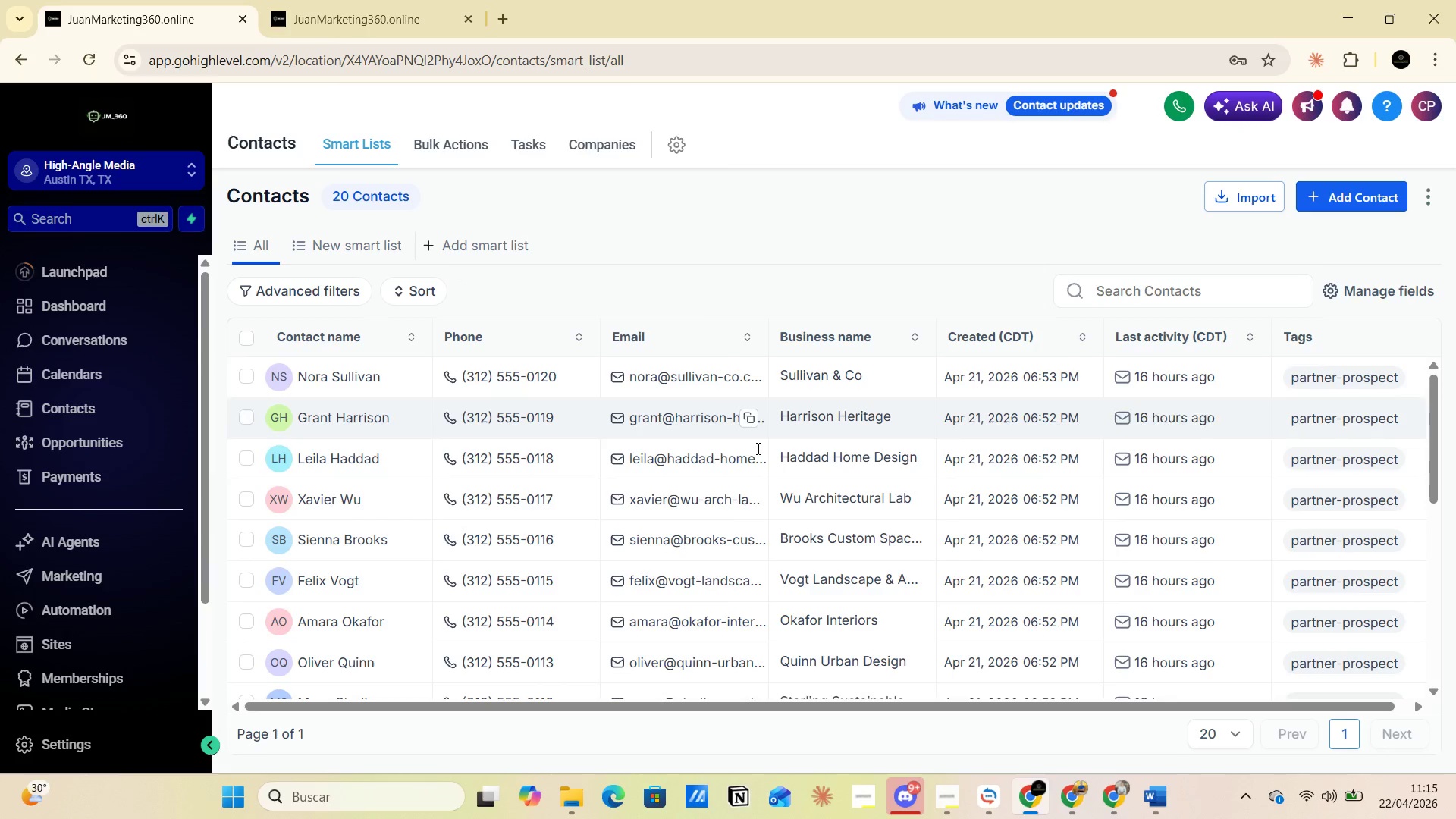 
scroll: coordinate [1075, 554], scroll_direction: none, amount: 0.0
 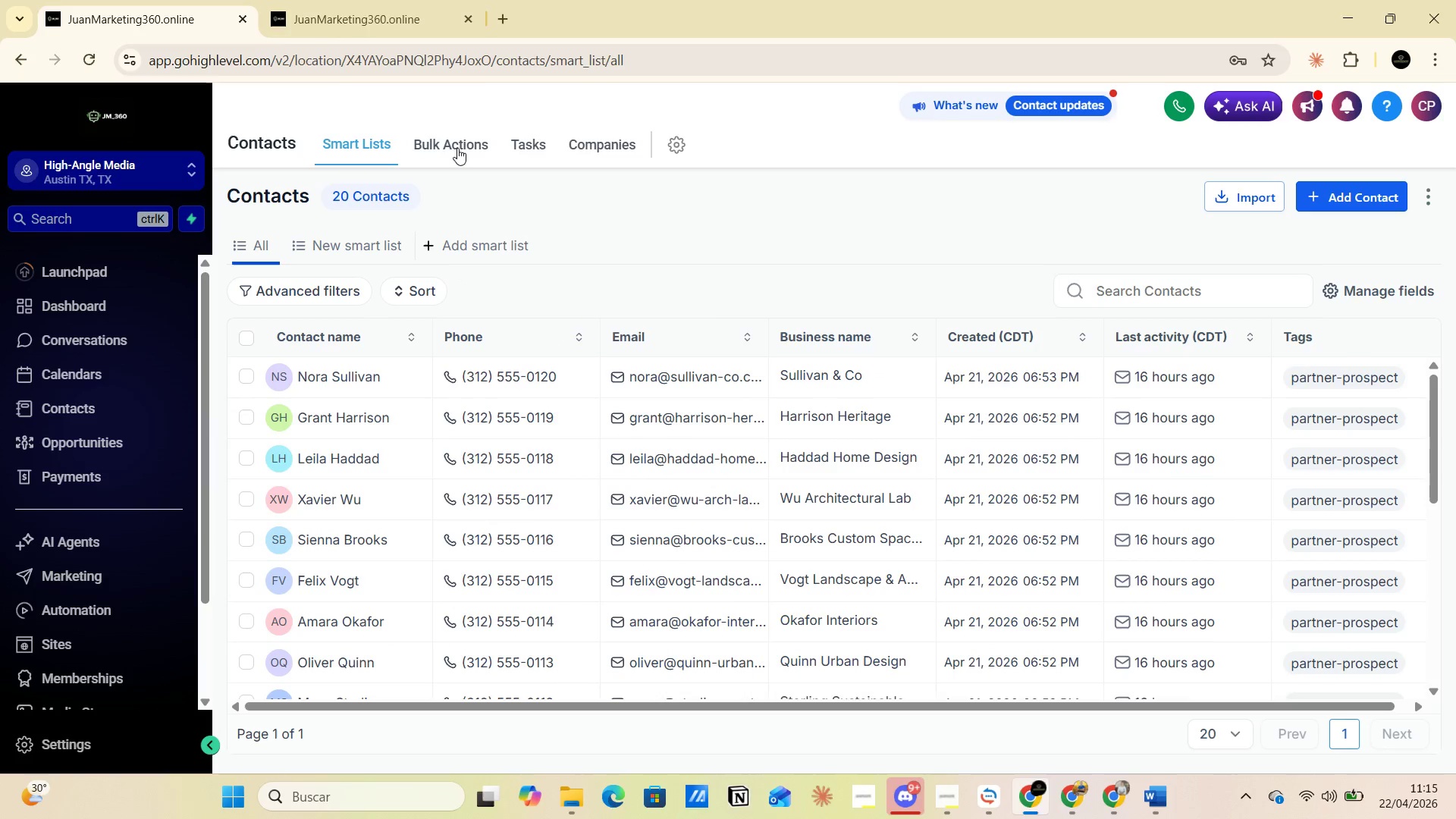 
left_click([457, 147])
 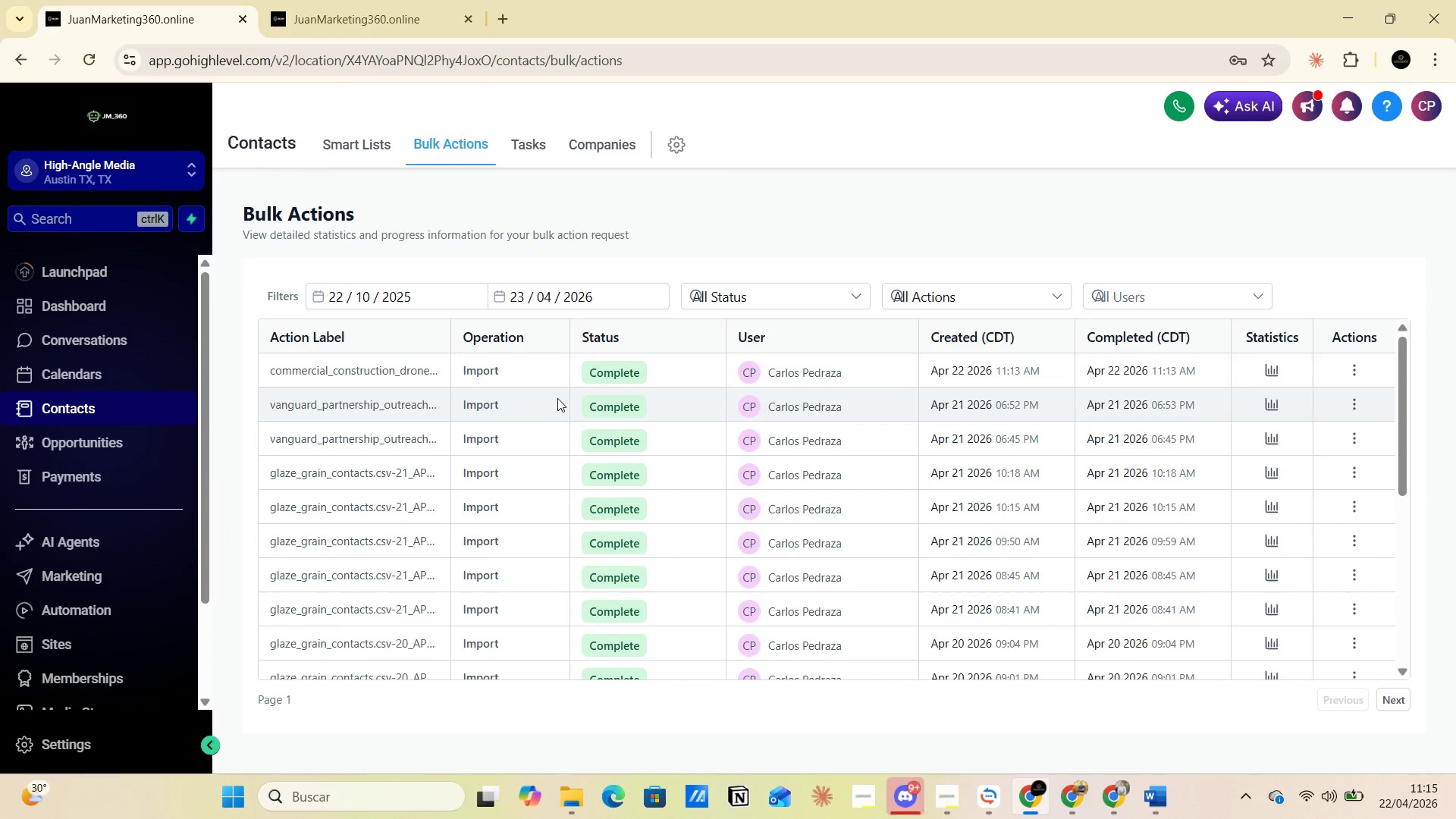 
left_click([1358, 369])
 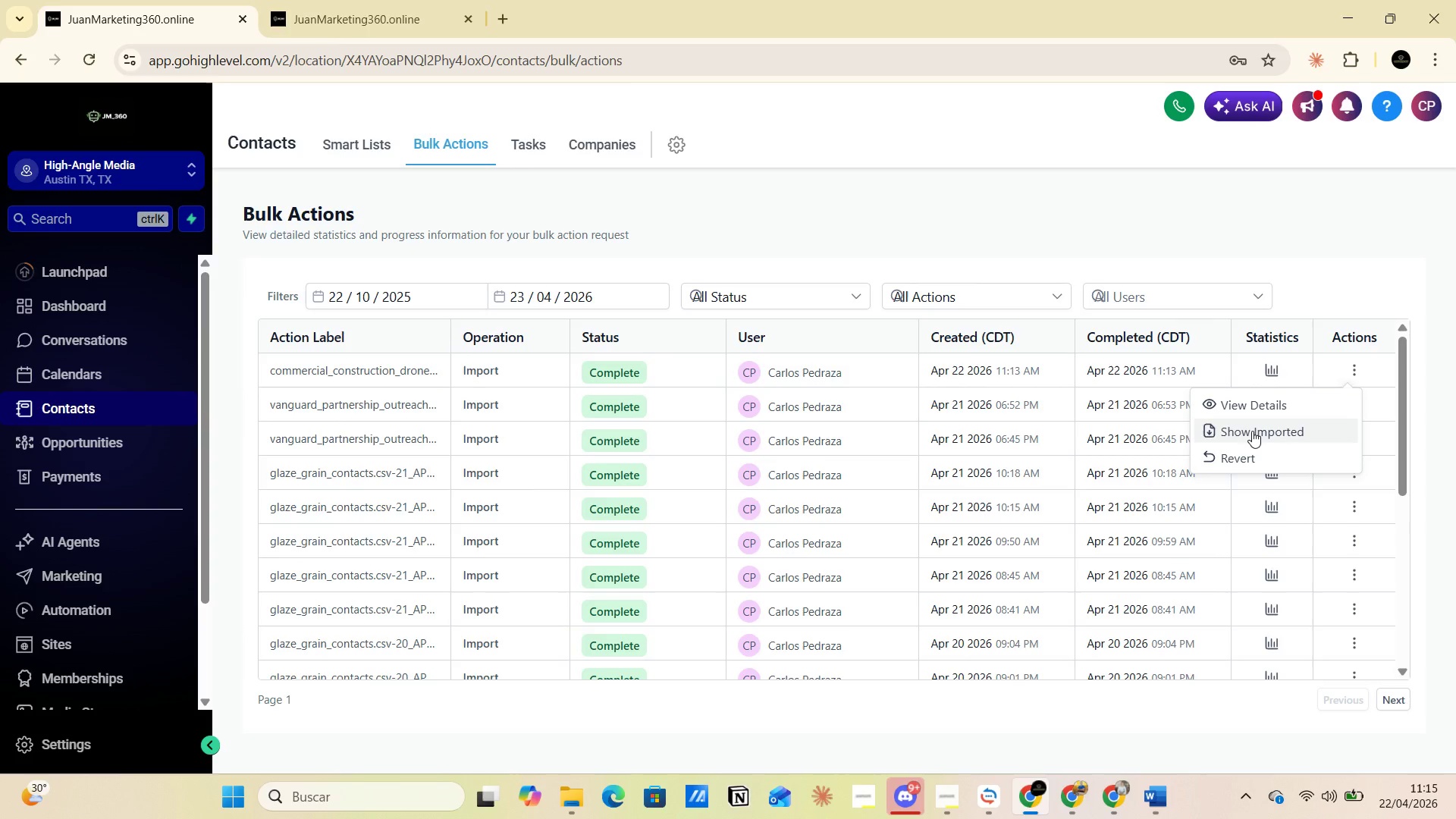 
left_click([1252, 430])
 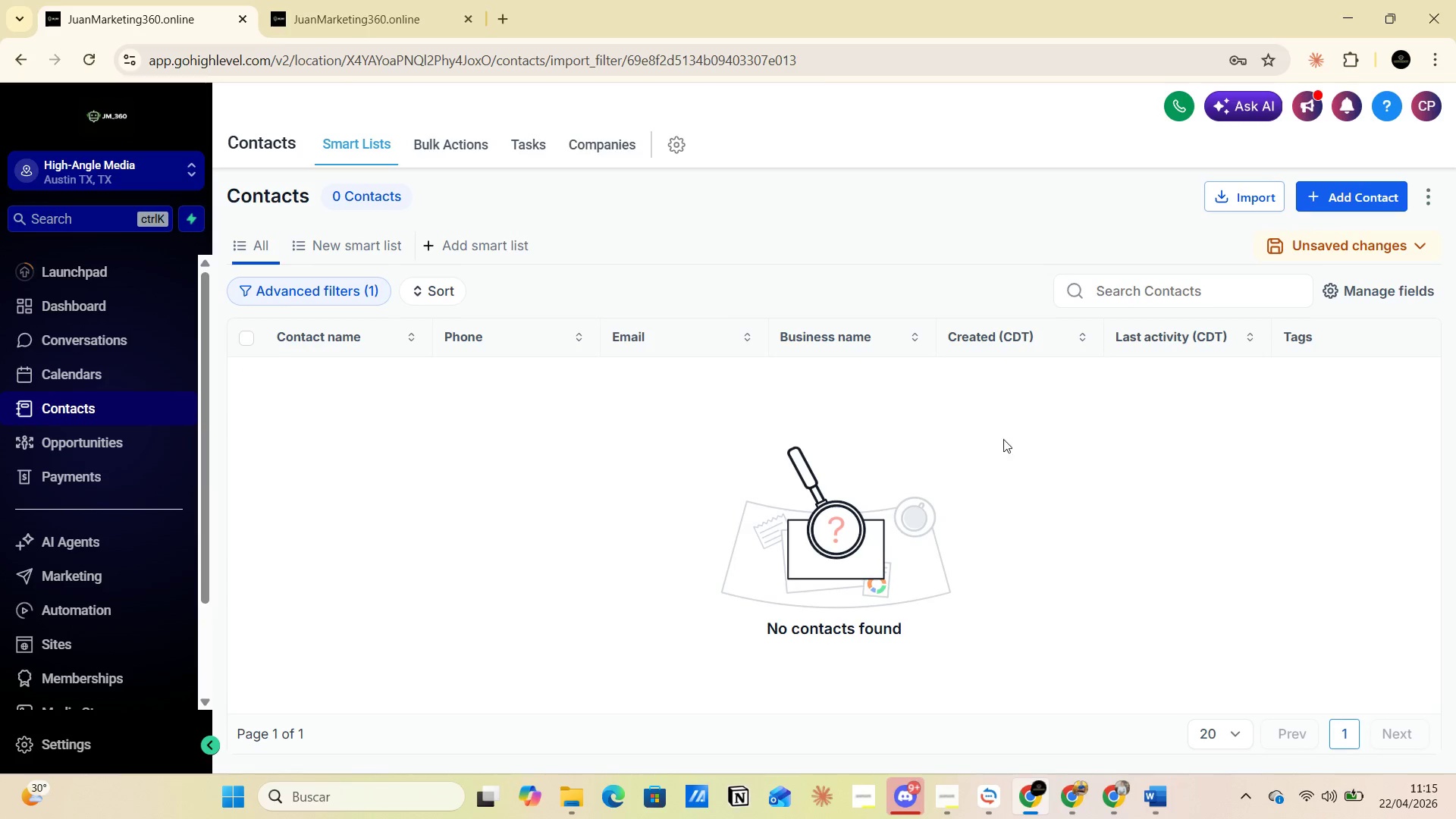 
wait(5.72)
 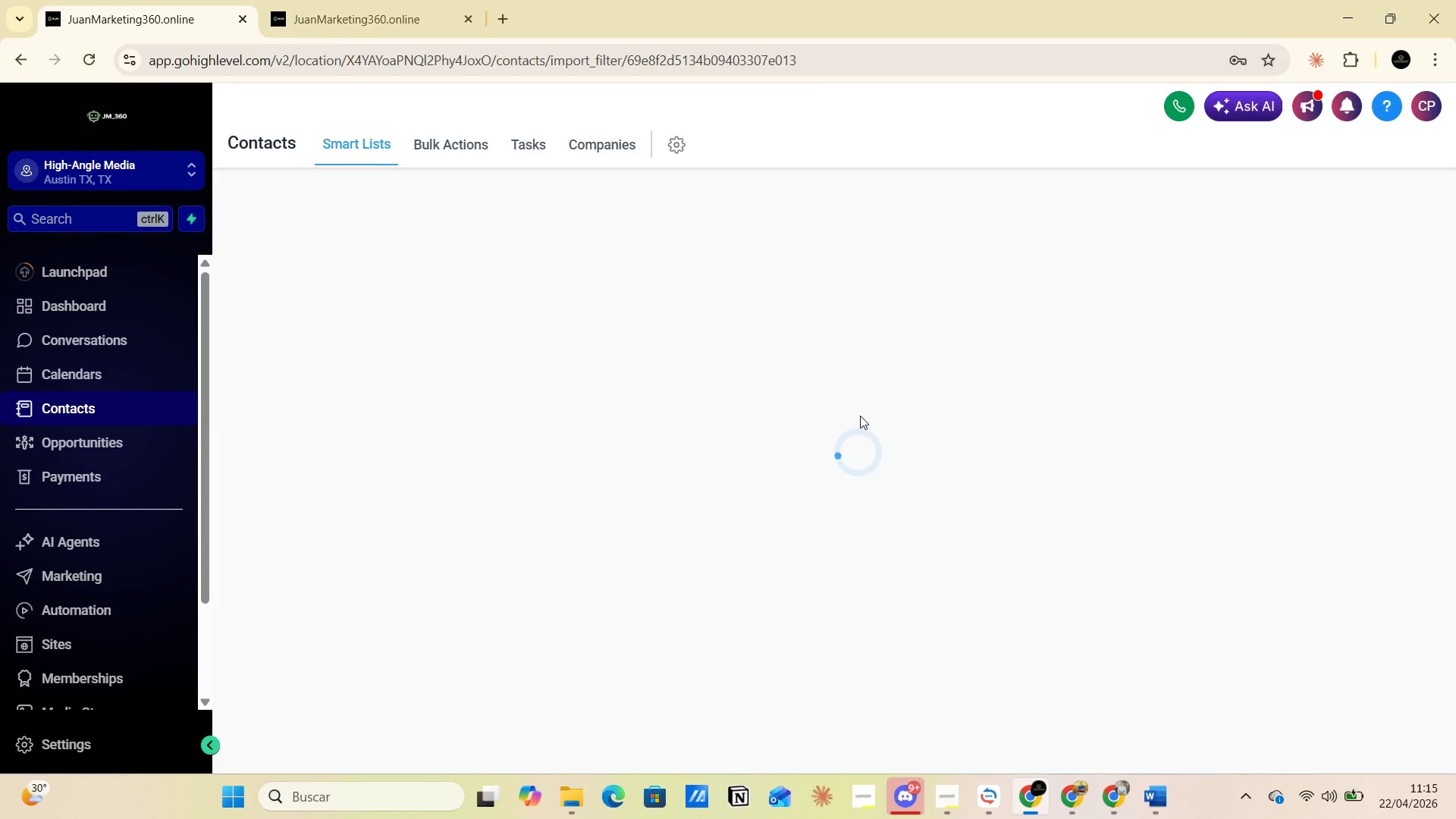 
left_click([1392, 253])
 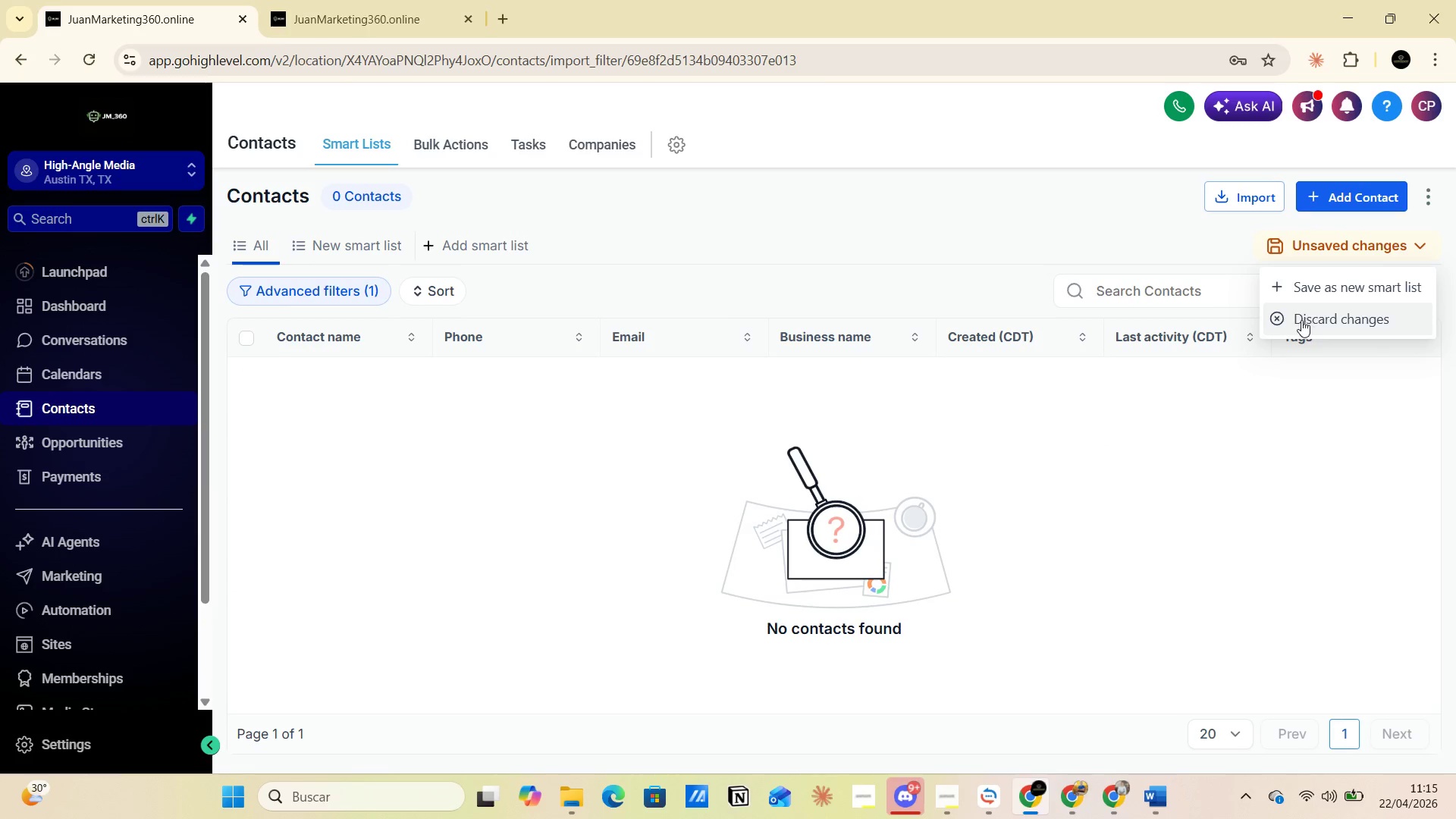 
left_click([1309, 322])
 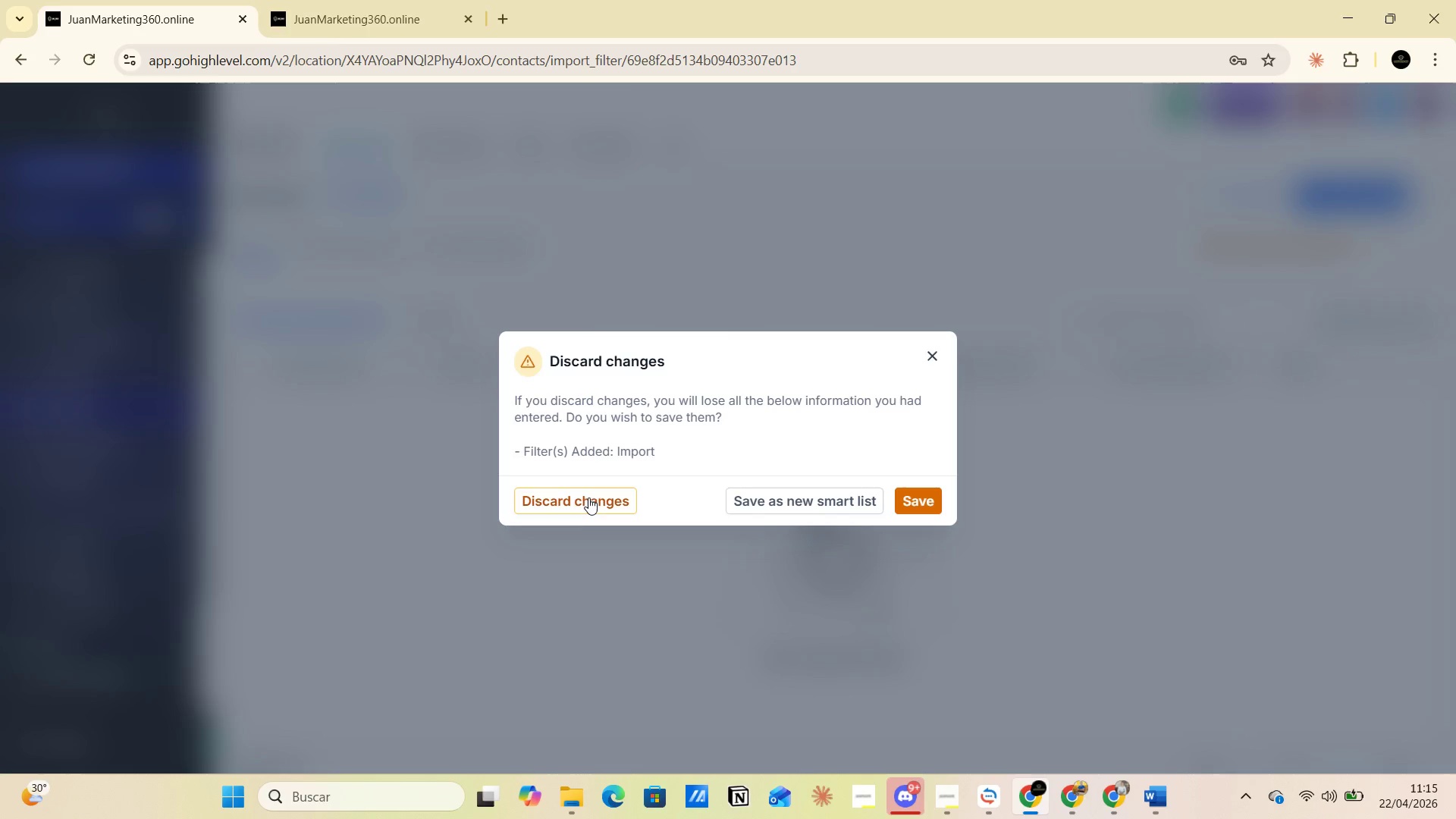 
left_click([577, 492])
 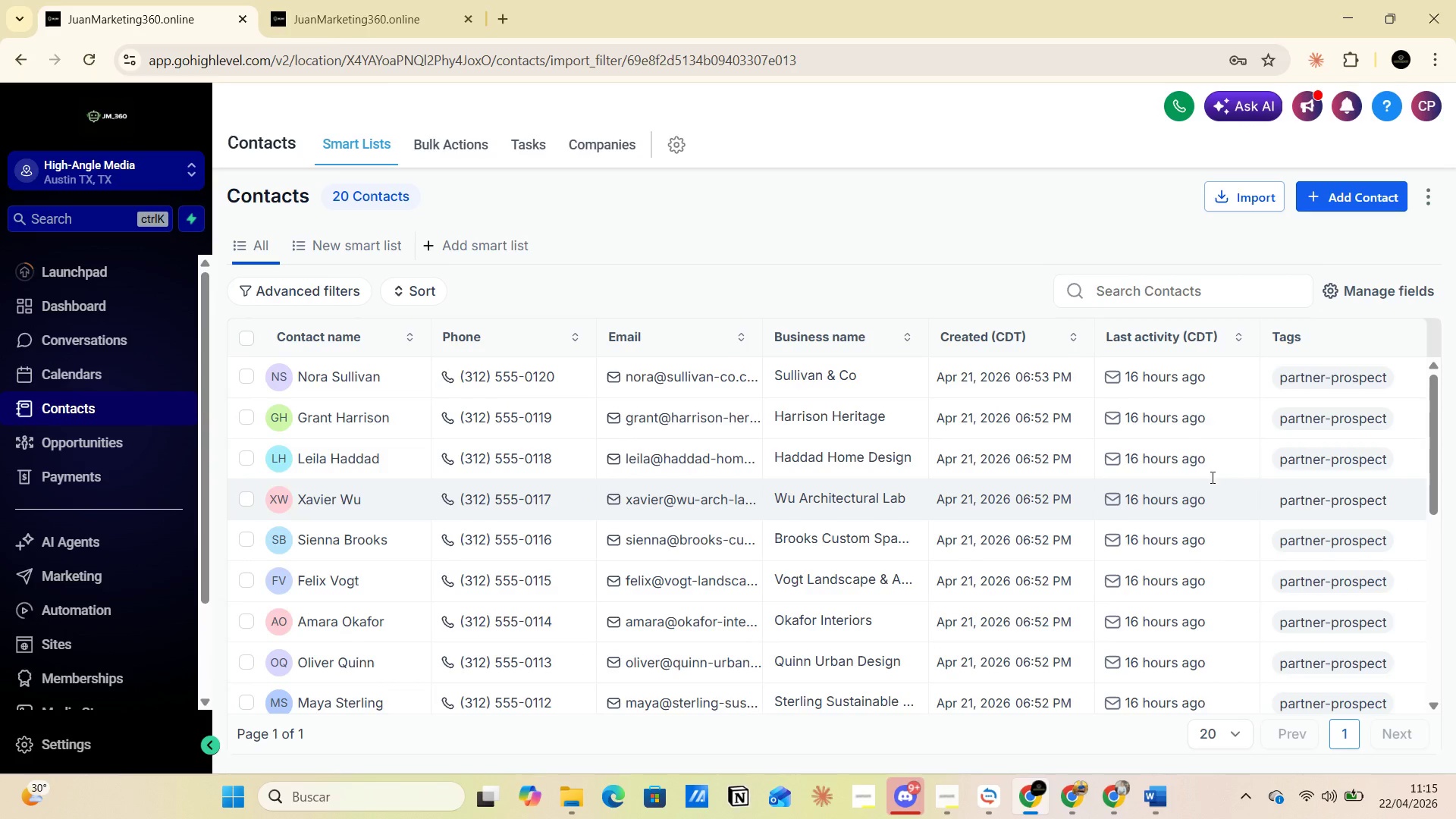 
wait(5.02)
 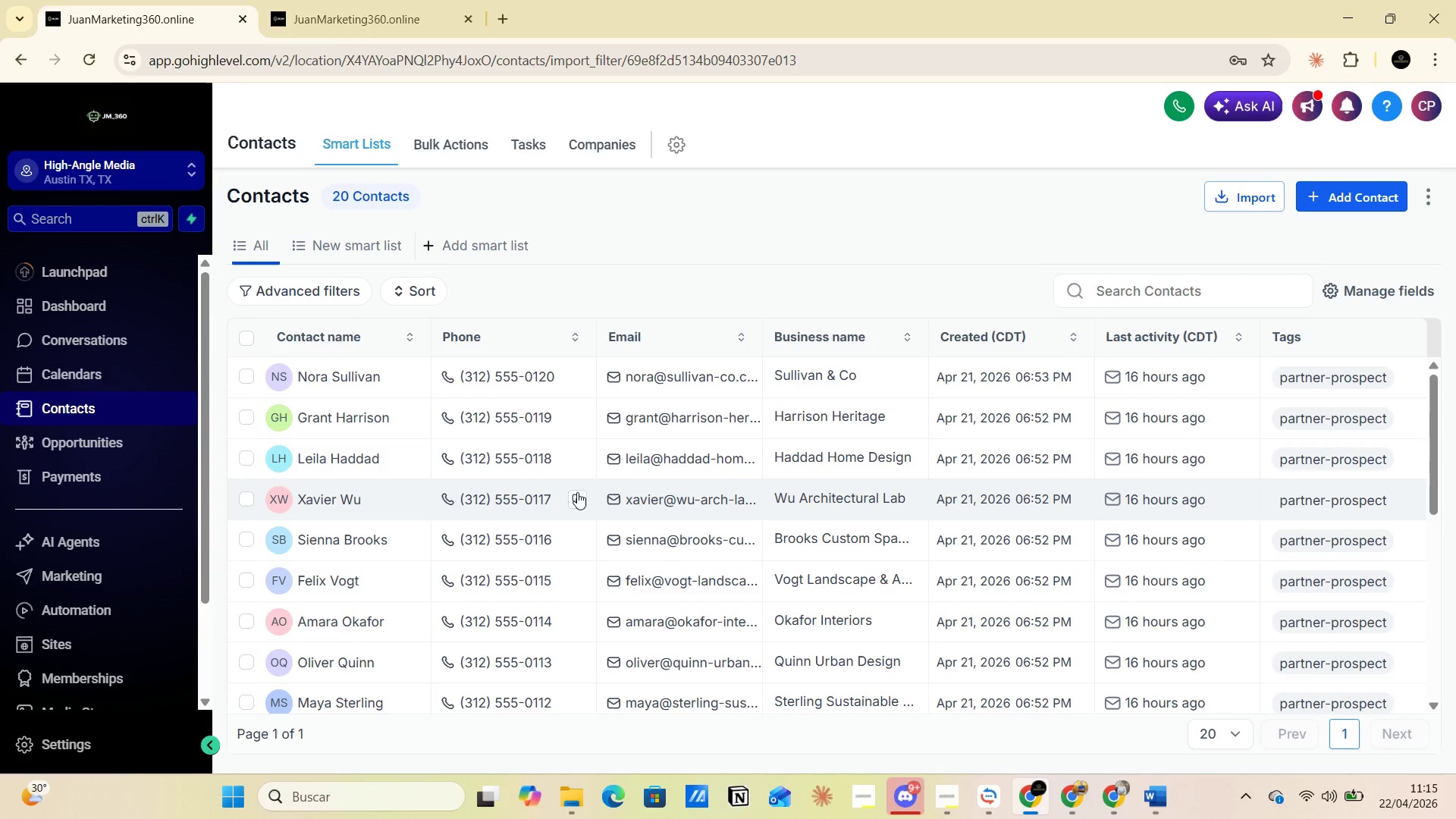 
scroll: coordinate [1200, 574], scroll_direction: down, amount: 11.0
 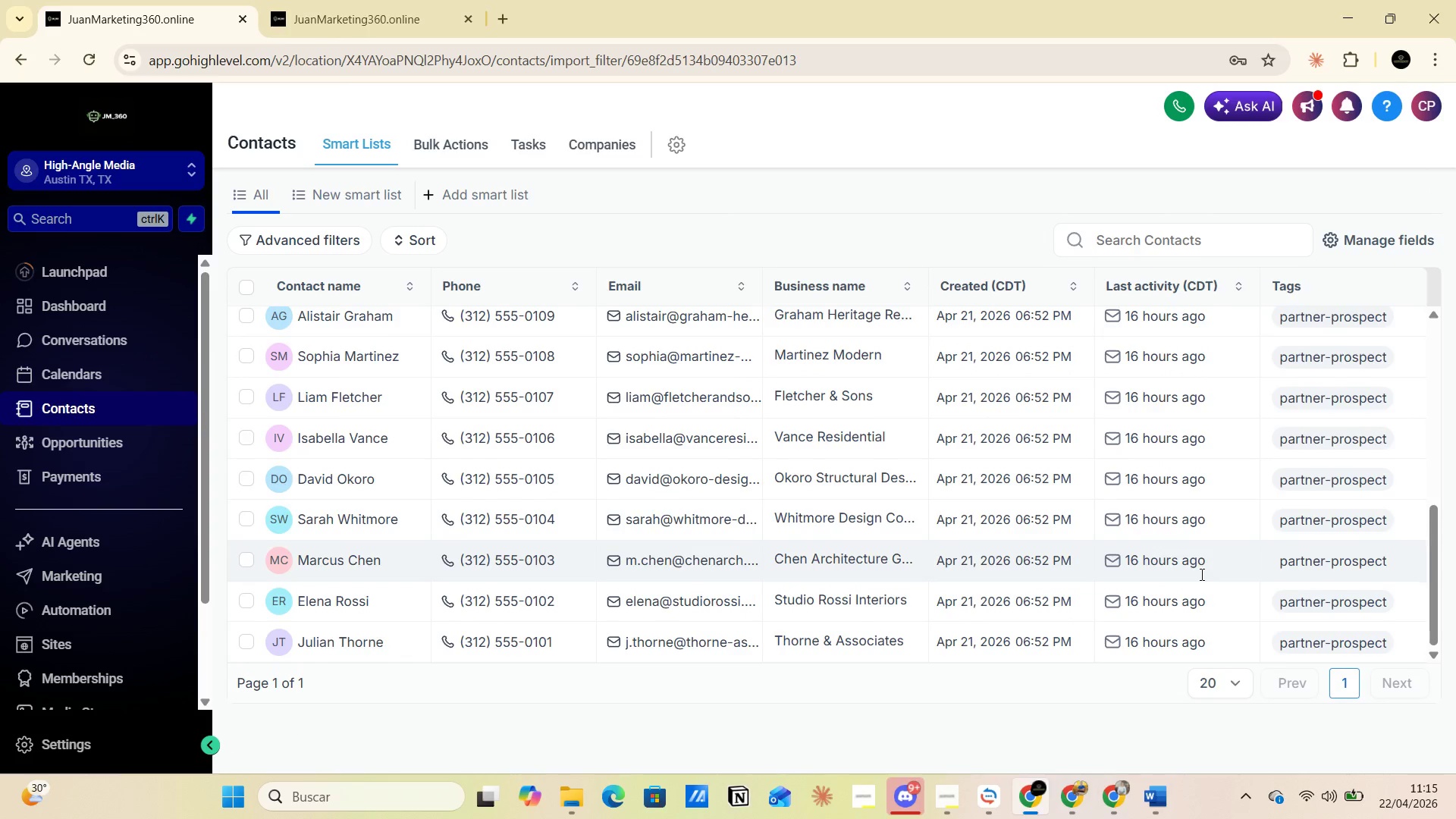 
scroll: coordinate [688, 444], scroll_direction: up, amount: 19.0
 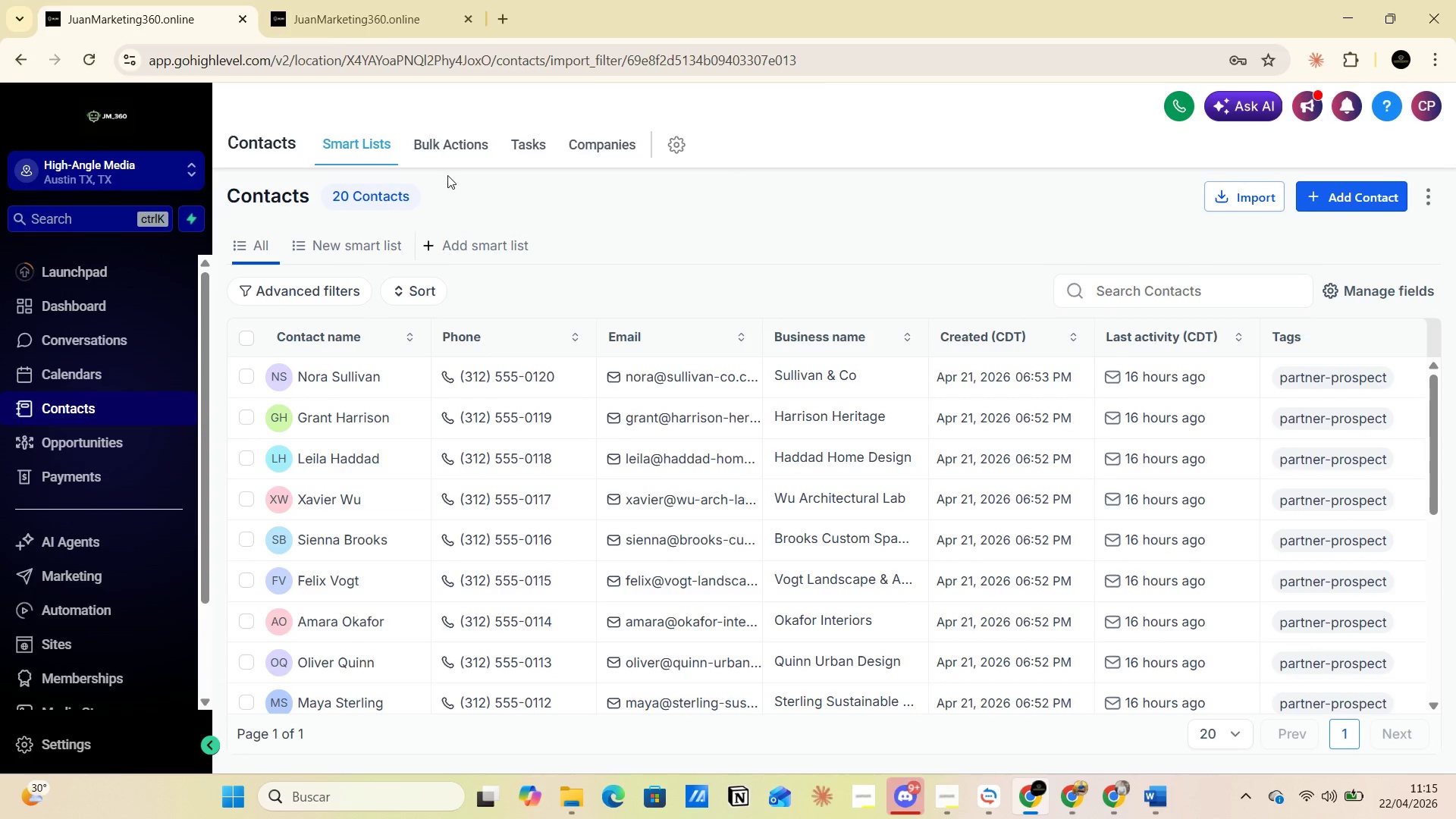 
left_click([445, 145])
 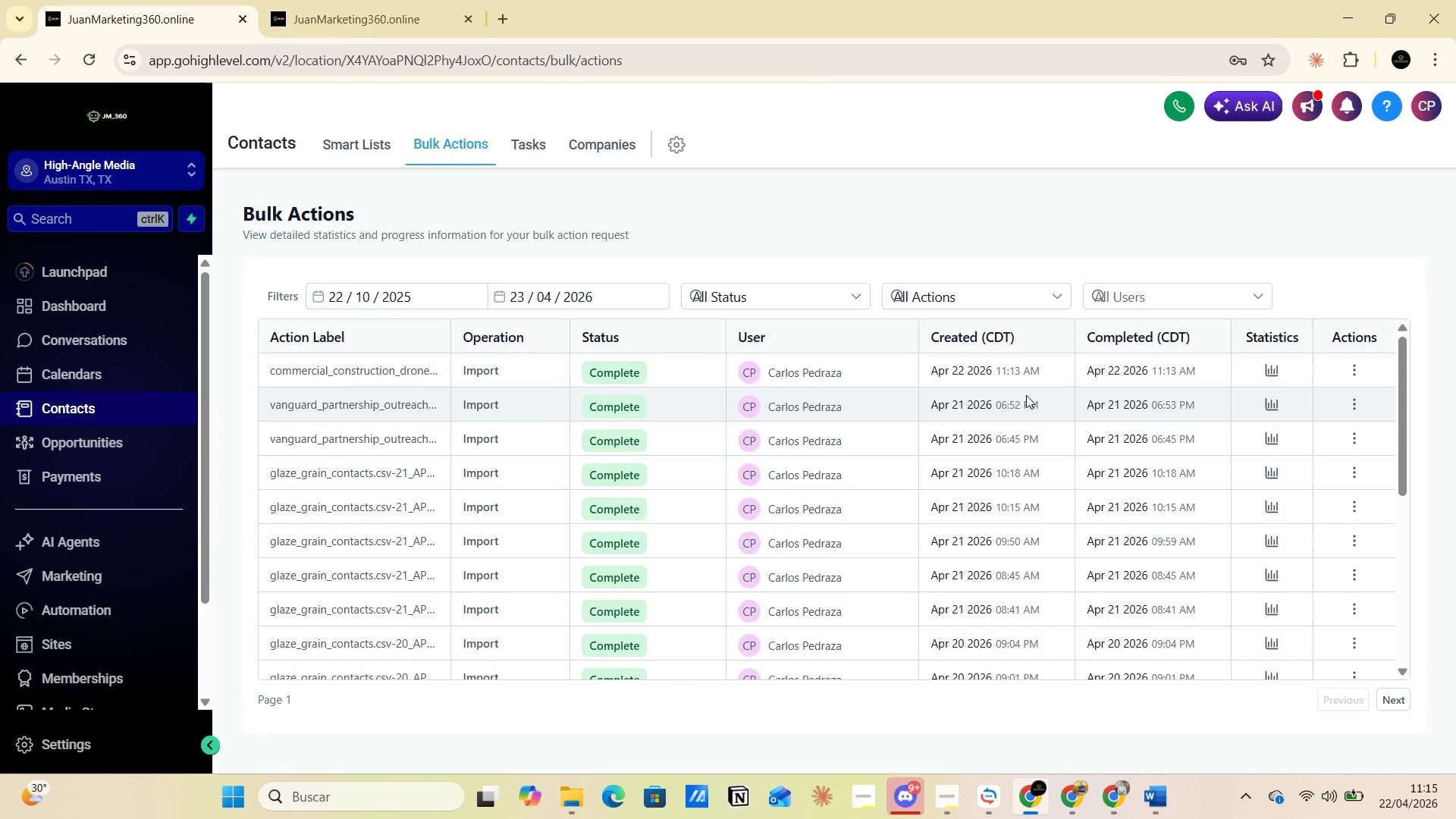 
wait(5.62)
 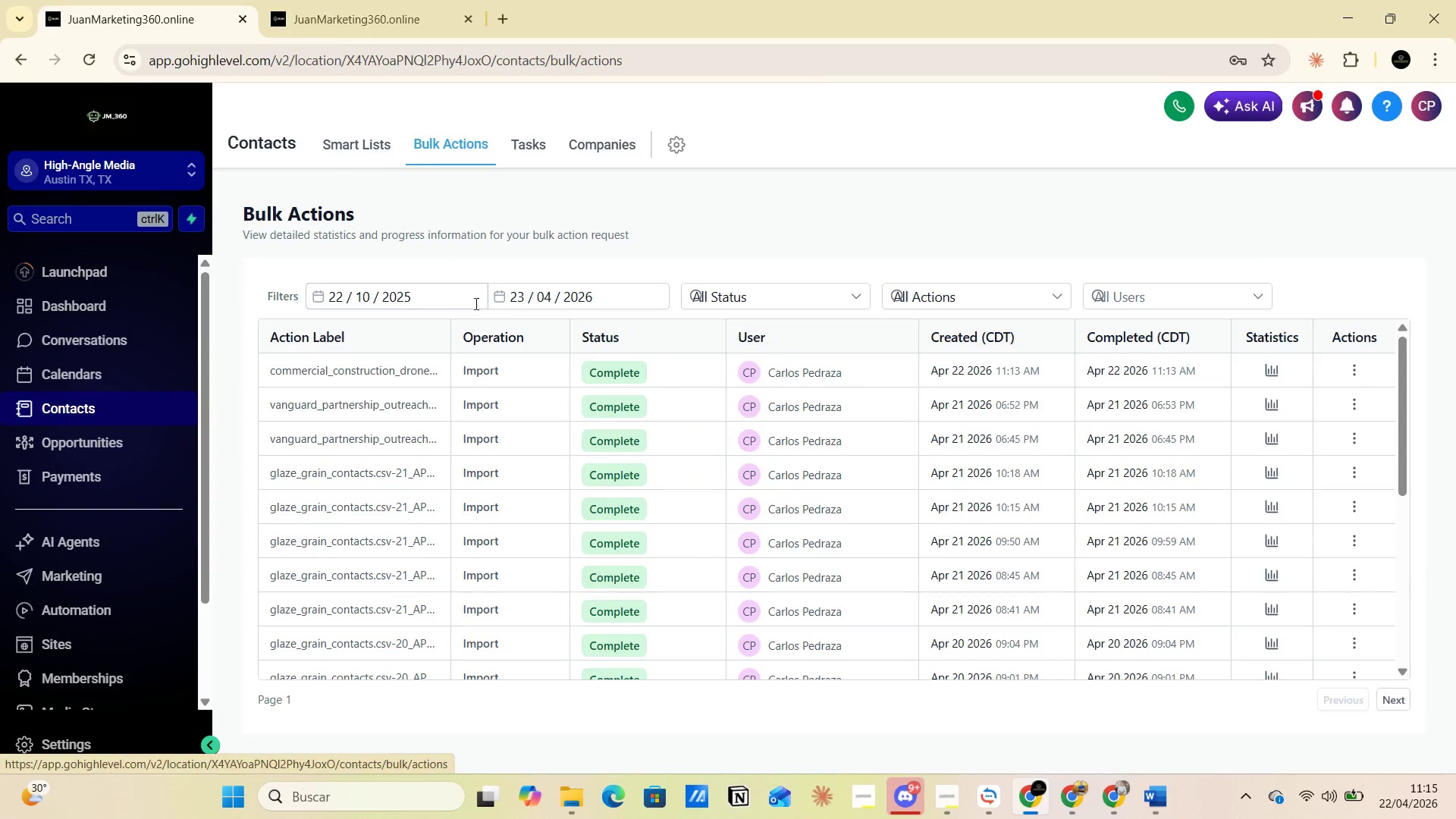 
left_click([1354, 379])
 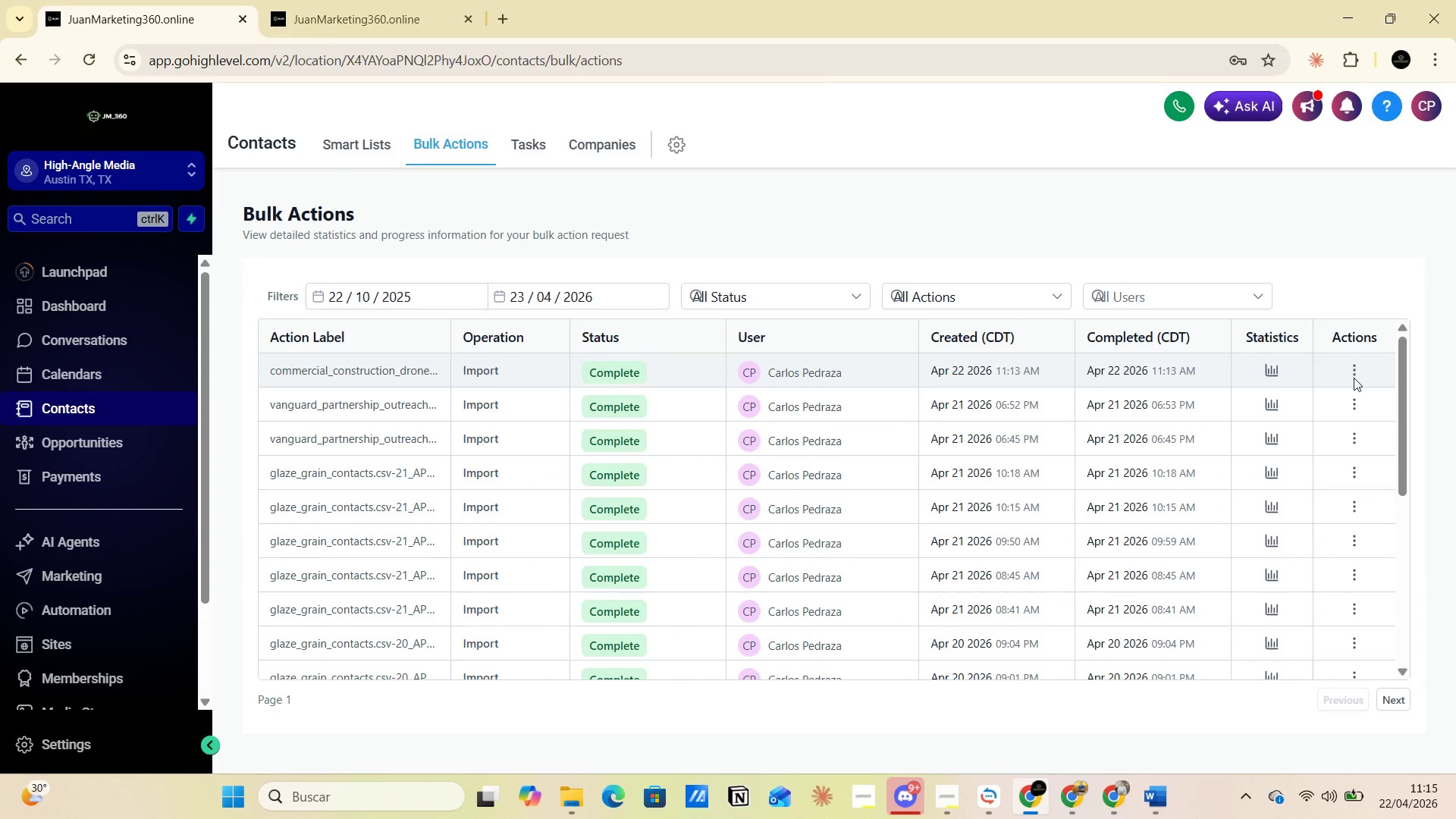 
left_click([1352, 375])
 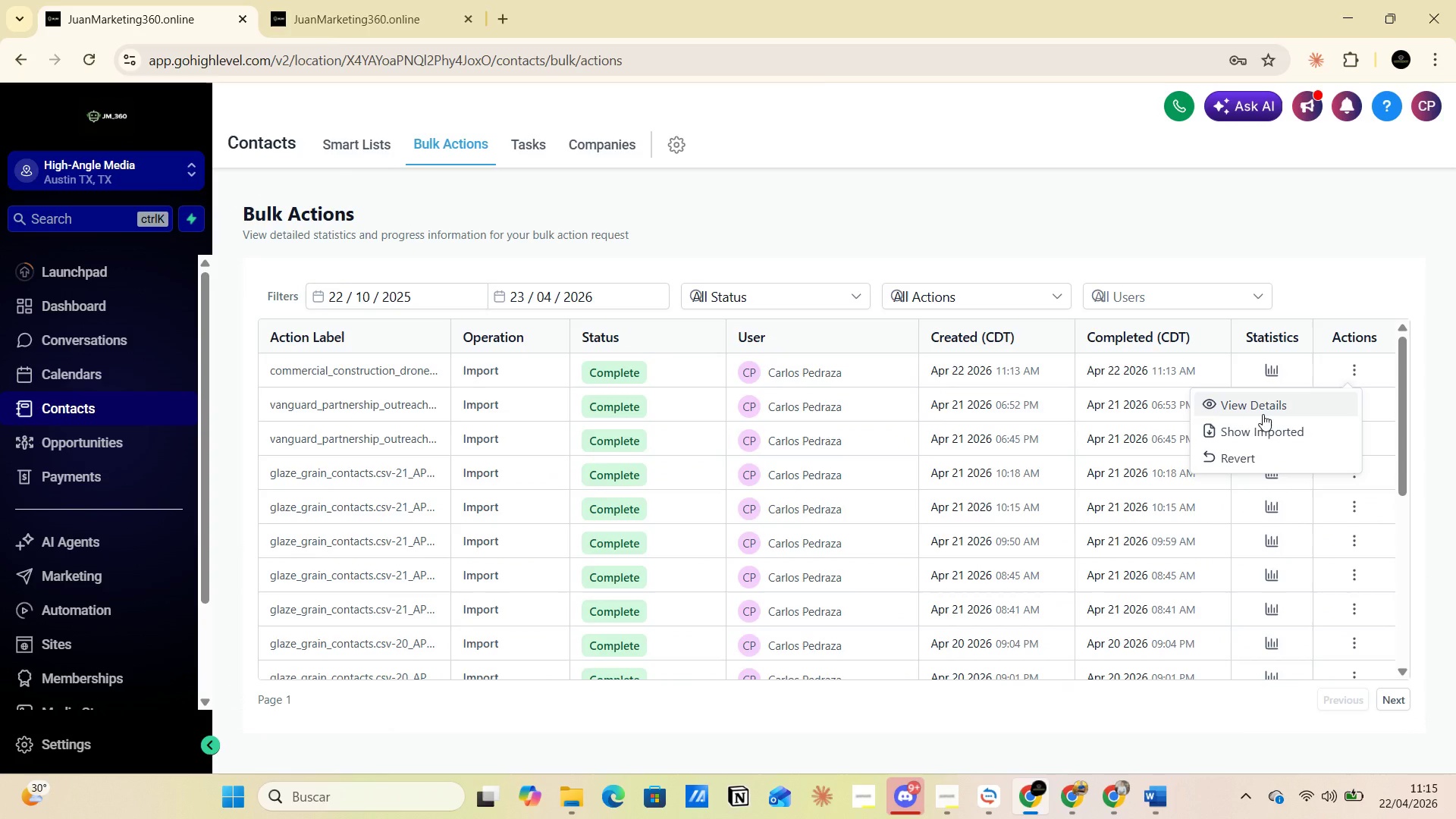 
left_click([1257, 402])
 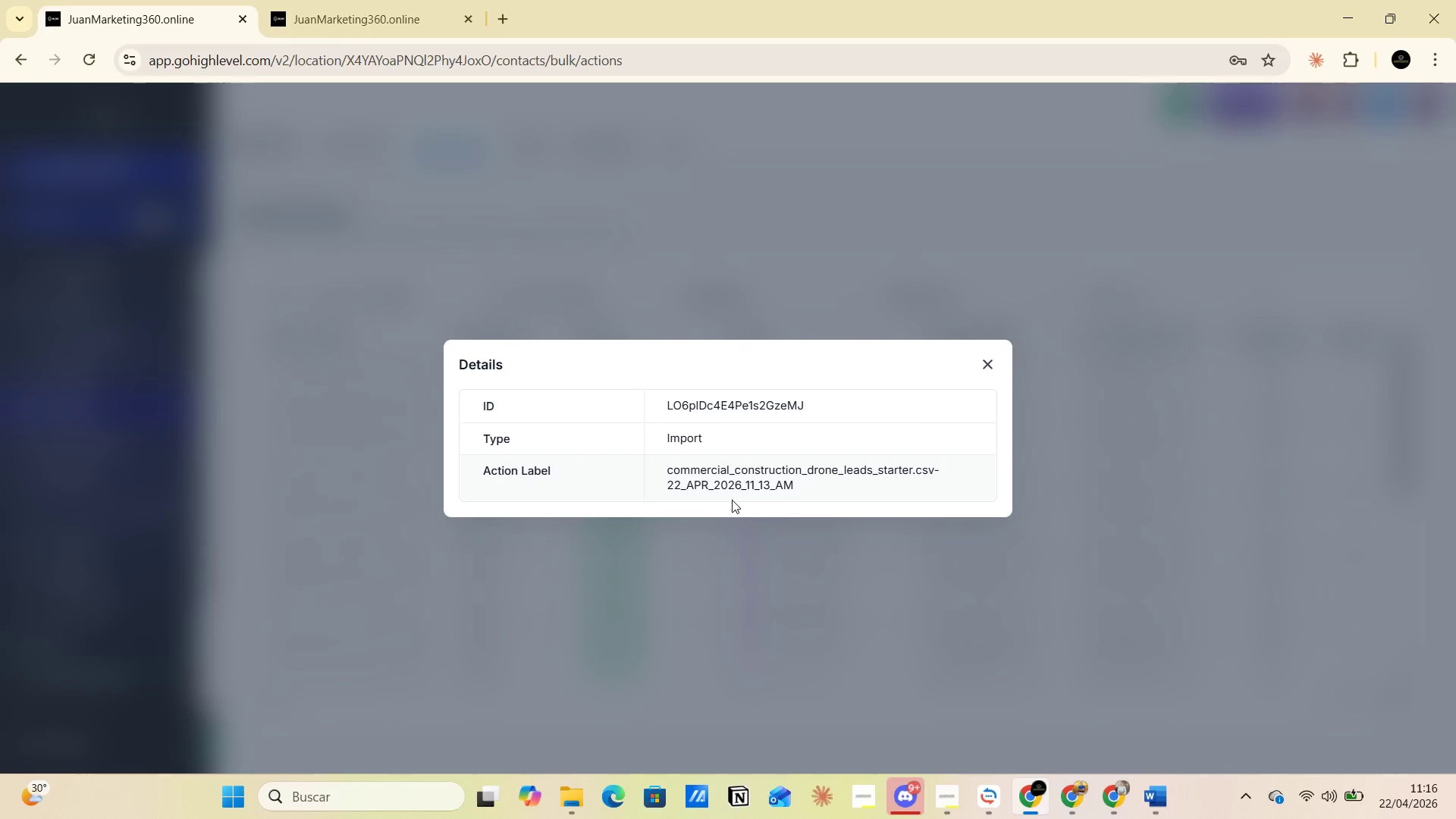 
wait(6.67)
 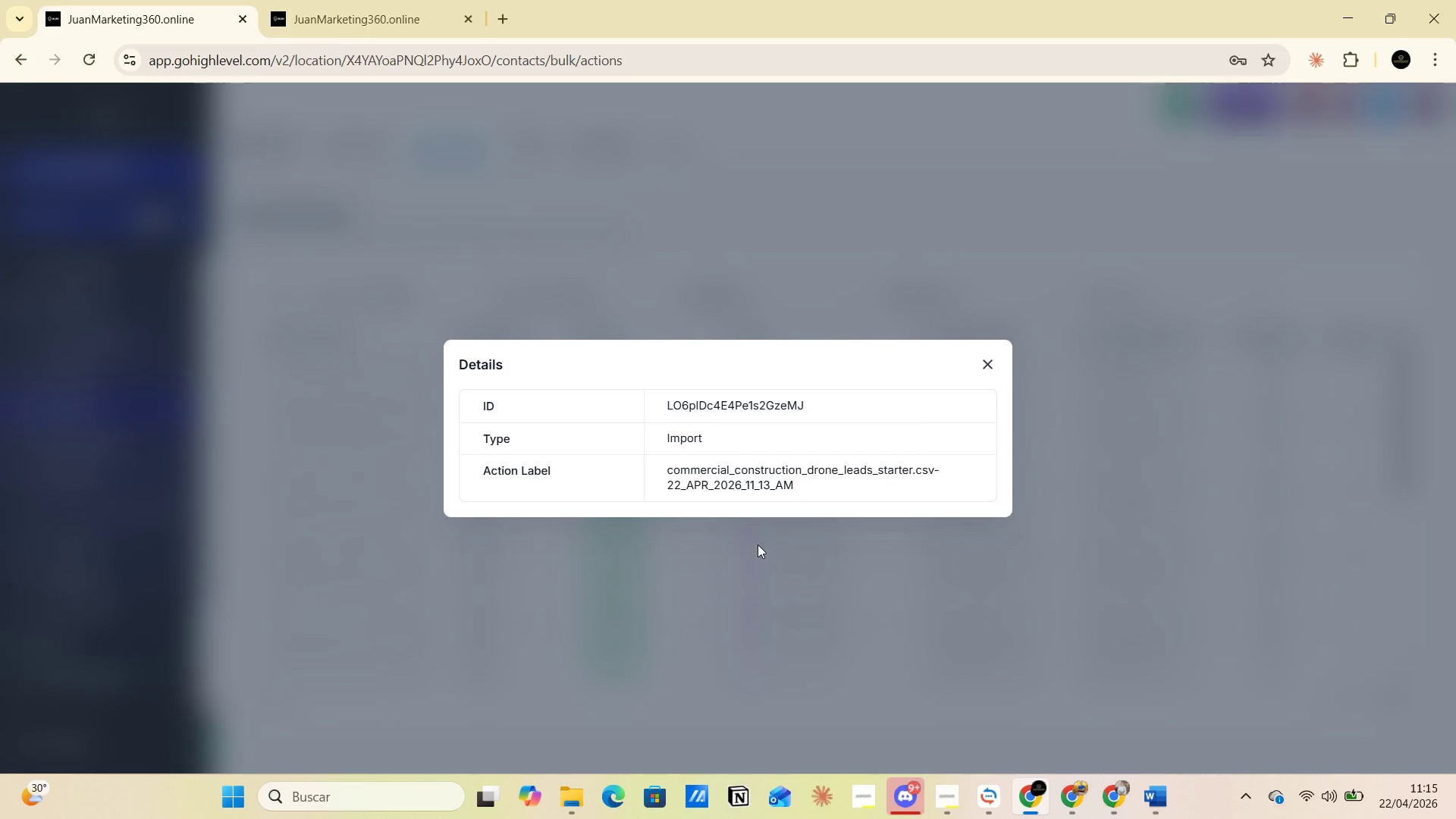 
left_click([985, 368])
 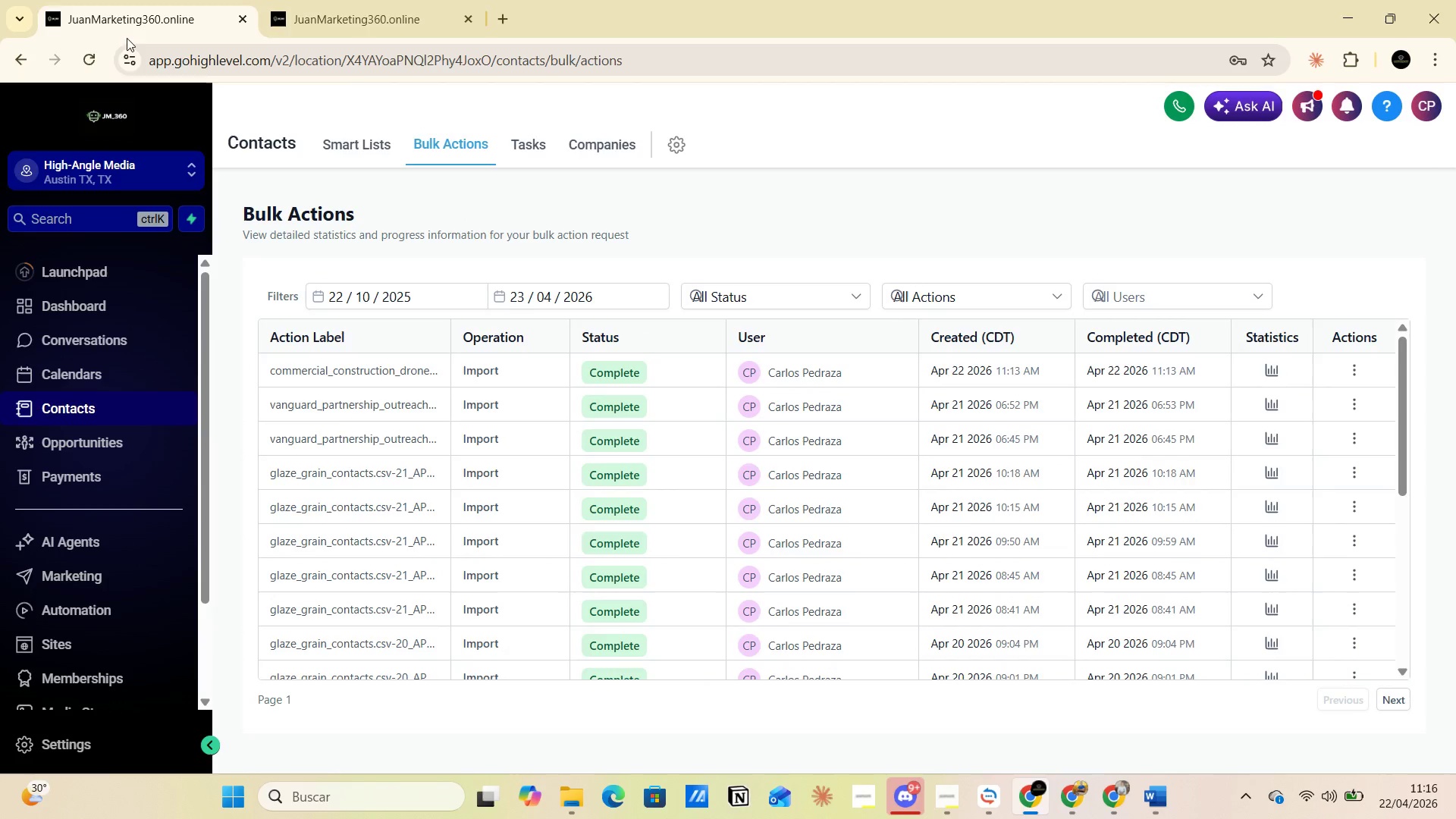 
left_click([93, 54])
 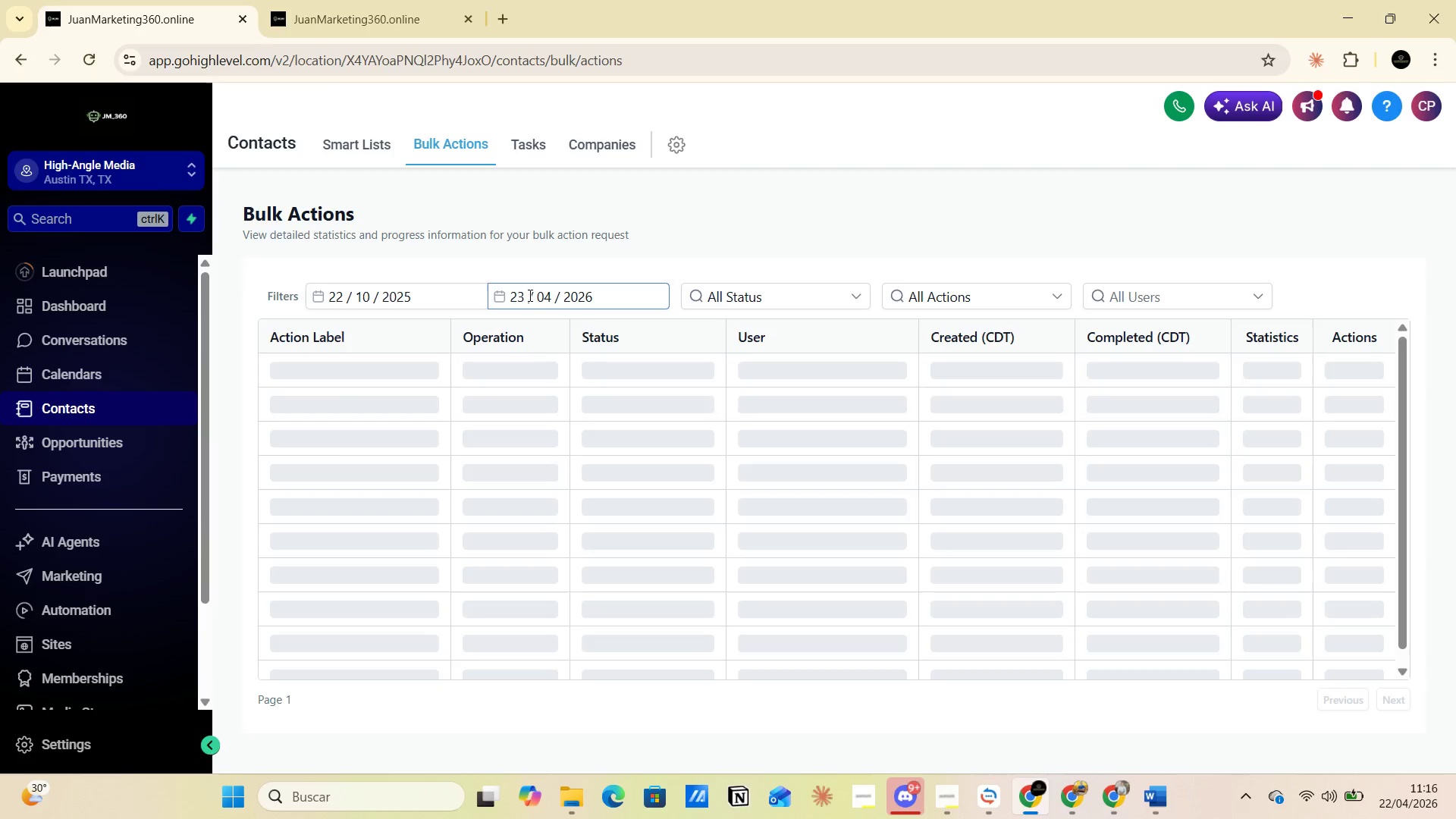 
wait(12.39)
 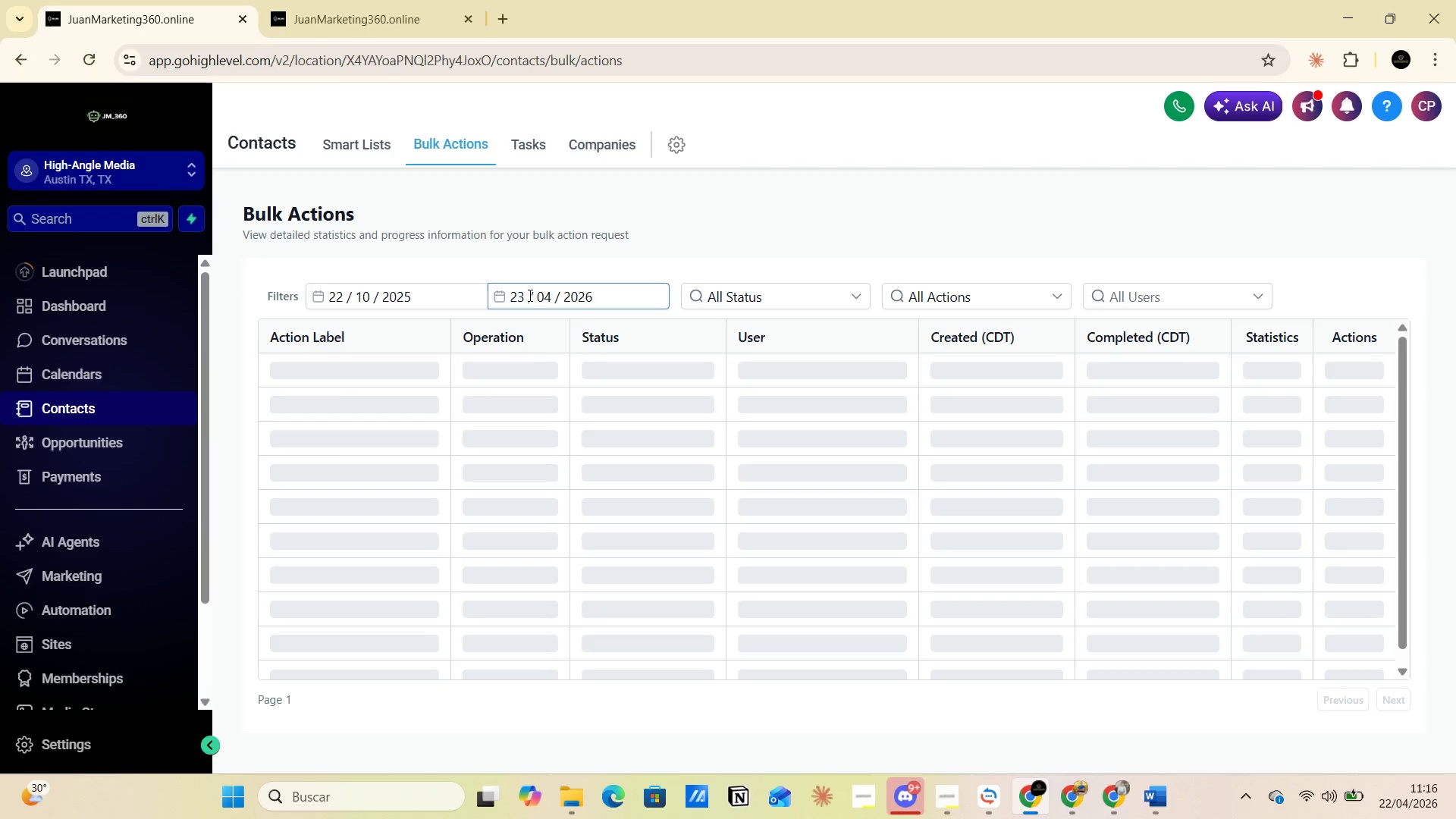 
left_click([363, 147])
 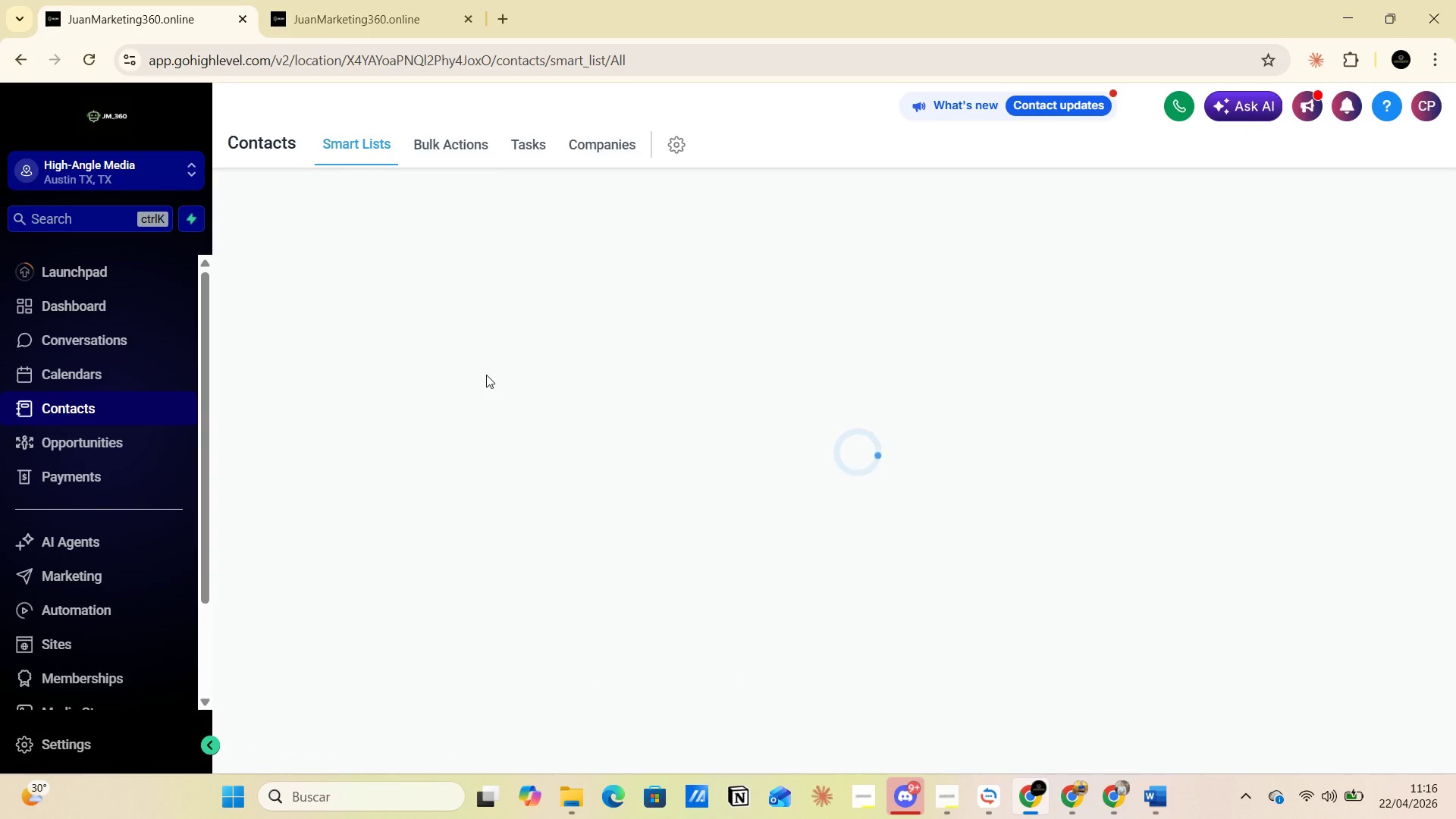 
wait(10.52)
 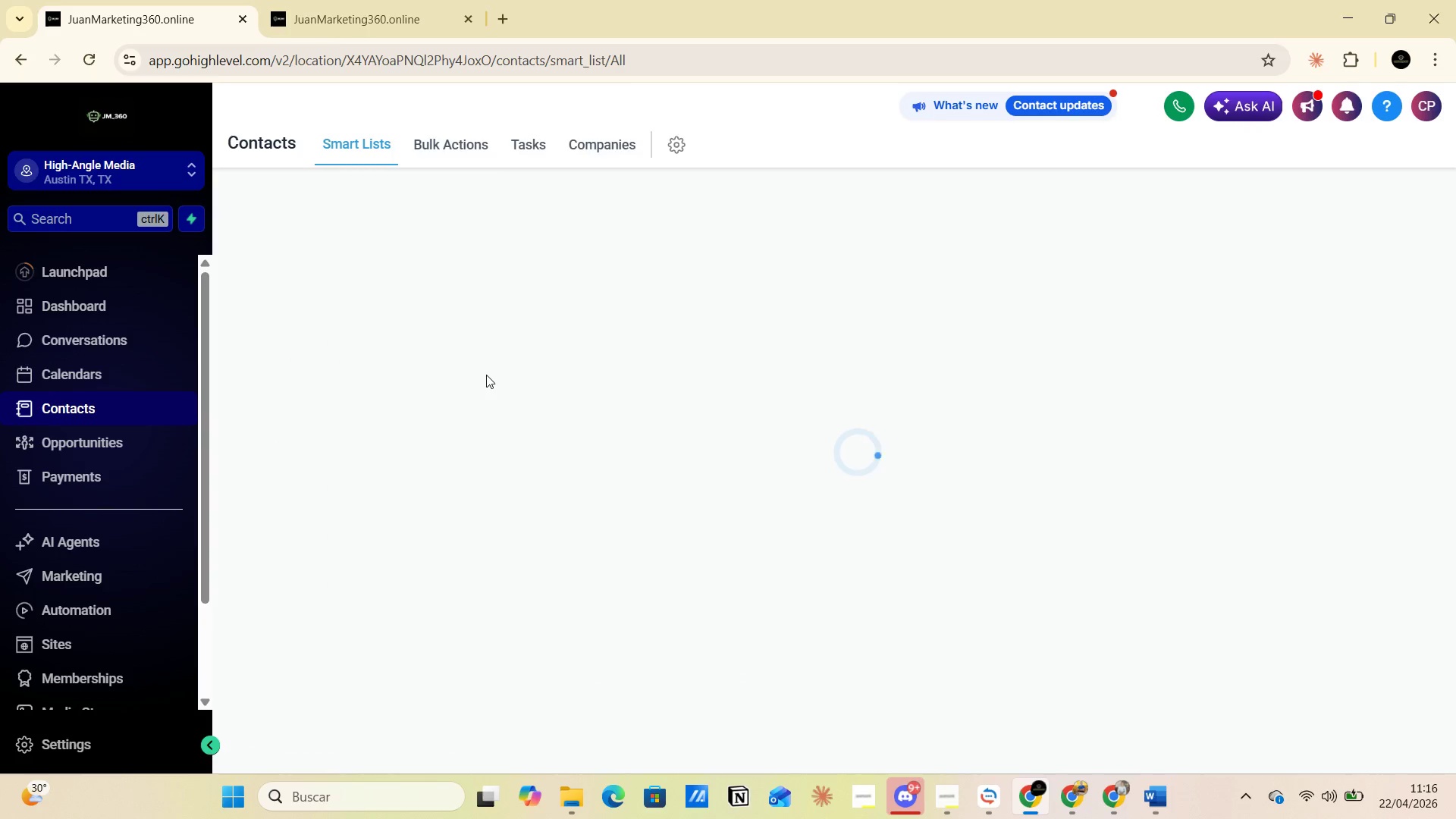 
left_click([1122, 287])
 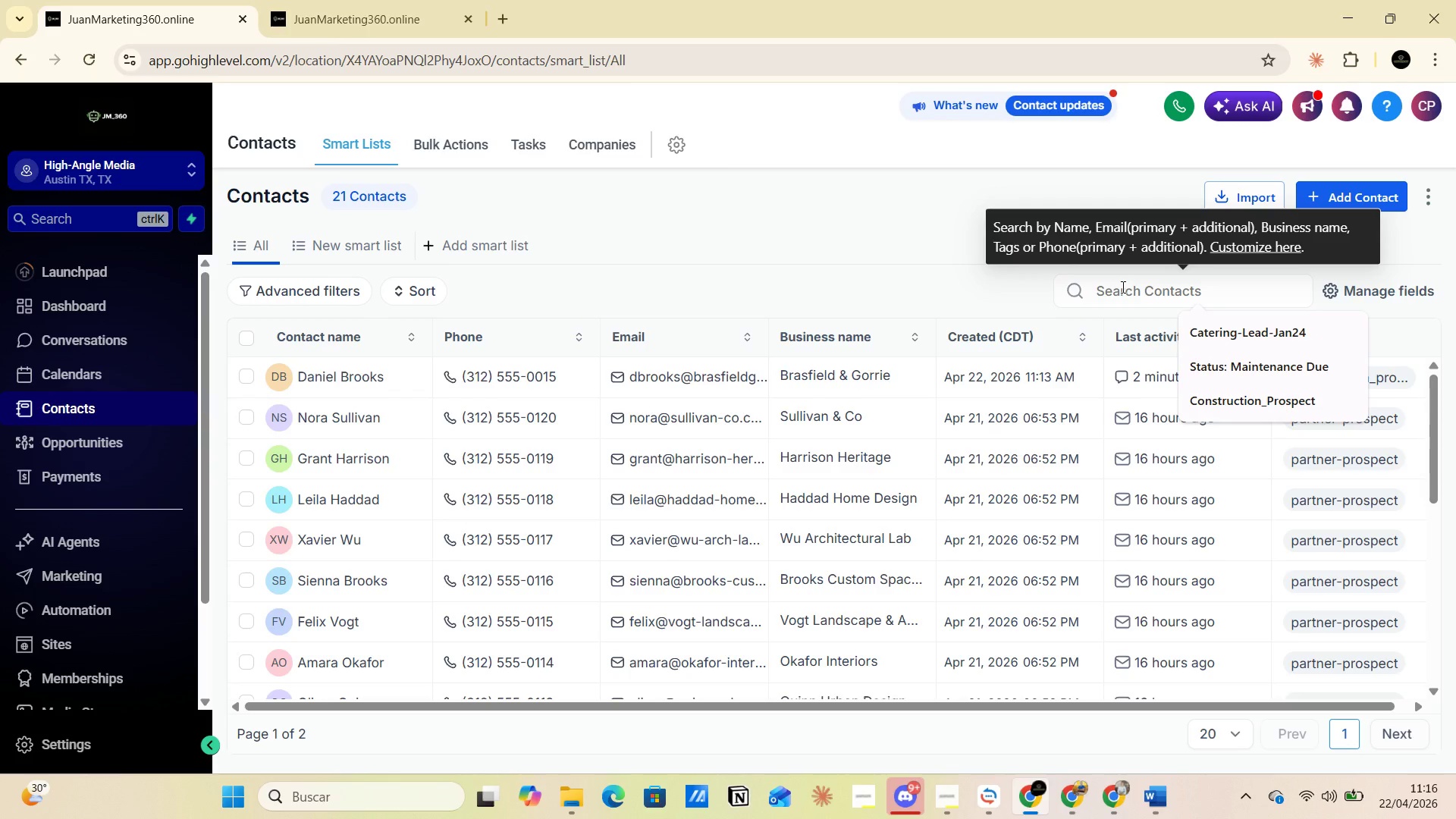 
key(C)
 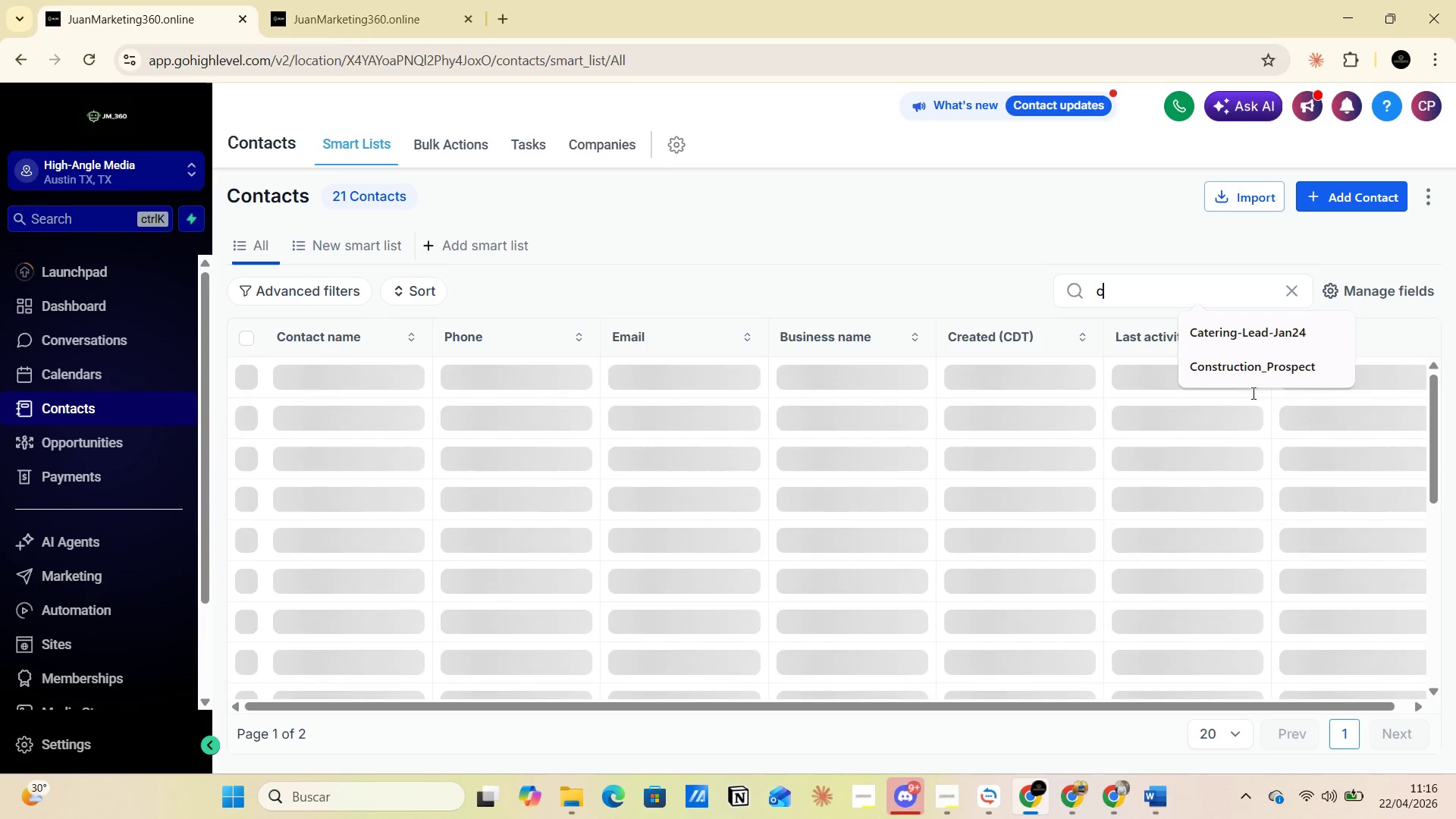 
left_click([1243, 369])
 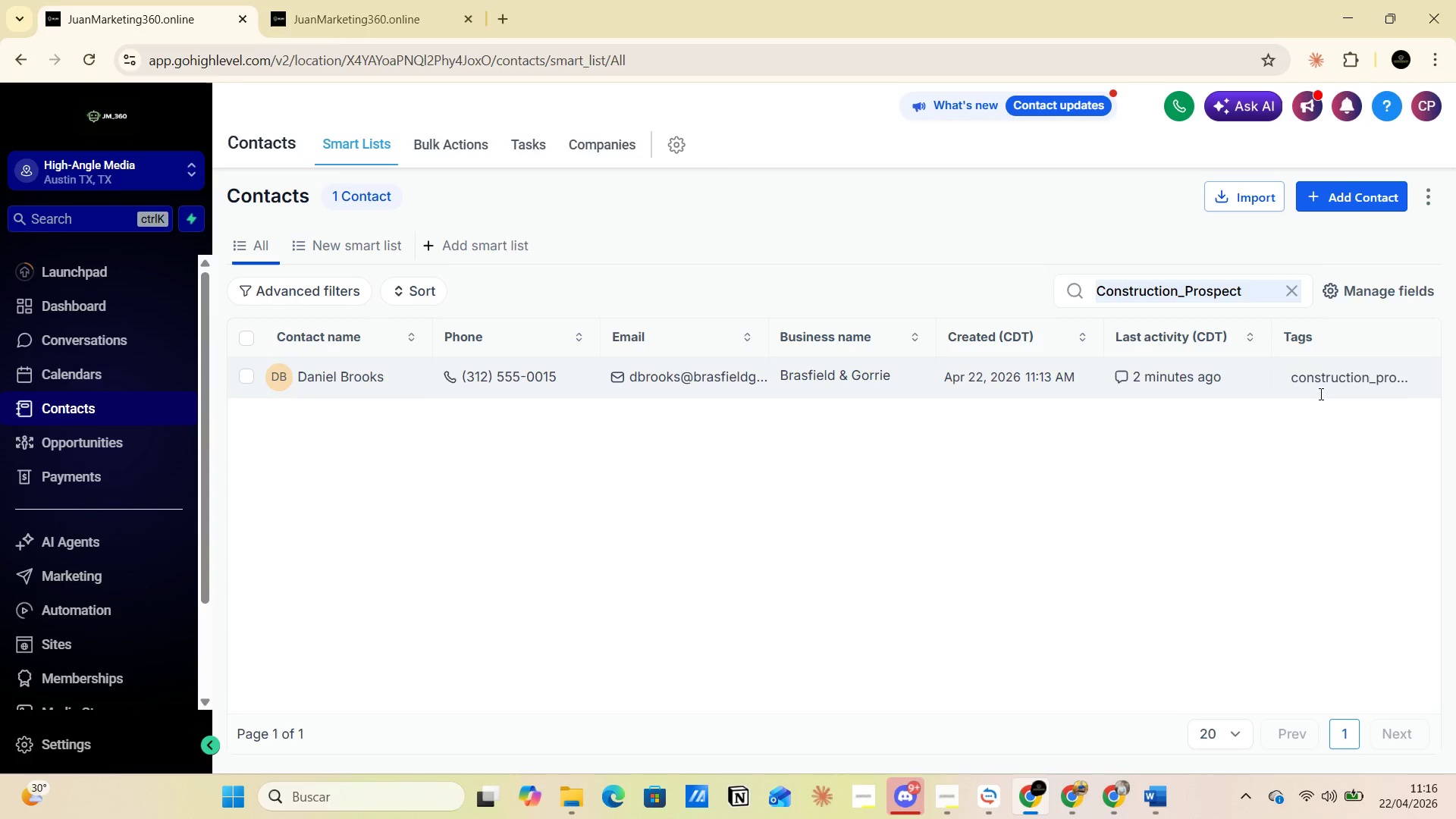 
wait(12.05)
 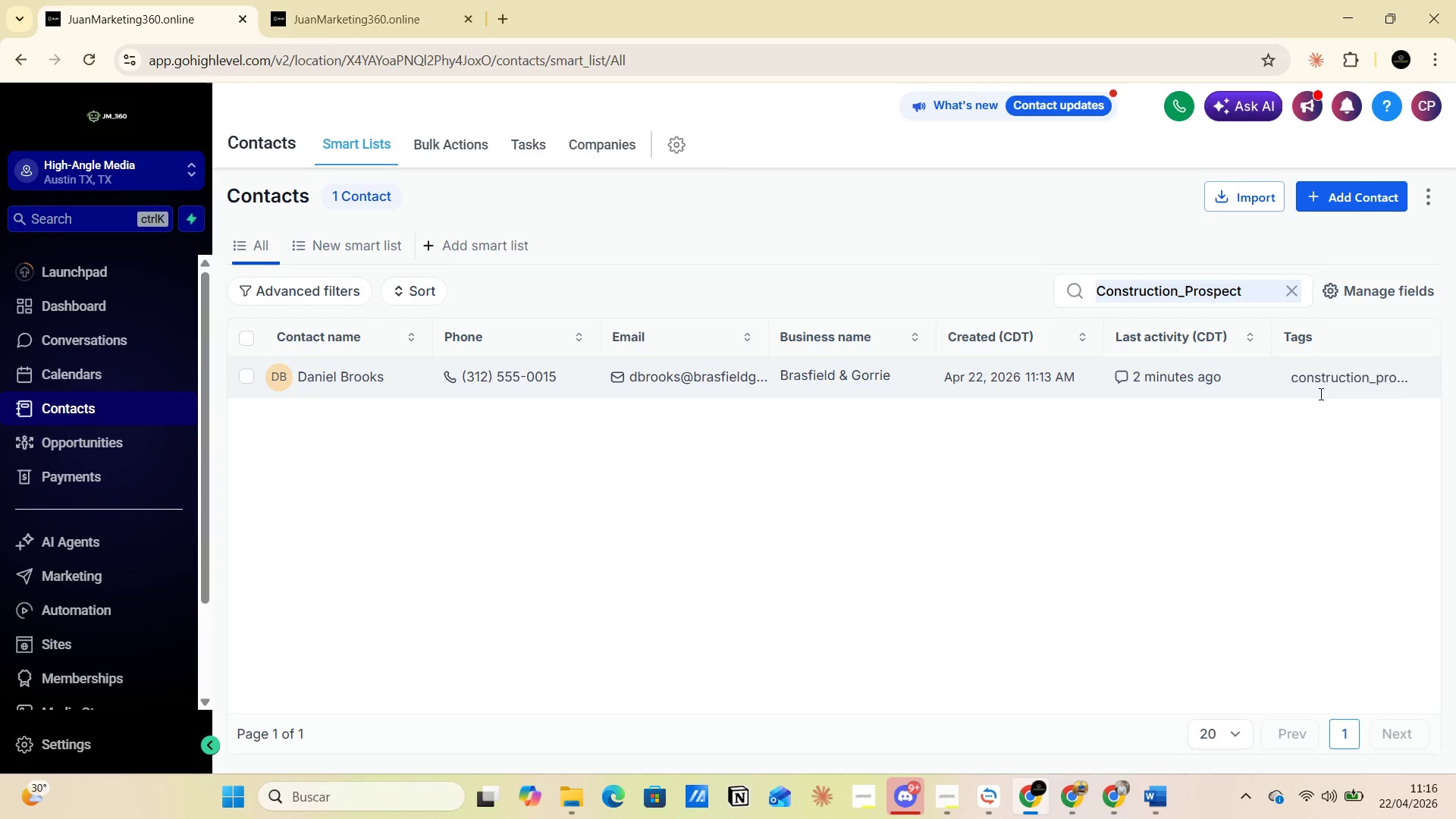 
left_click([462, 151])
 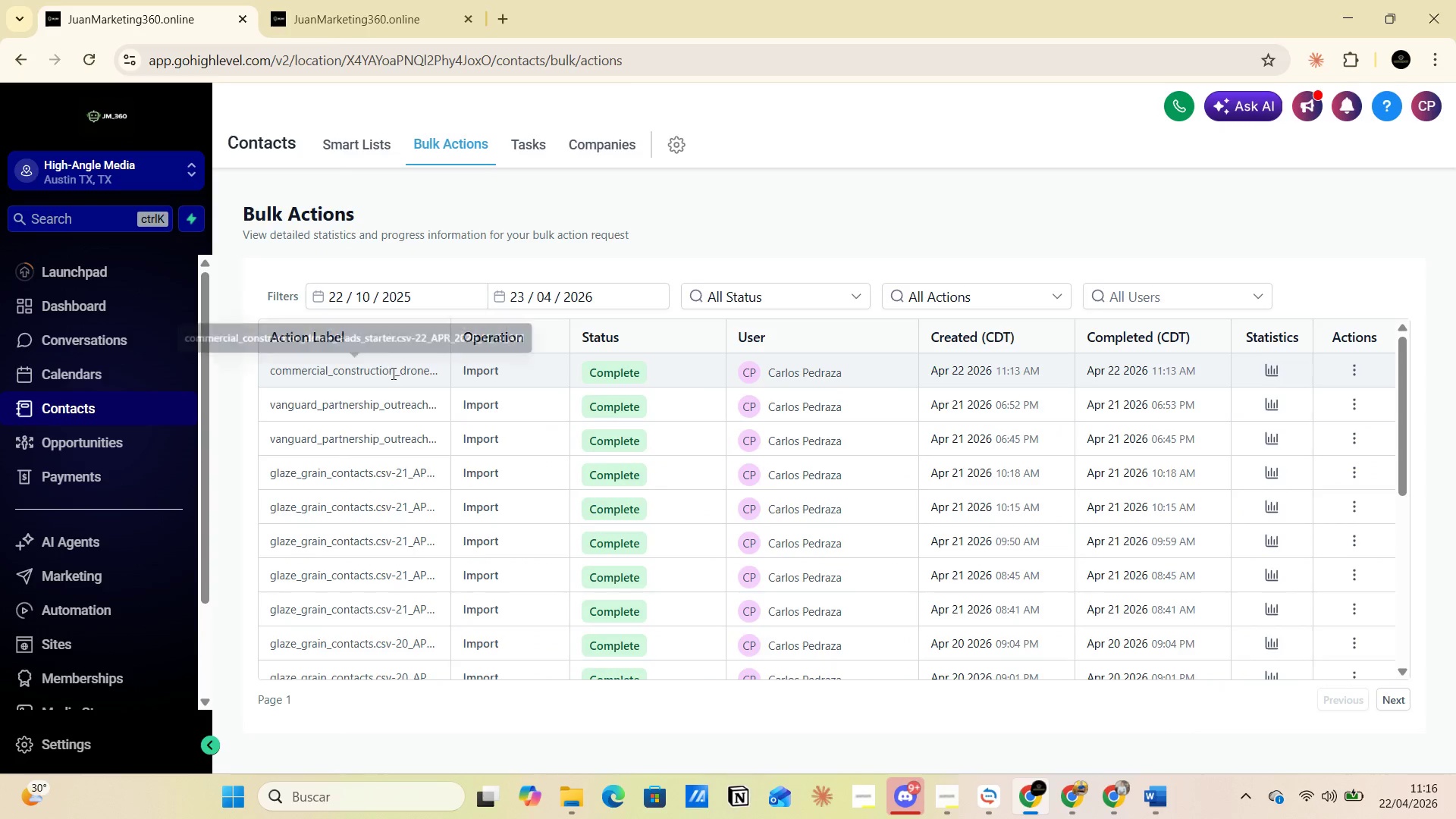 
wait(5.45)
 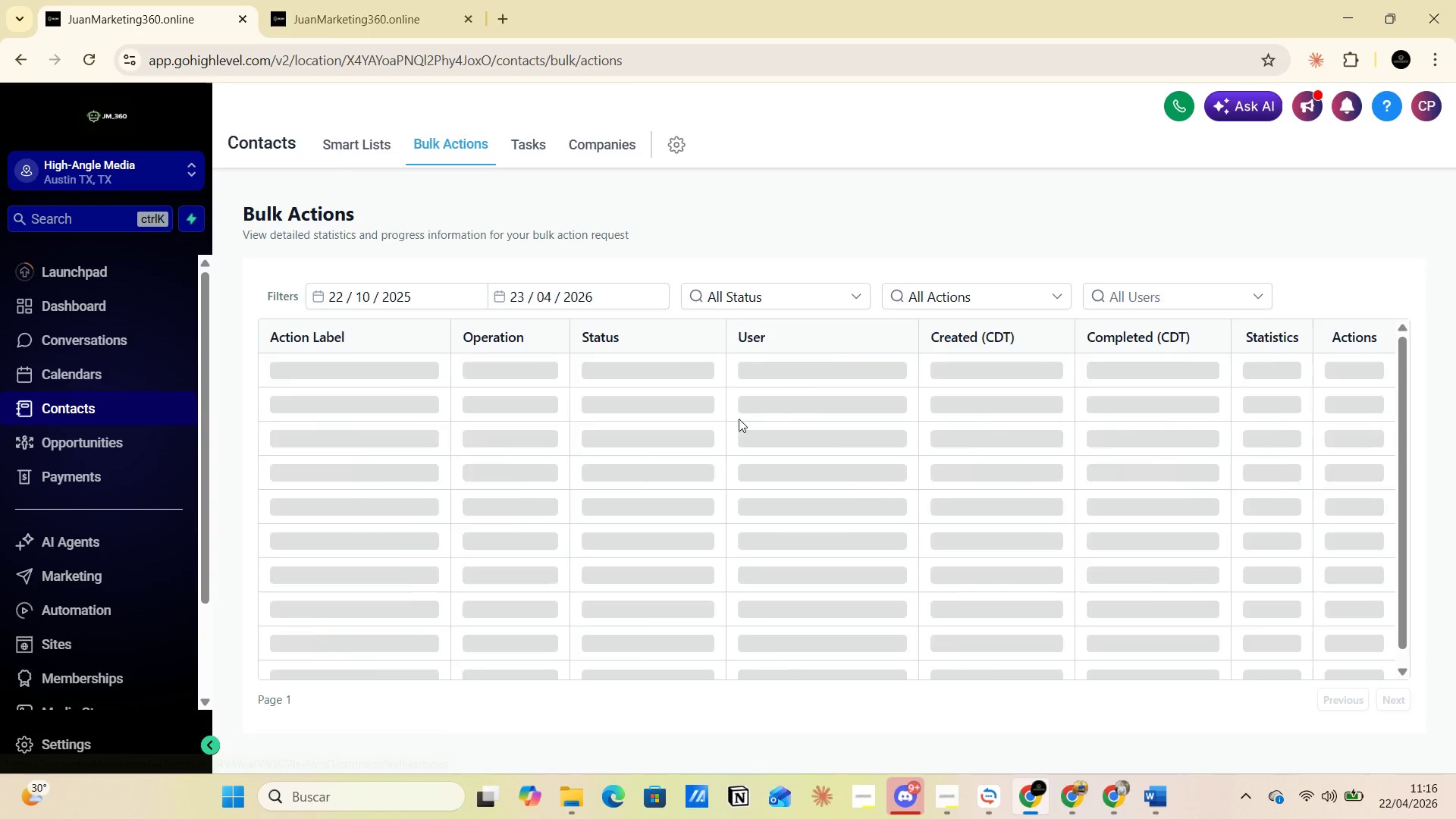 
left_click([1353, 366])
 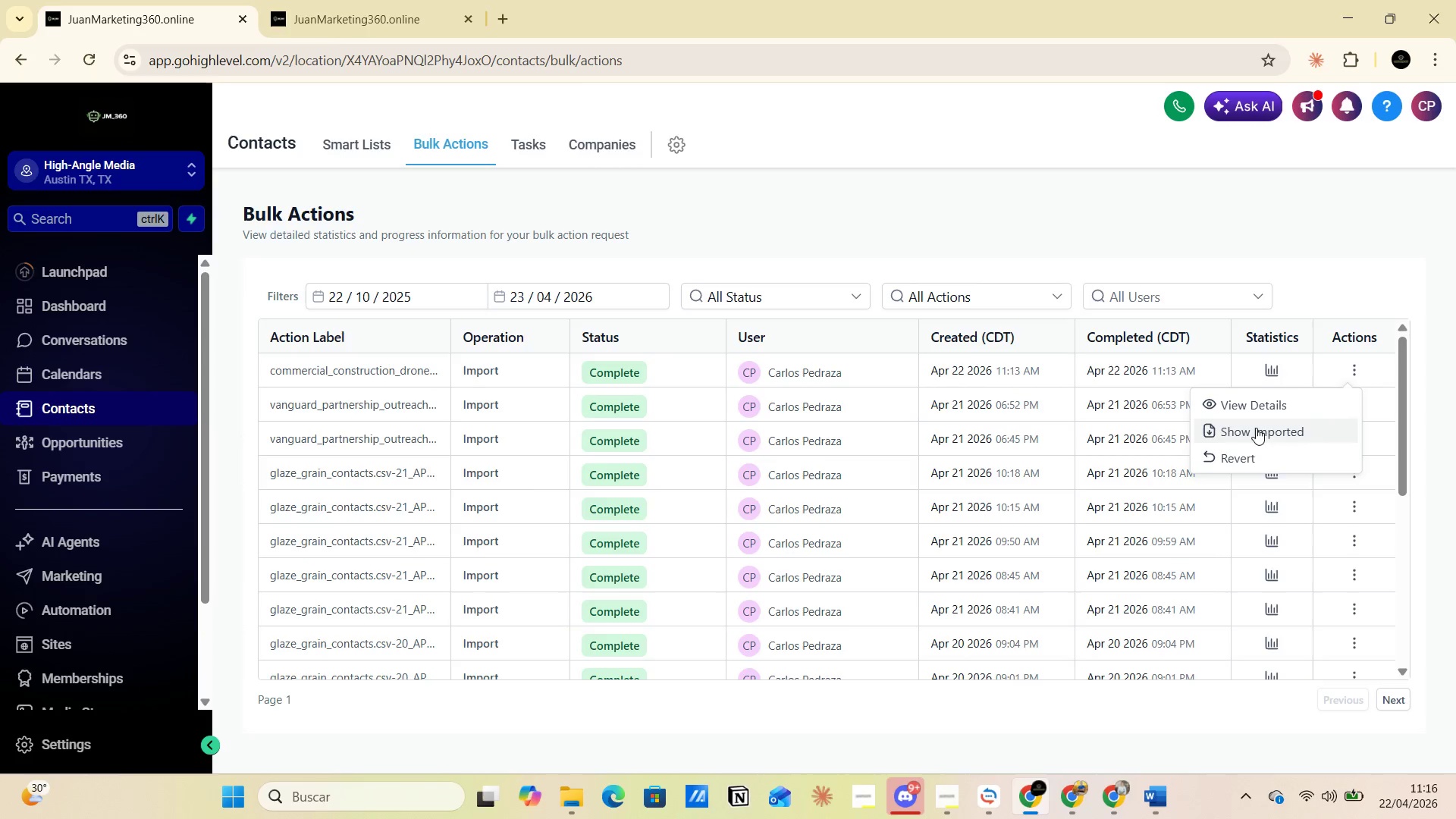 
left_click([1237, 454])
 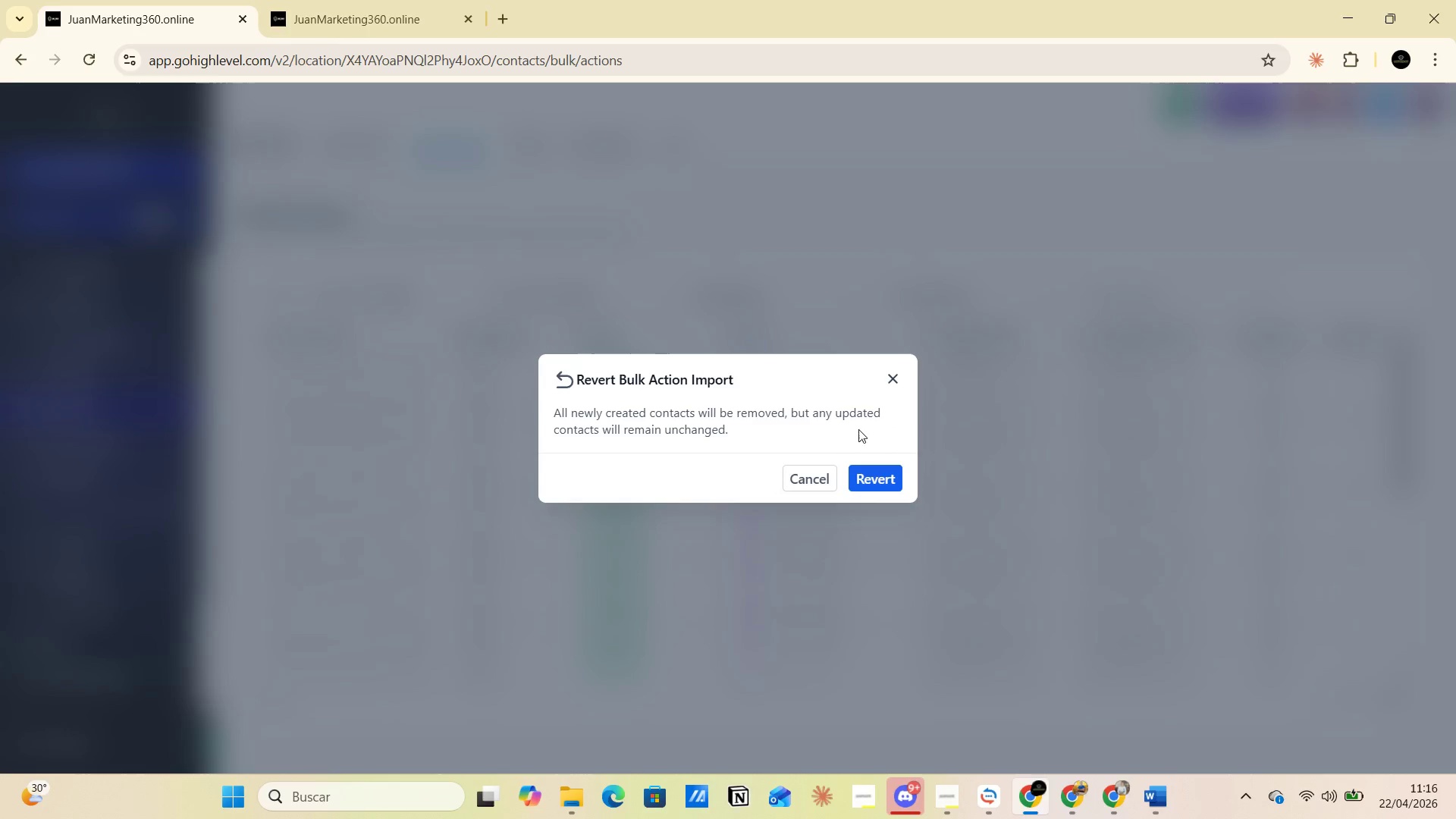 
wait(5.24)
 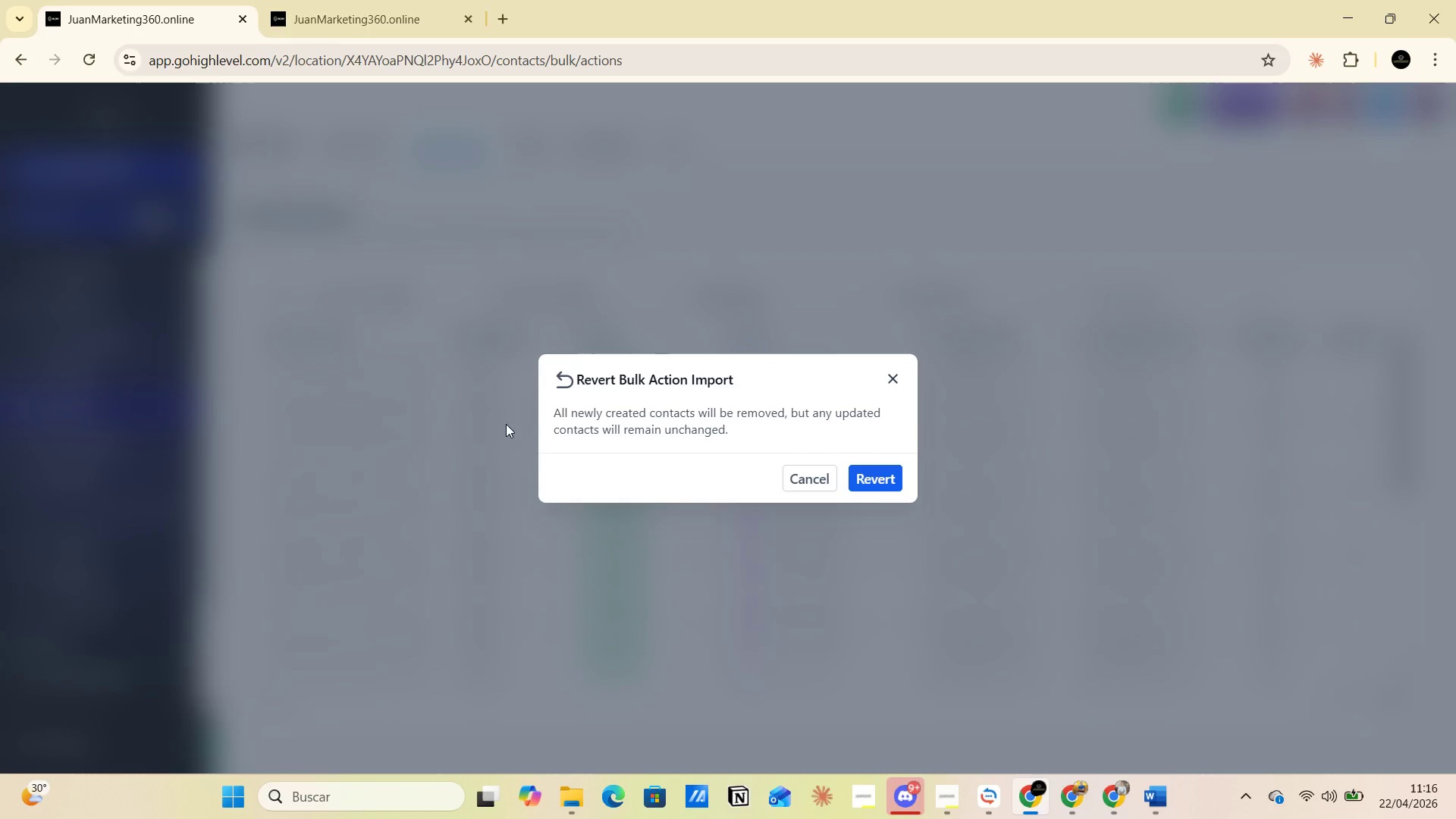 
left_click_drag(start_coordinate=[554, 411], to_coordinate=[740, 441])
 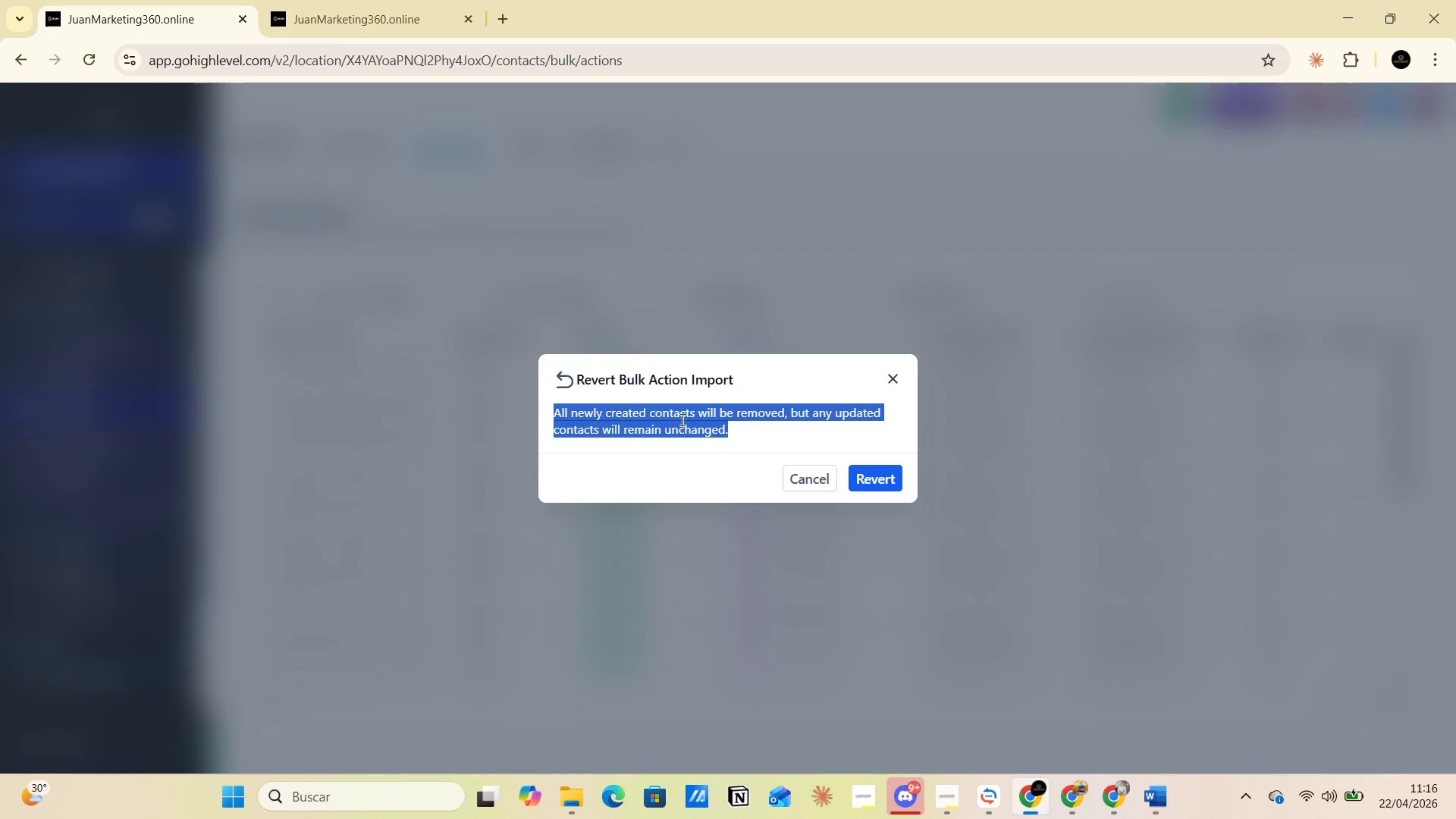 
right_click([681, 419])
 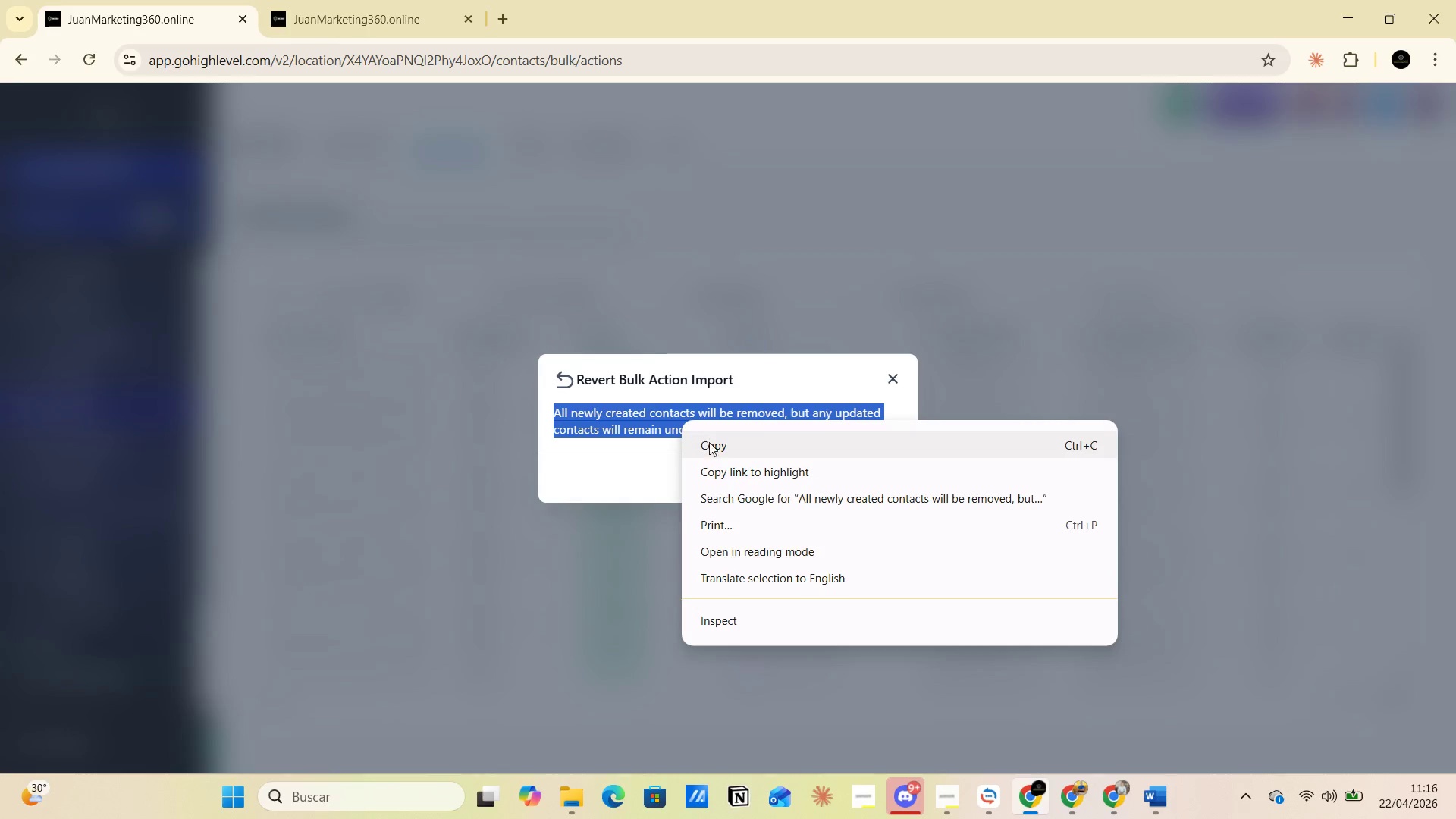 
left_click([714, 444])
 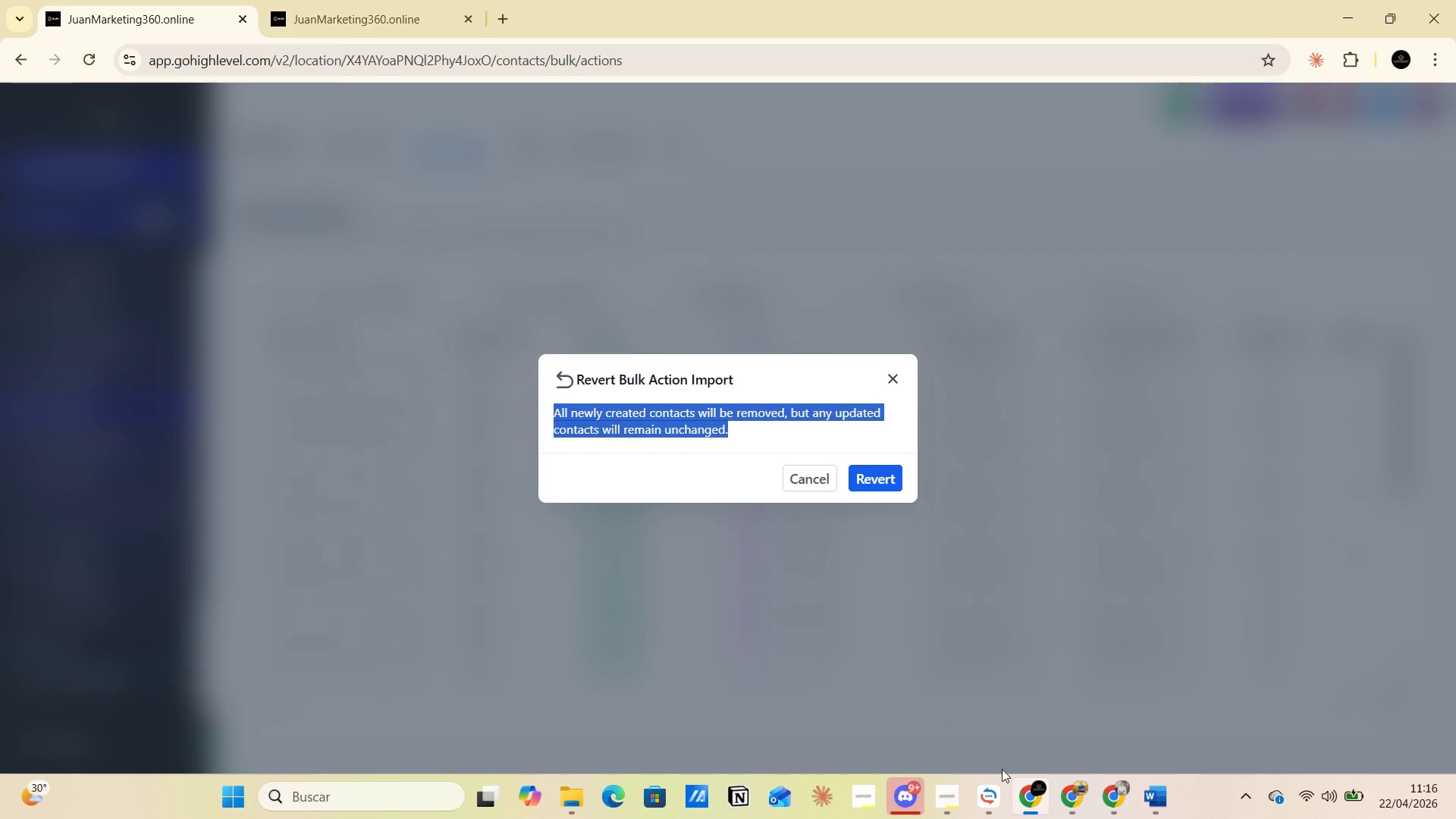 
left_click([984, 795])
 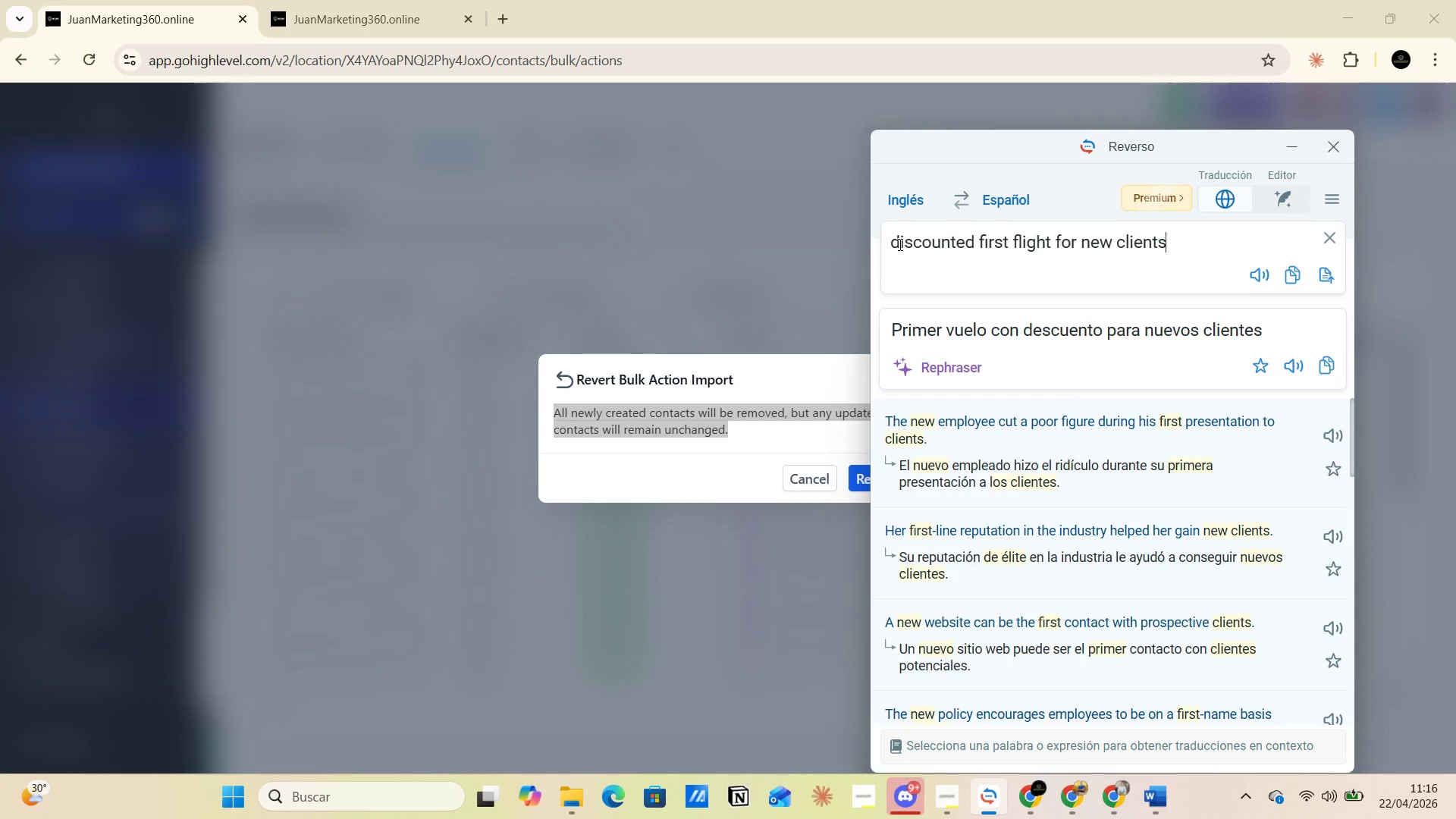 
left_click_drag(start_coordinate=[891, 239], to_coordinate=[1223, 246])
 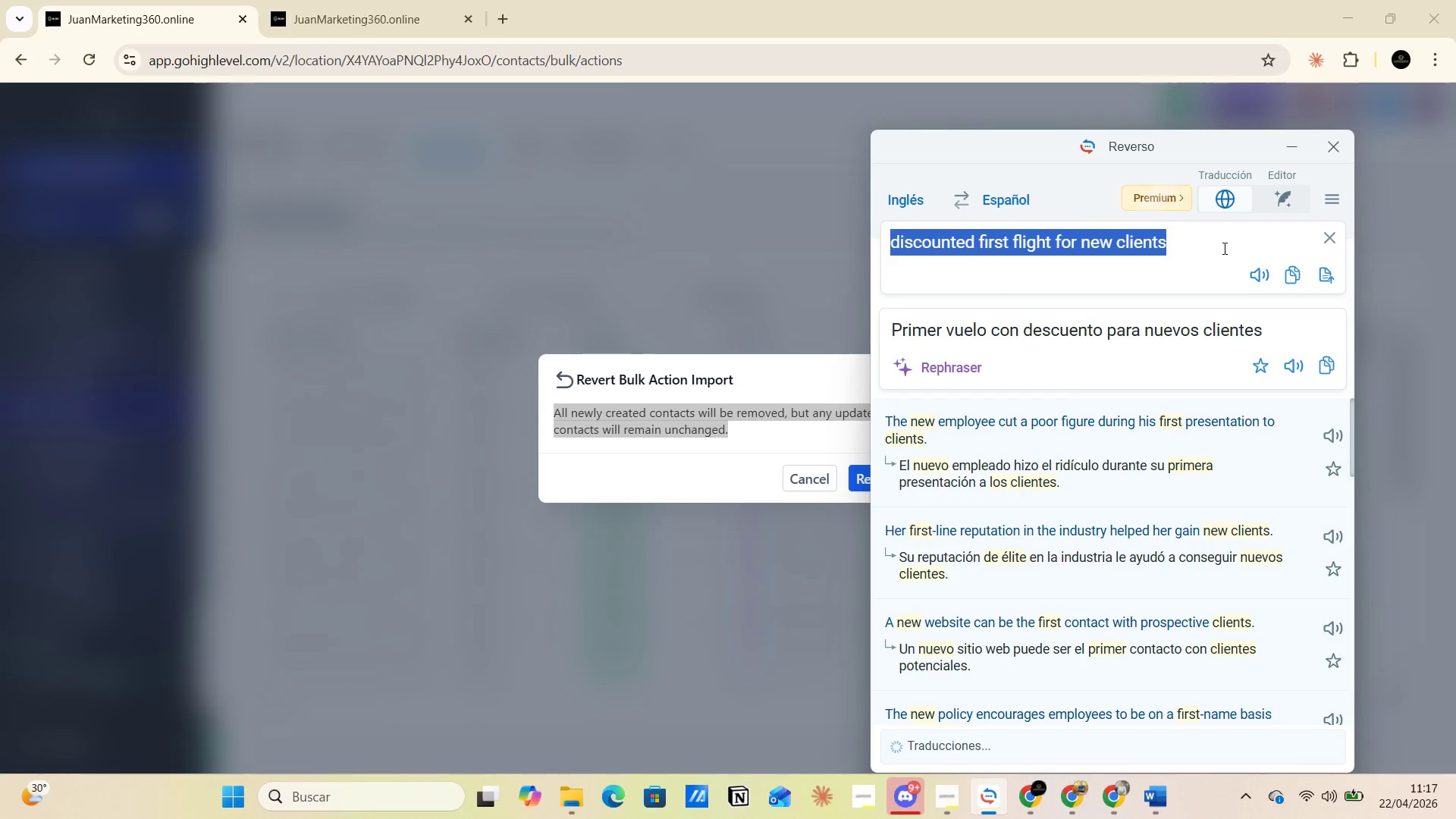 
key(Control+V)
 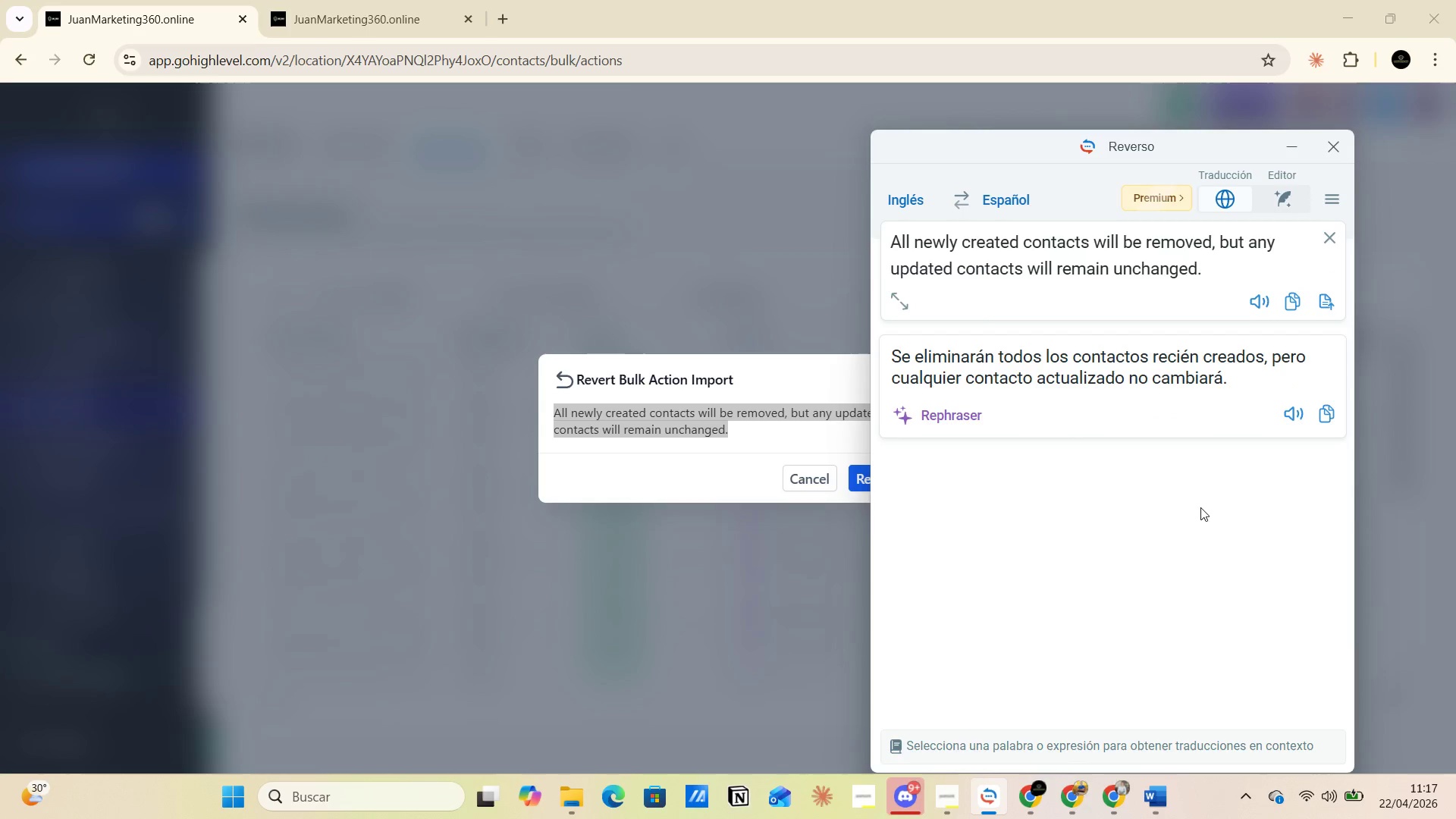 
wait(7.97)
 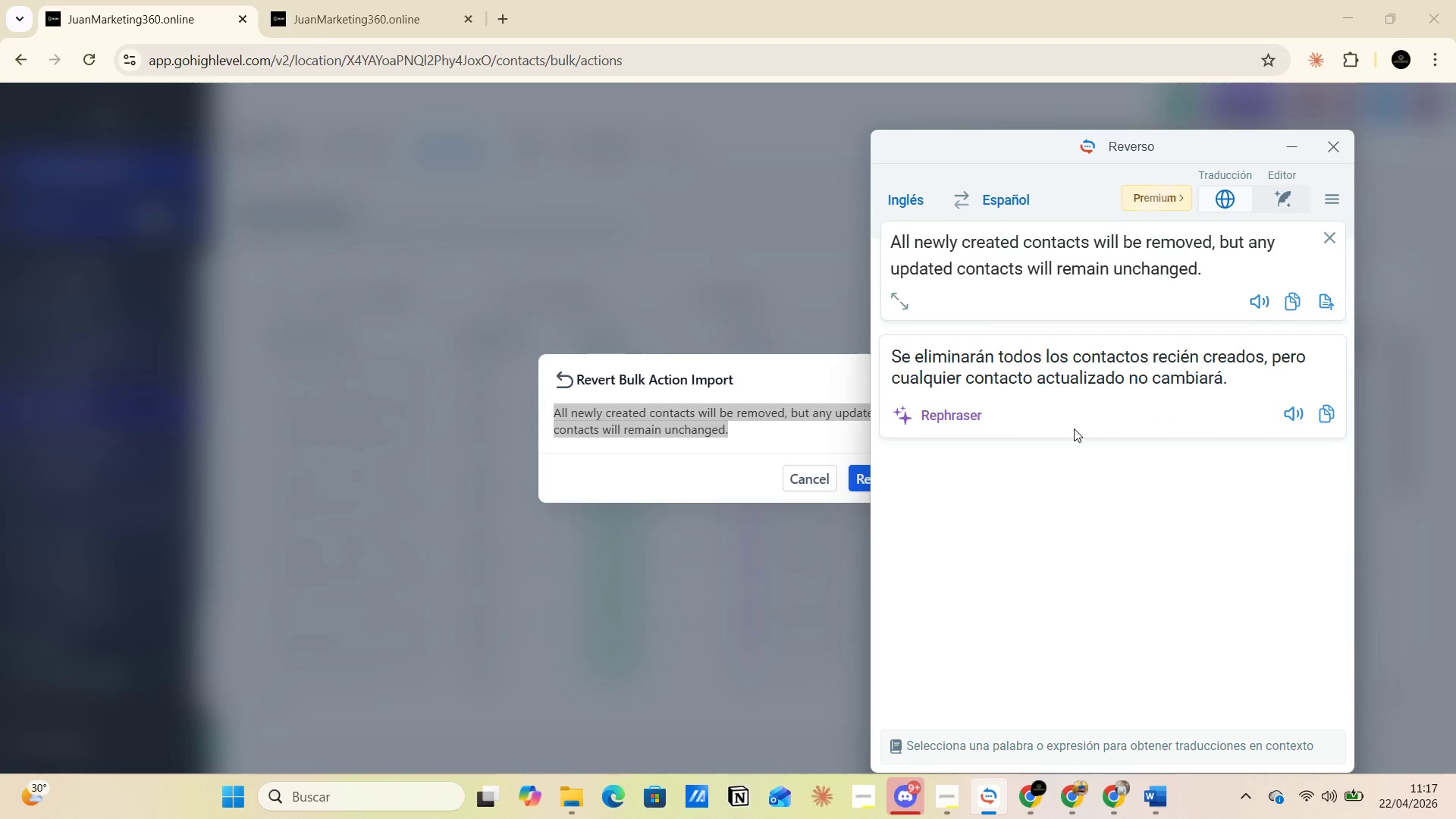 
left_click([1382, 501])
 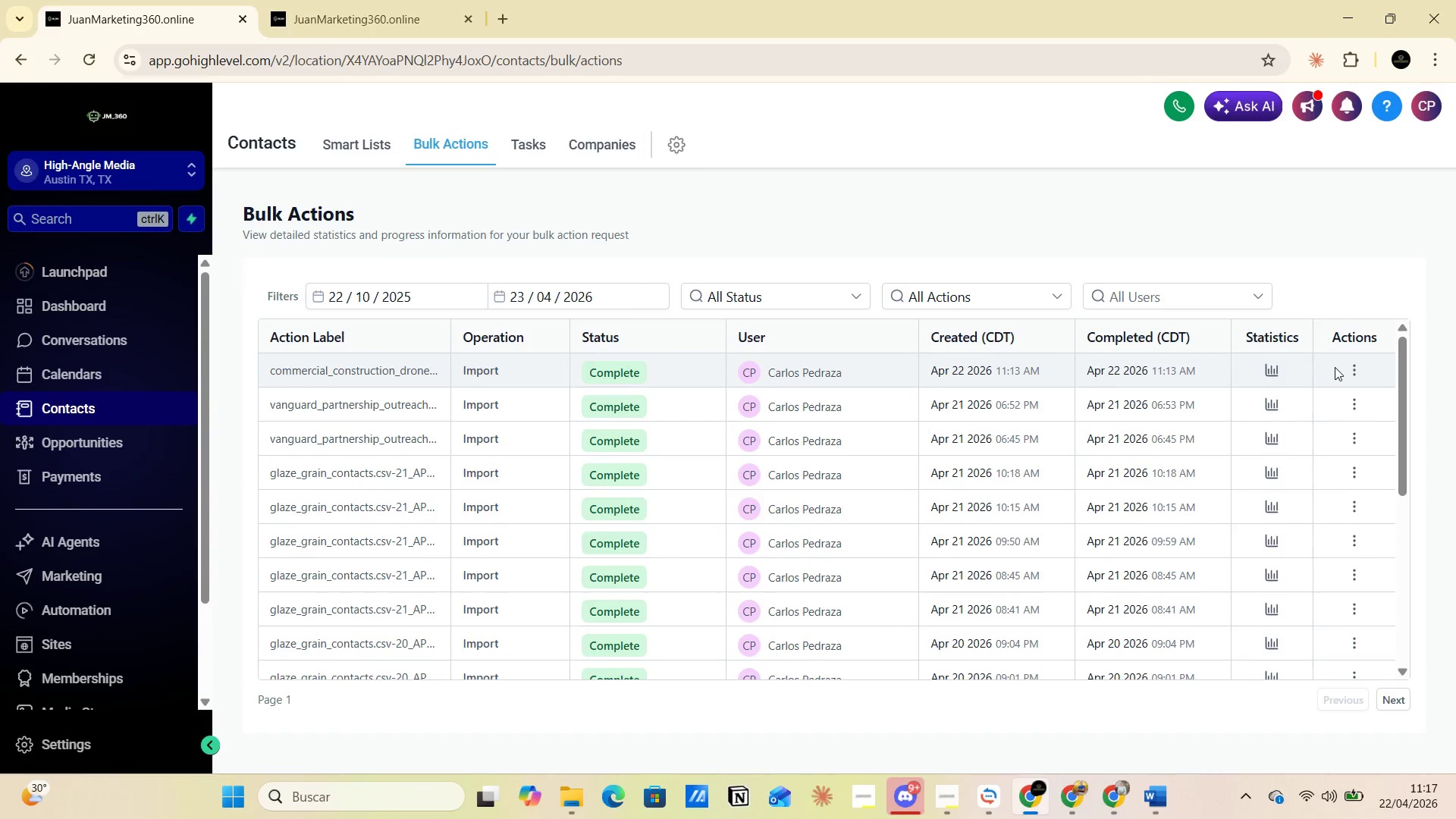 
left_click([1345, 367])
 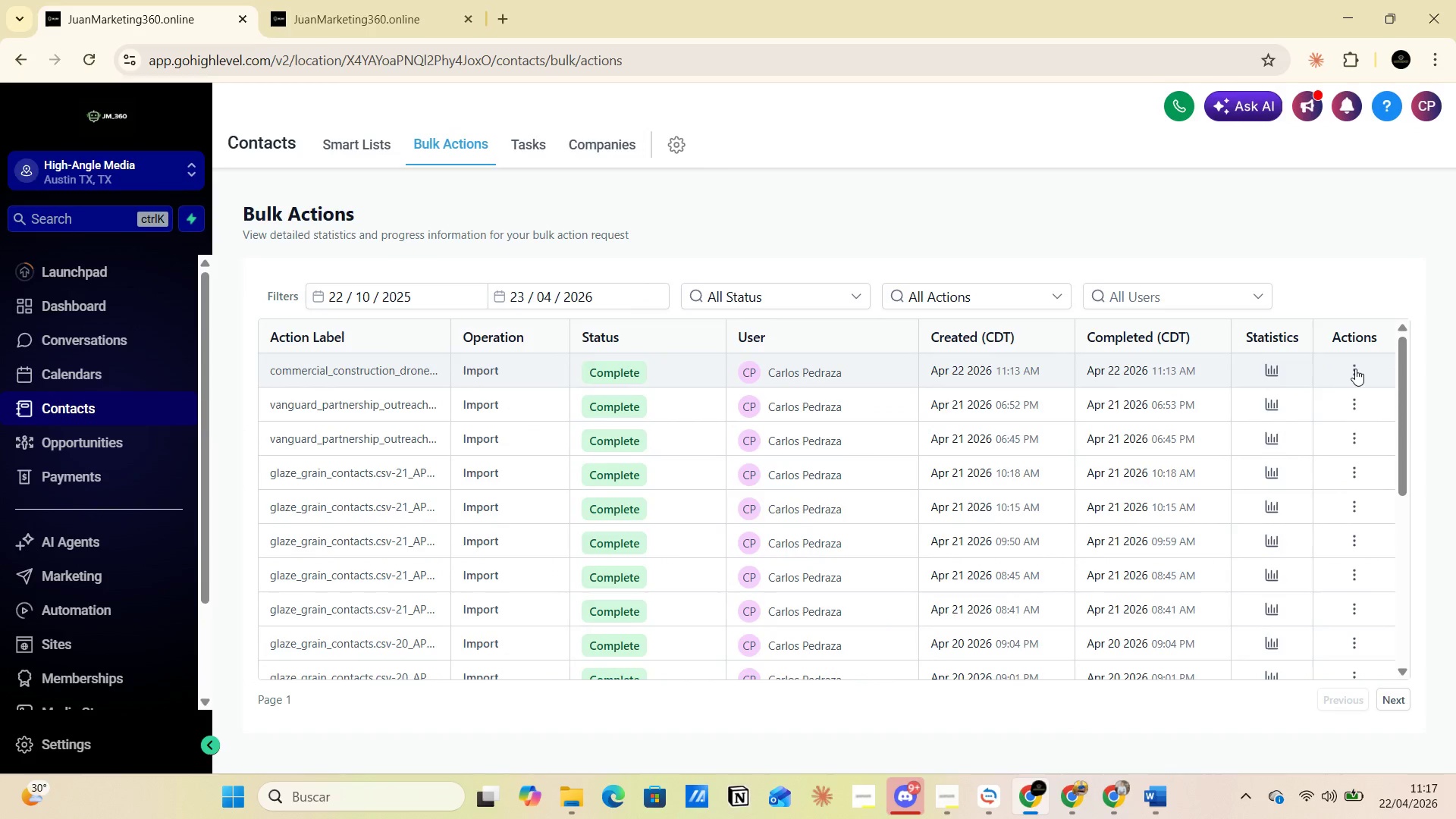 
left_click([1356, 369])
 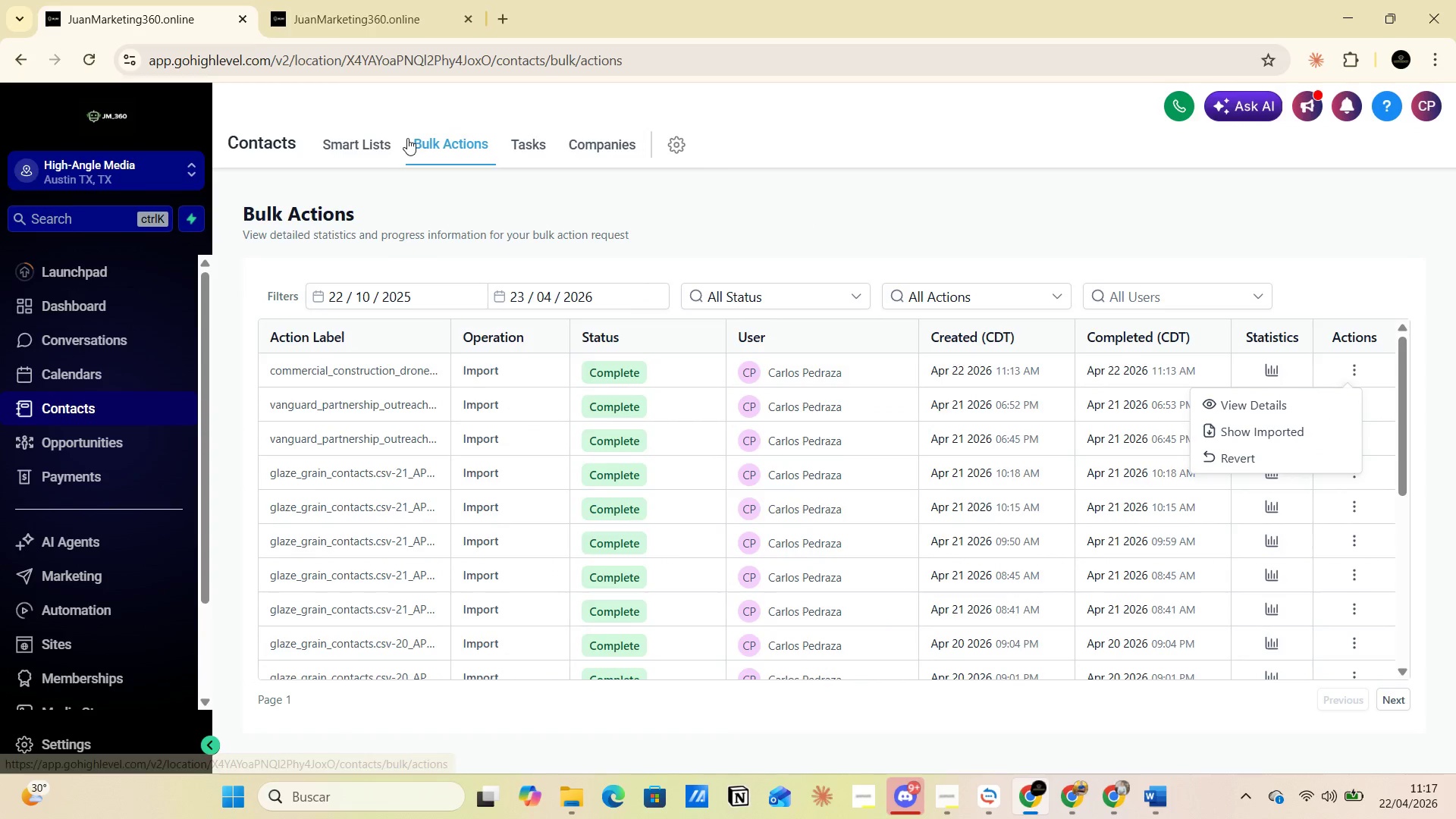 
left_click([372, 144])
 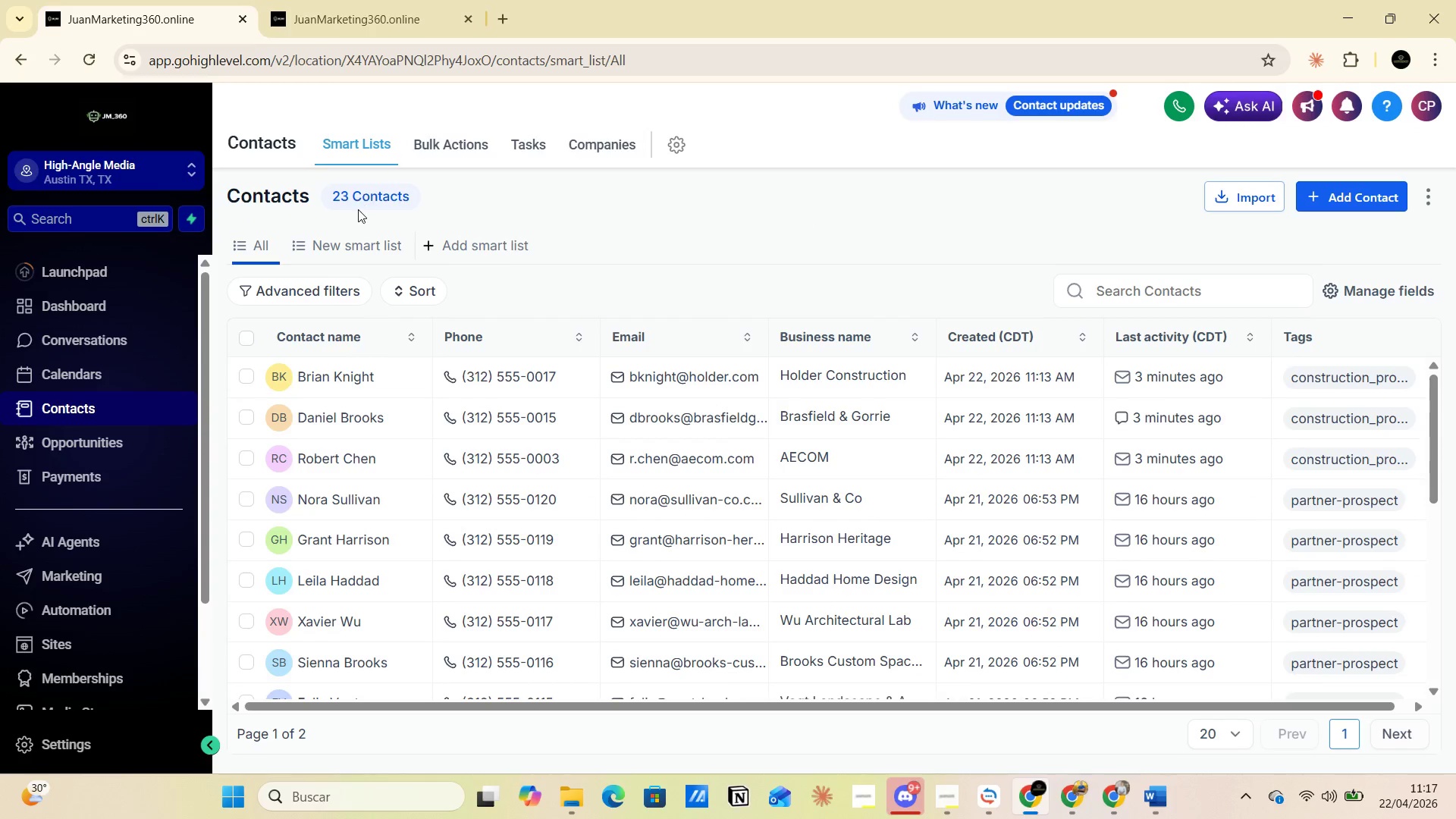 
wait(8.61)
 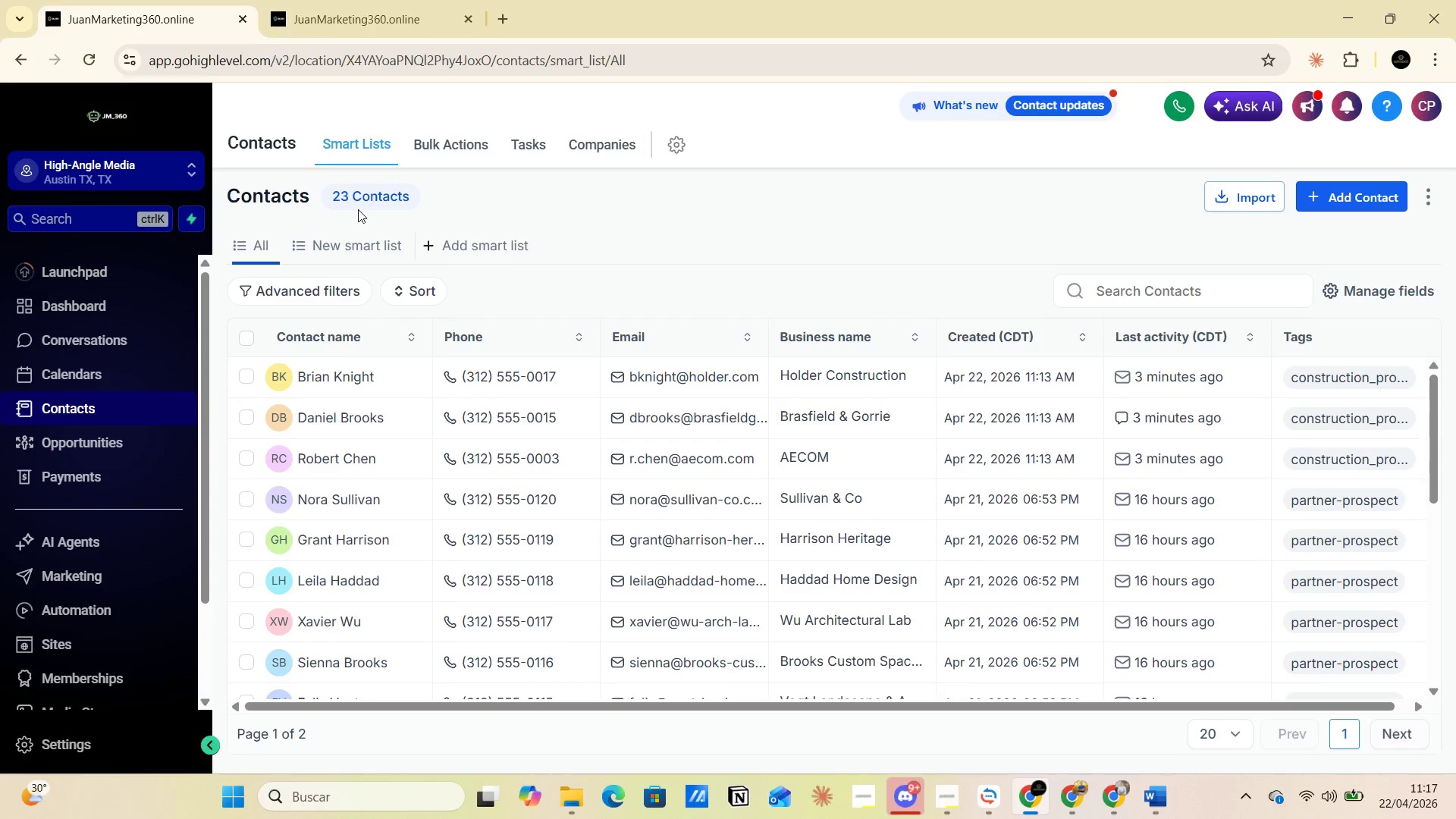 
left_click([99, 57])
 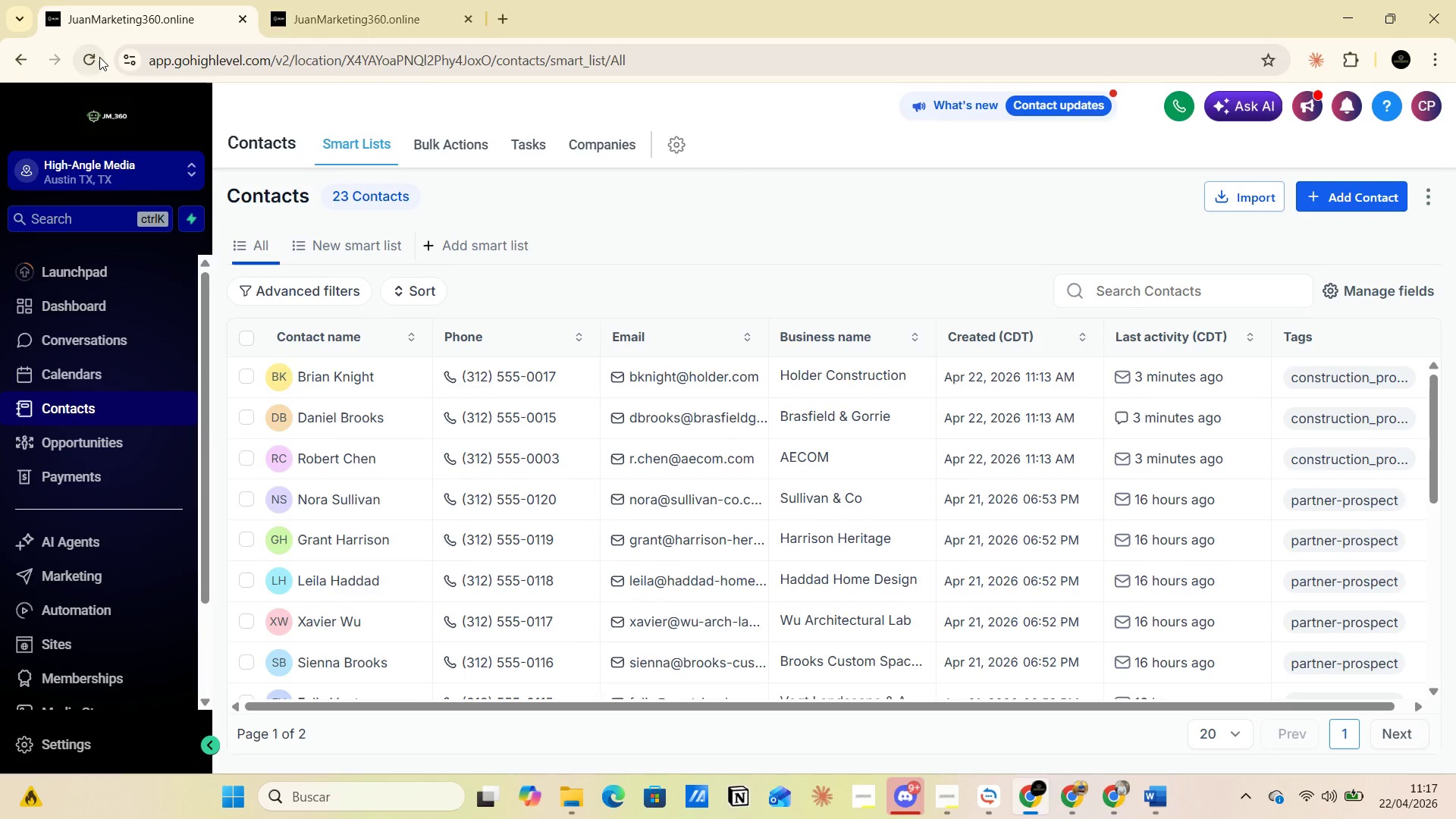 
wait(17.94)
 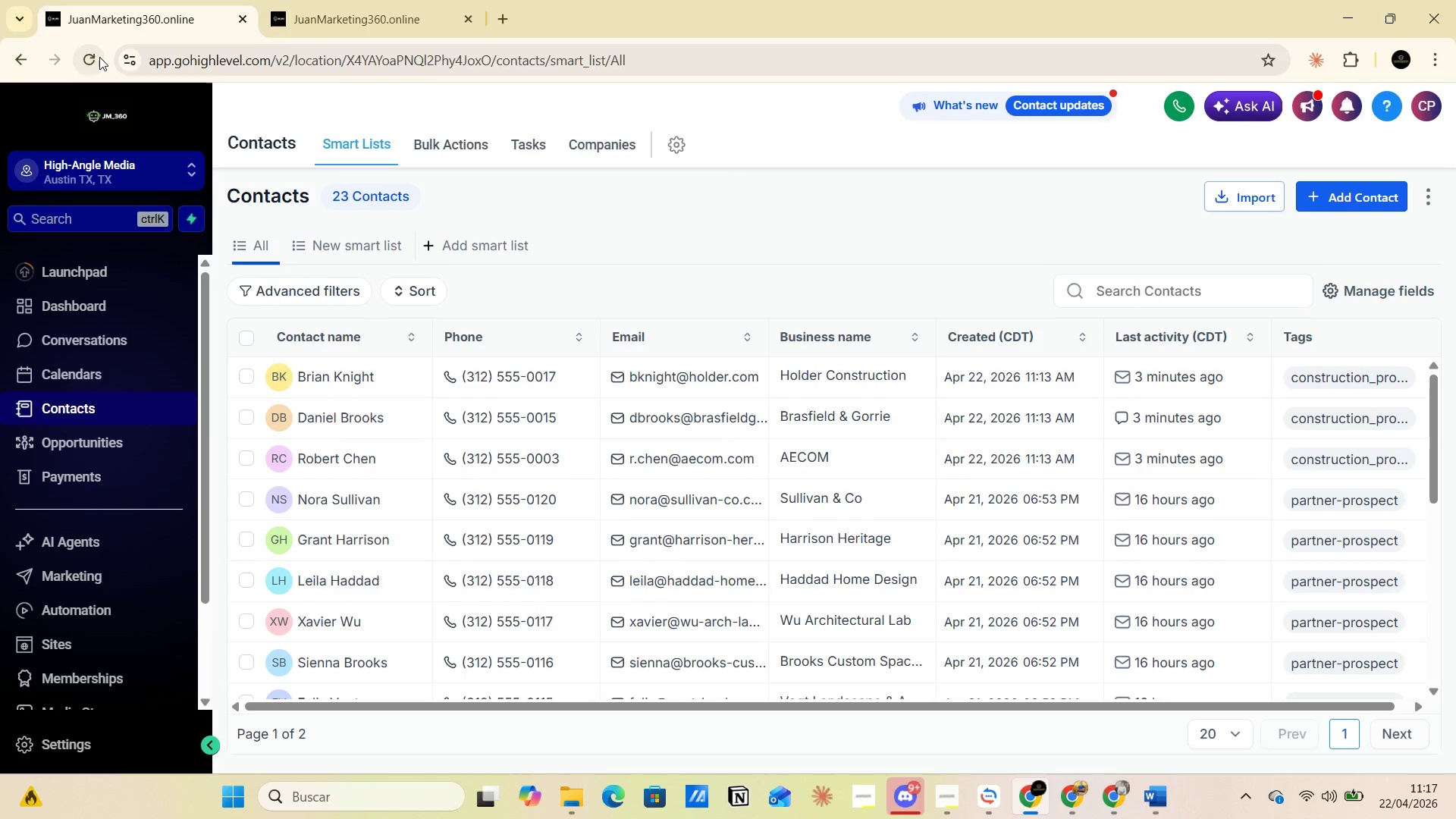 
left_click([69, 405])
 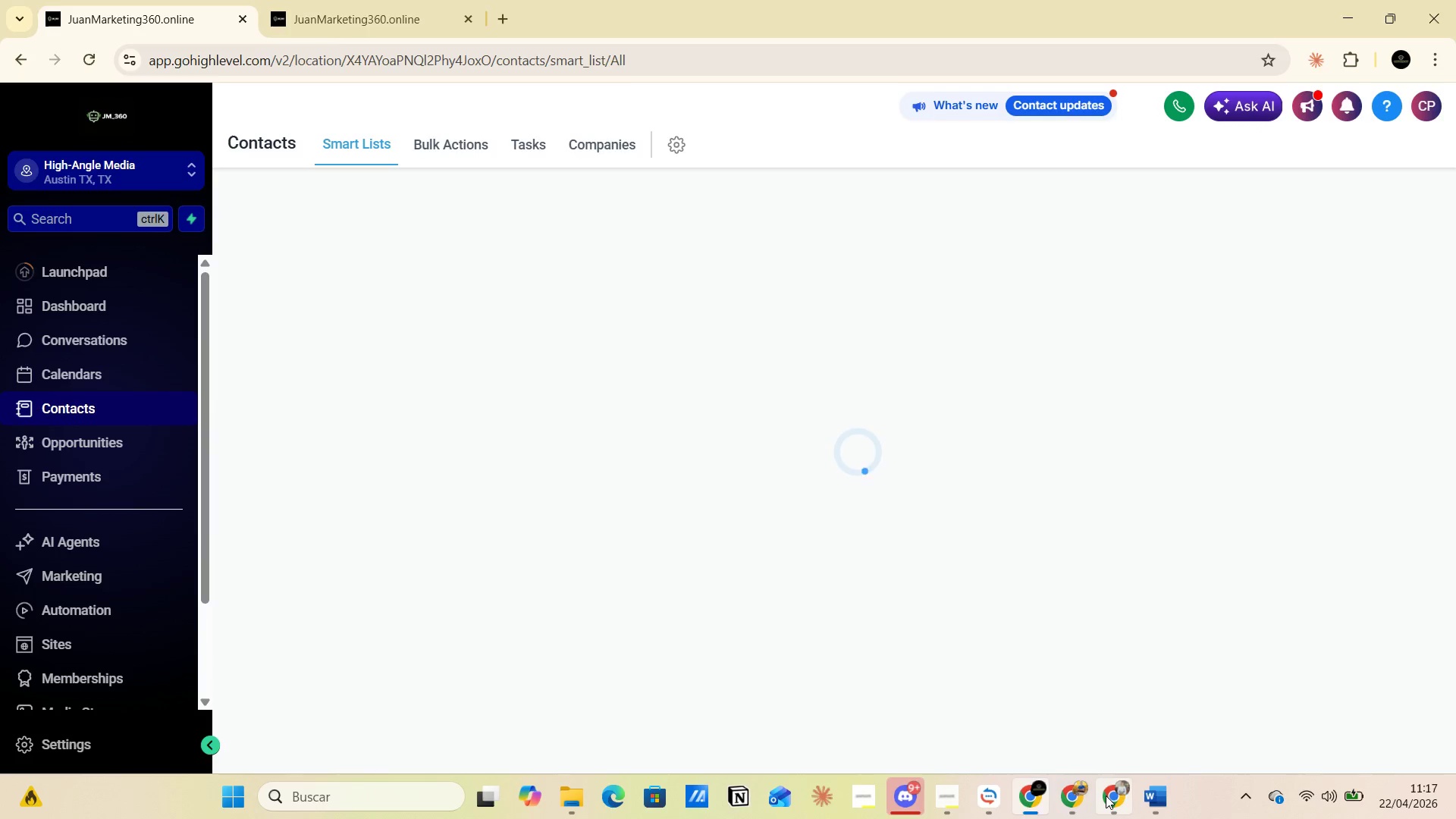 
left_click([1046, 705])
 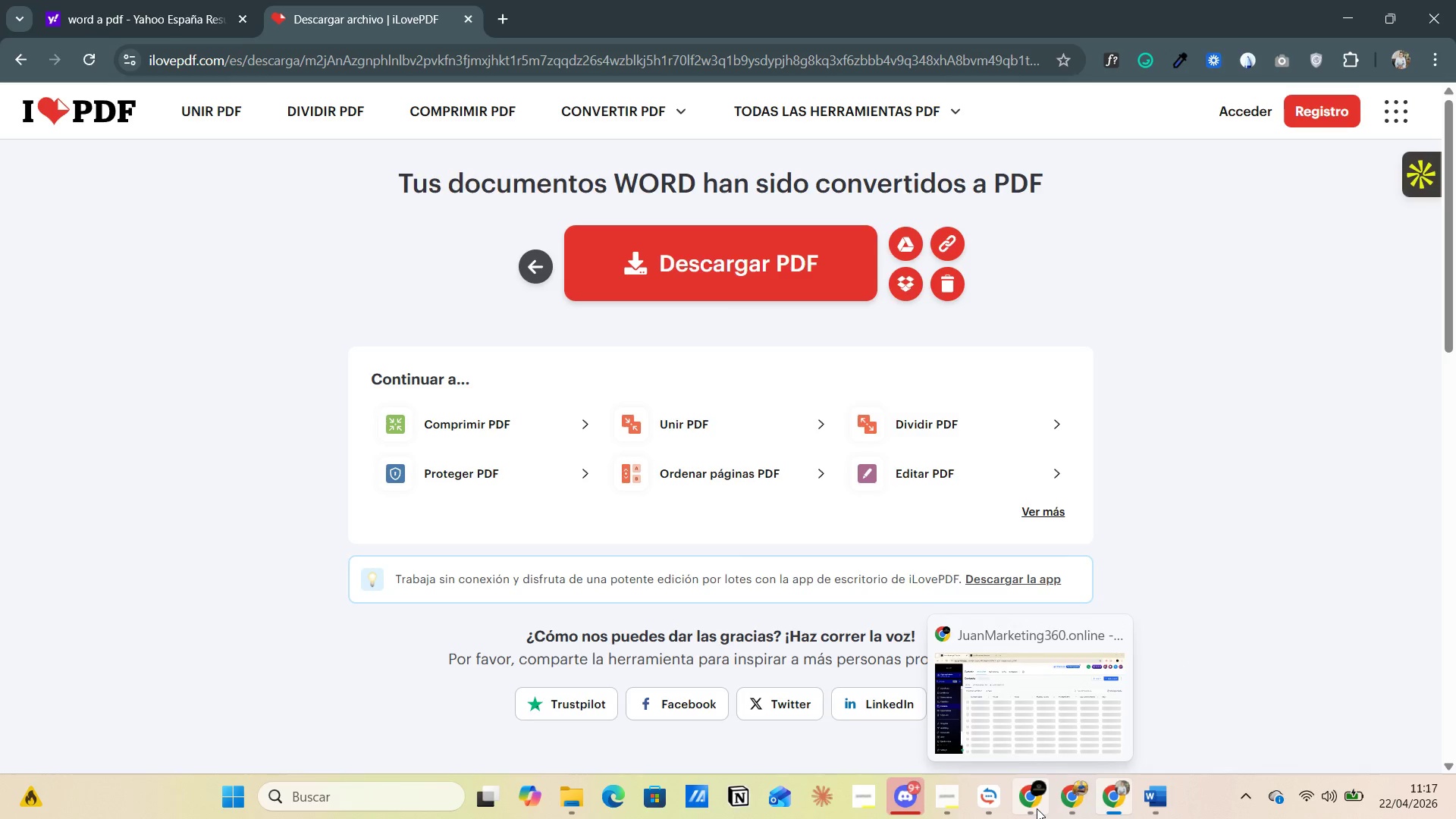 
left_click([1037, 710])
 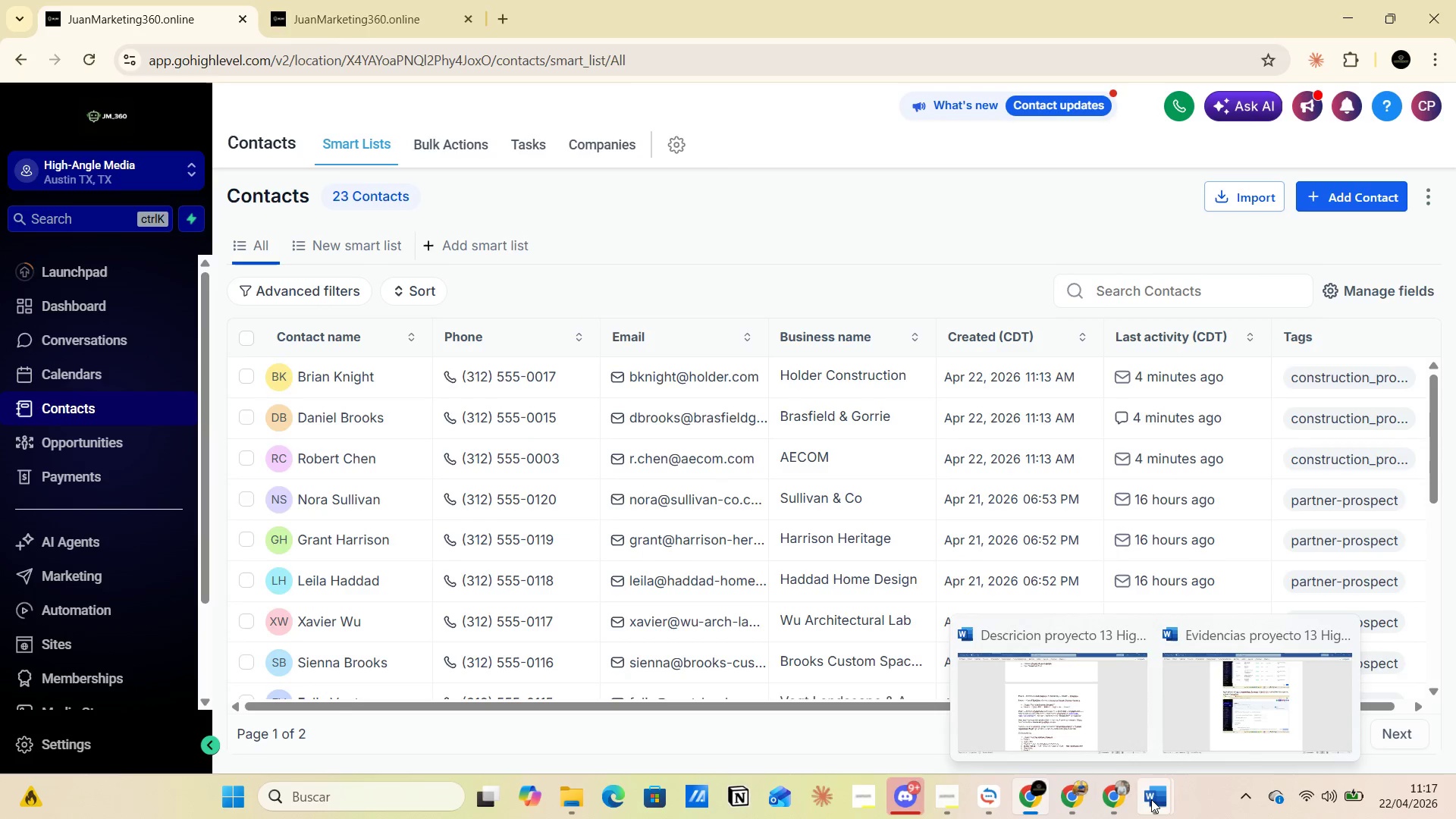 
left_click([1089, 714])
 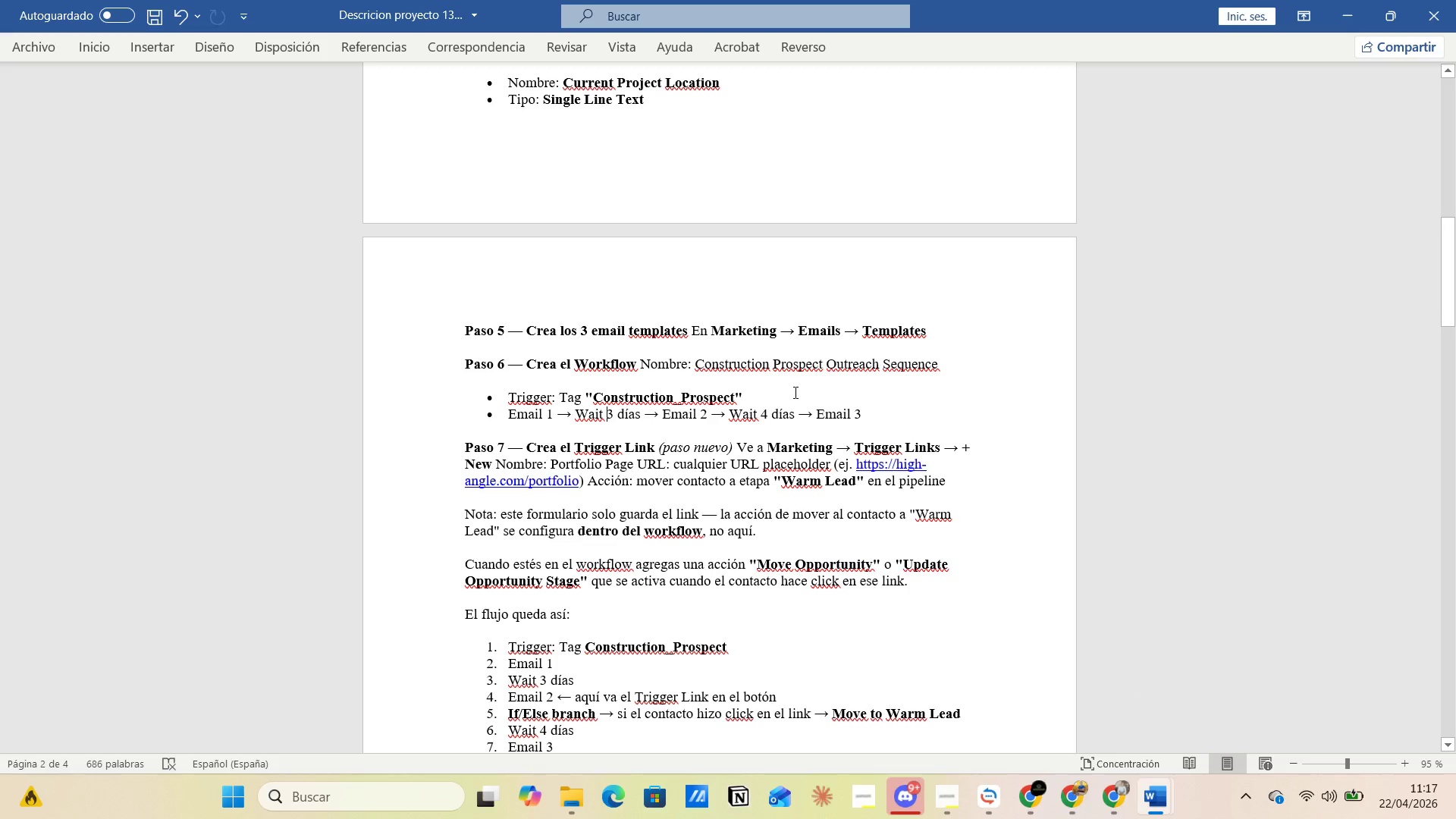 
scroll: coordinate [794, 400], scroll_direction: down, amount: 6.0
 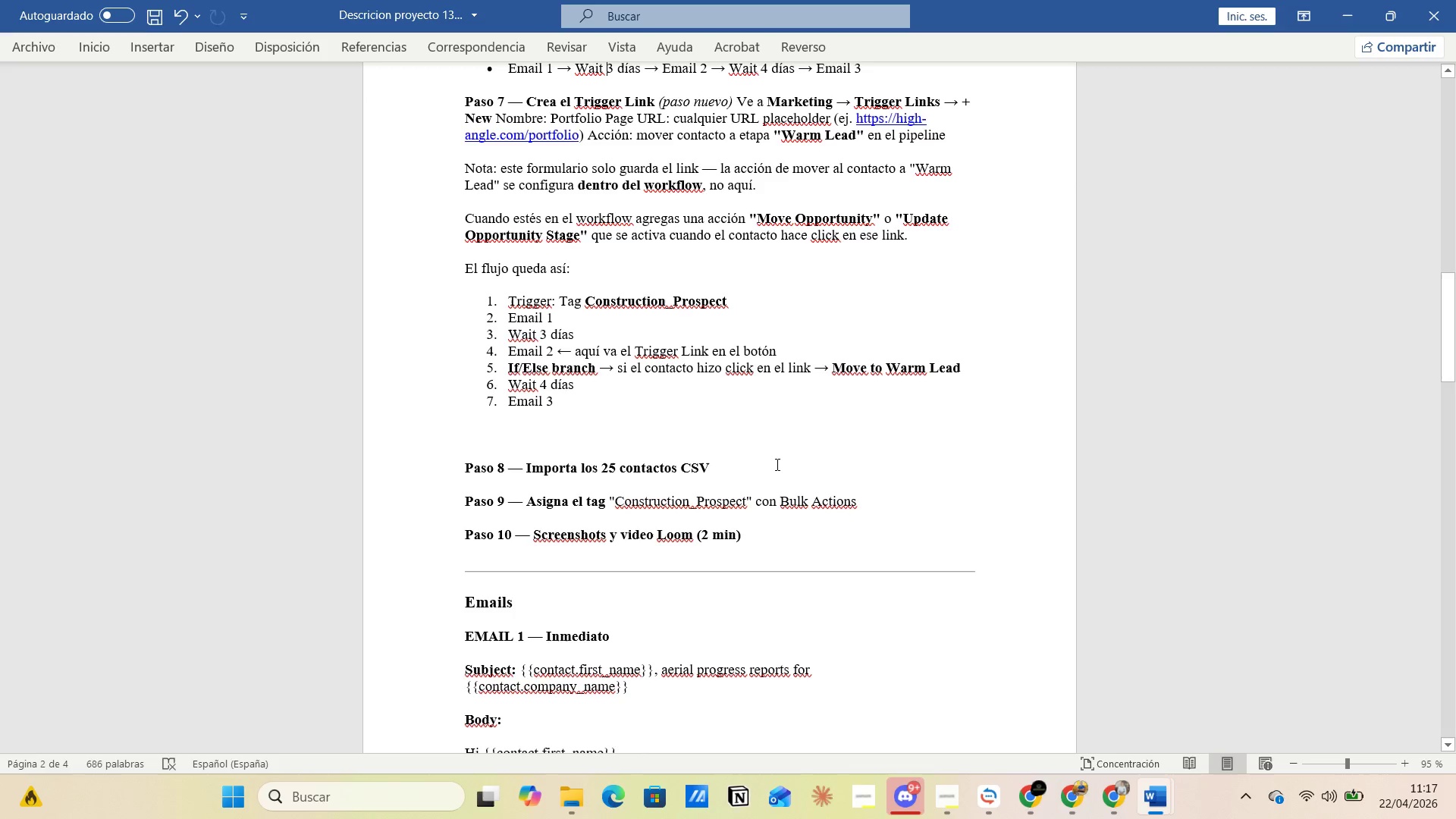 
scroll: coordinate [784, 466], scroll_direction: up, amount: 12.0
 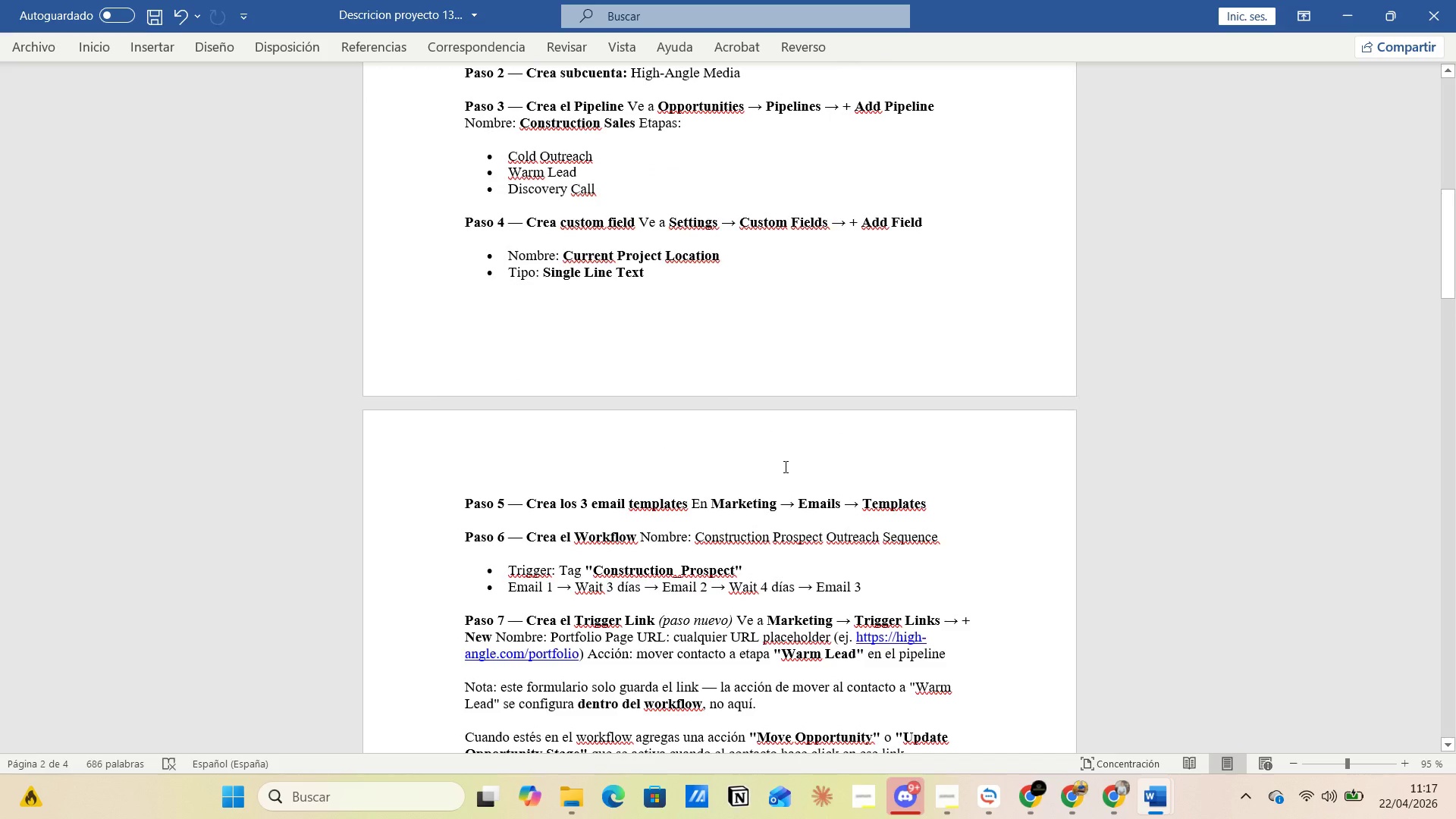 
scroll: coordinate [811, 472], scroll_direction: down, amount: 10.0
 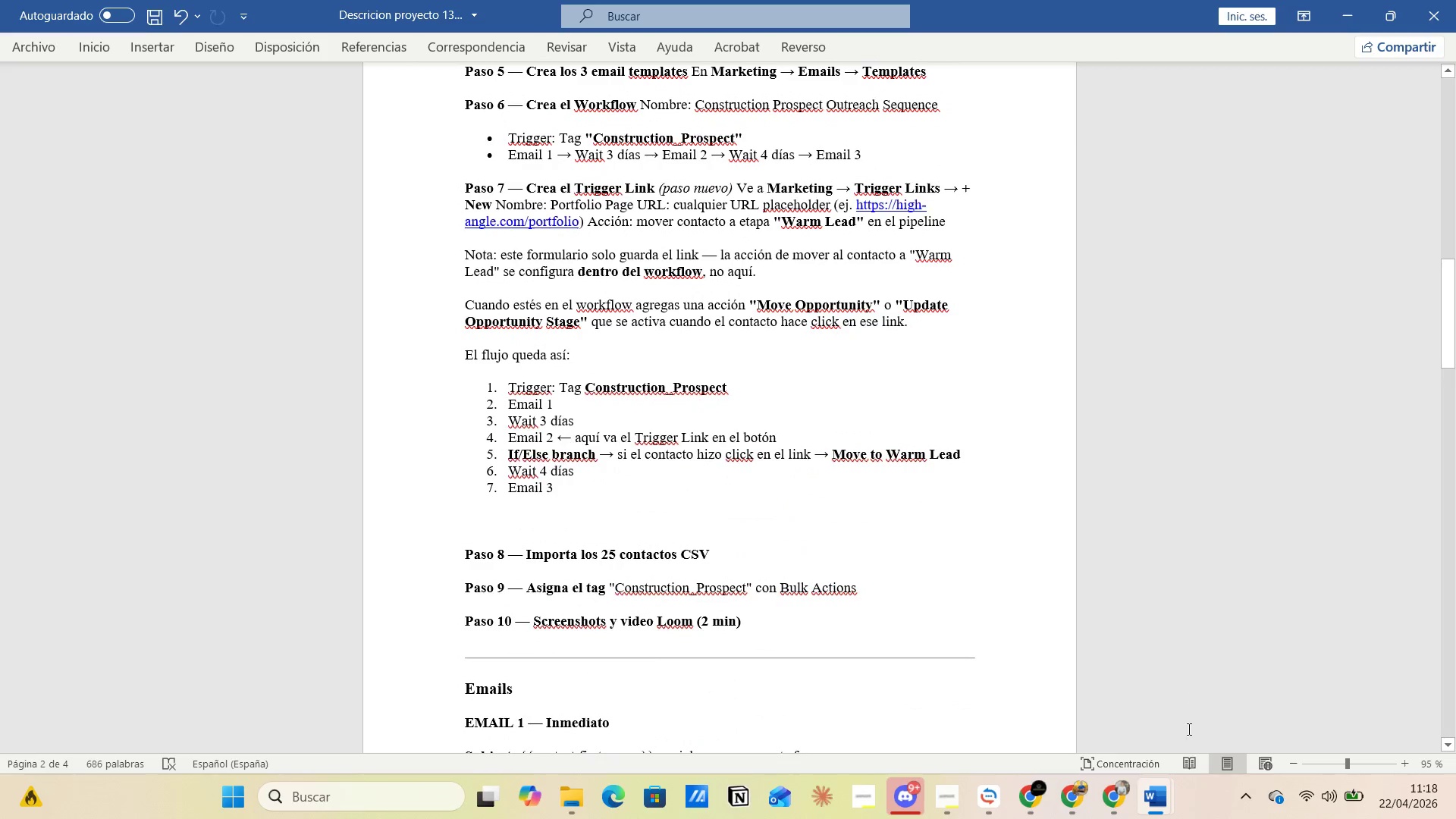 
mouse_move([1169, 785])
 